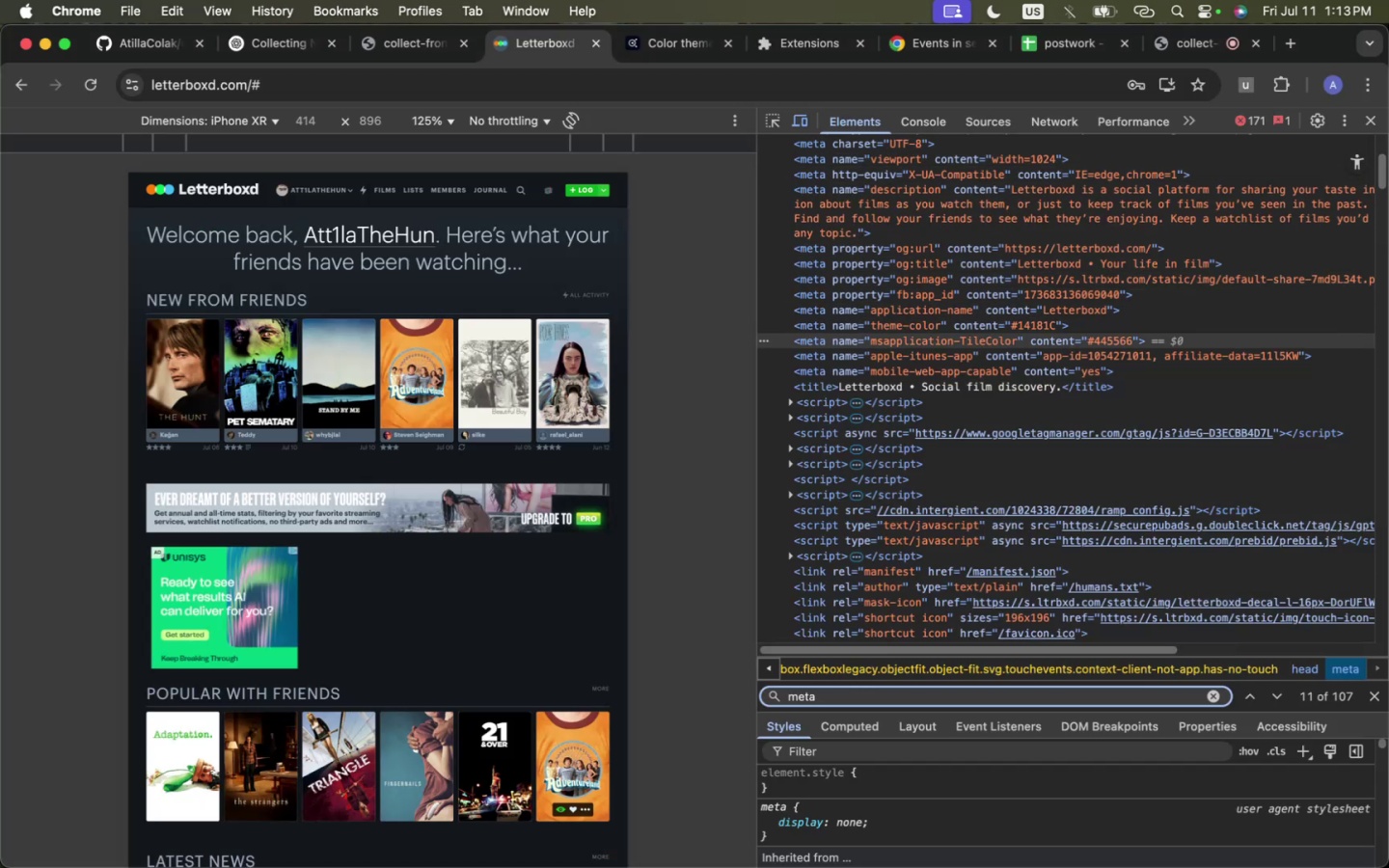 
key(Enter)
 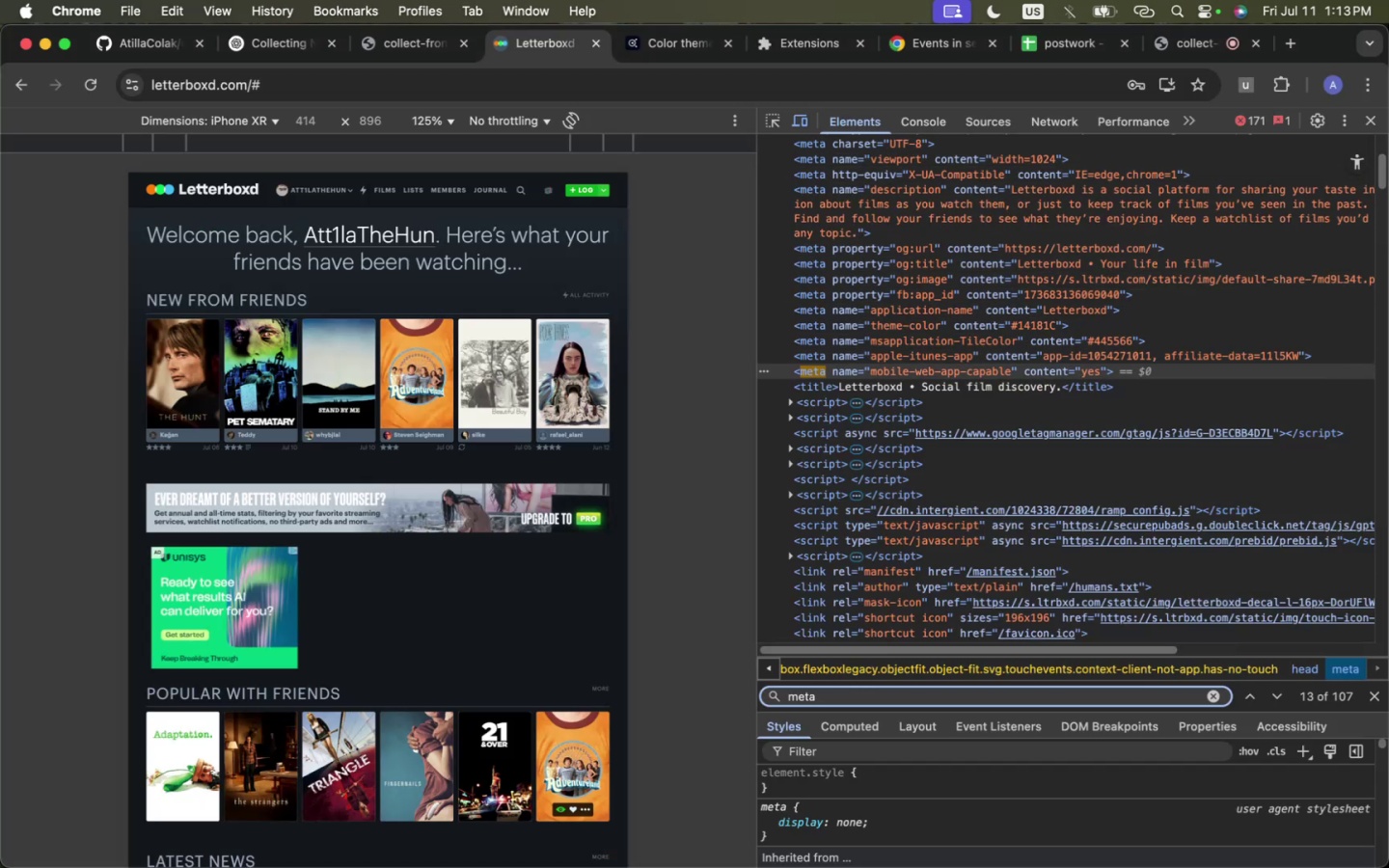 
key(Enter)
 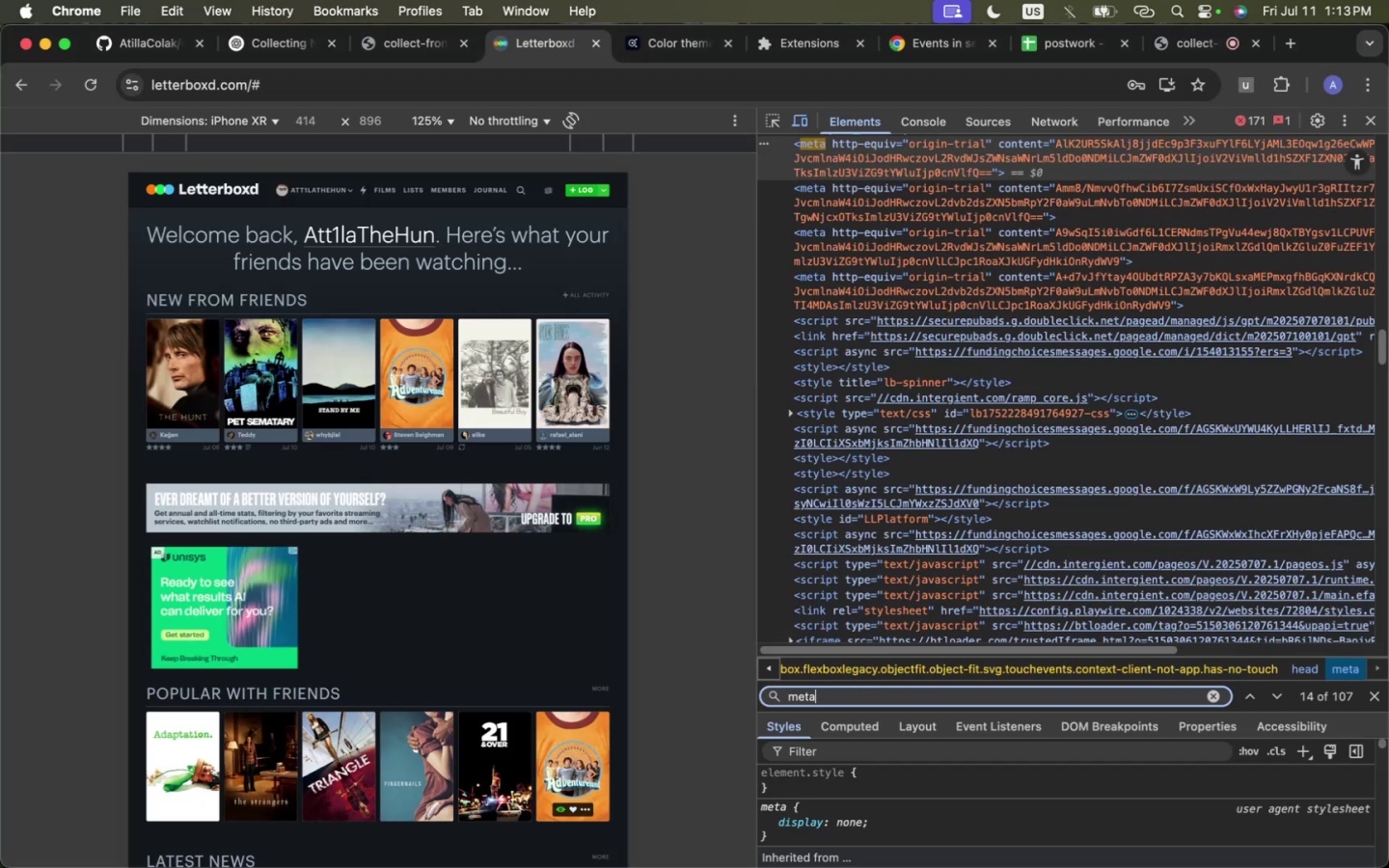 
key(Enter)
 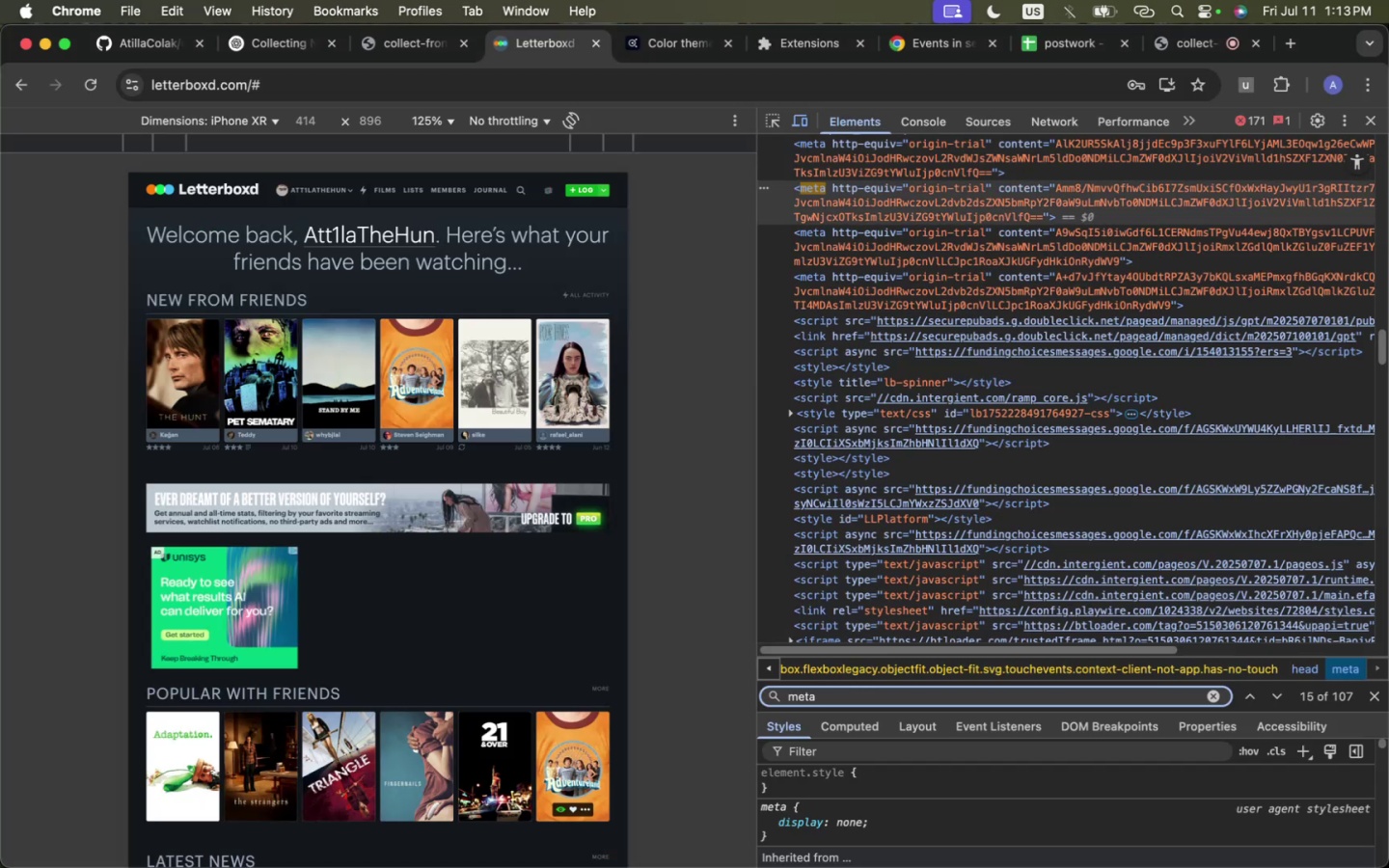 
key(Enter)
 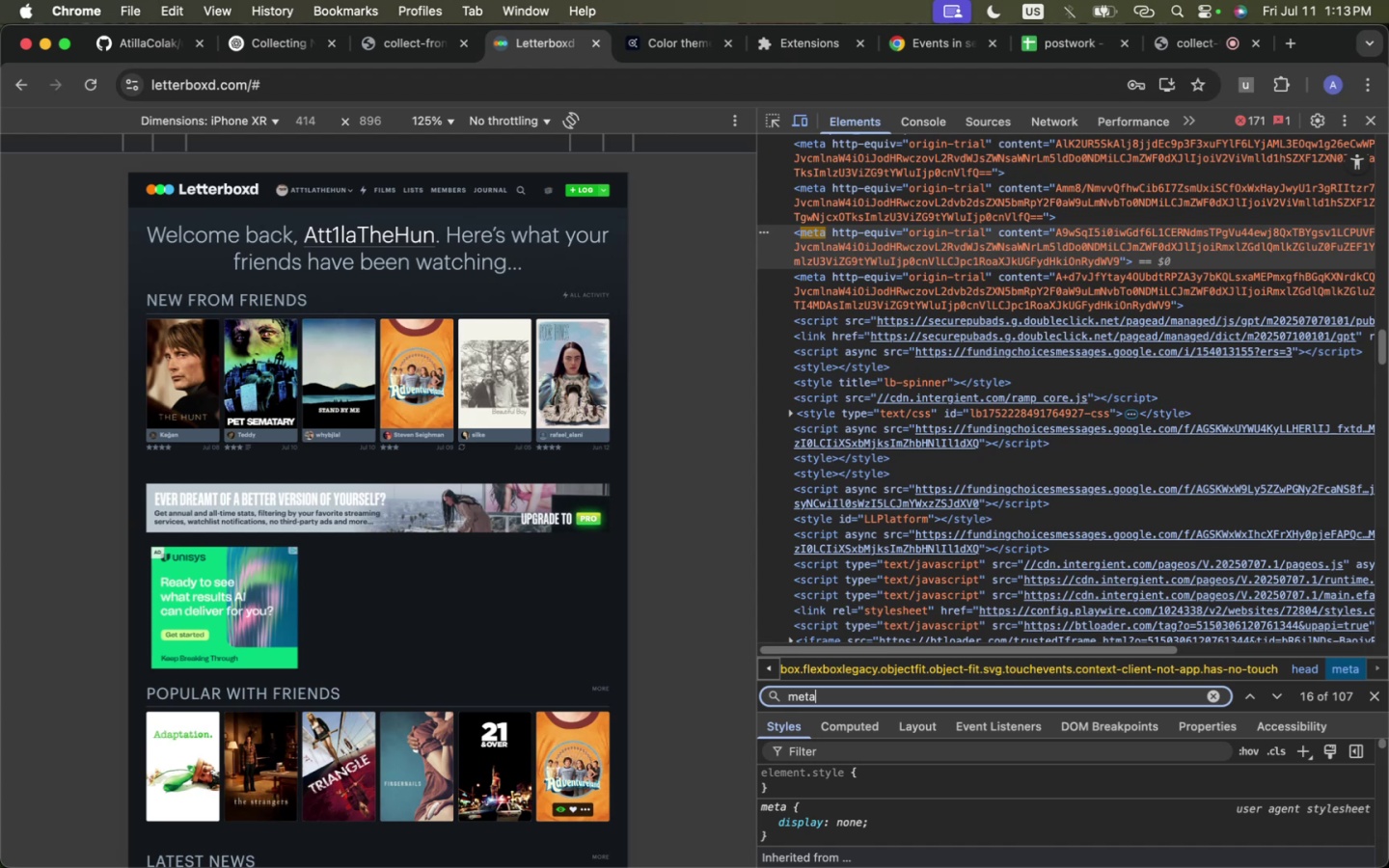 
key(Enter)
 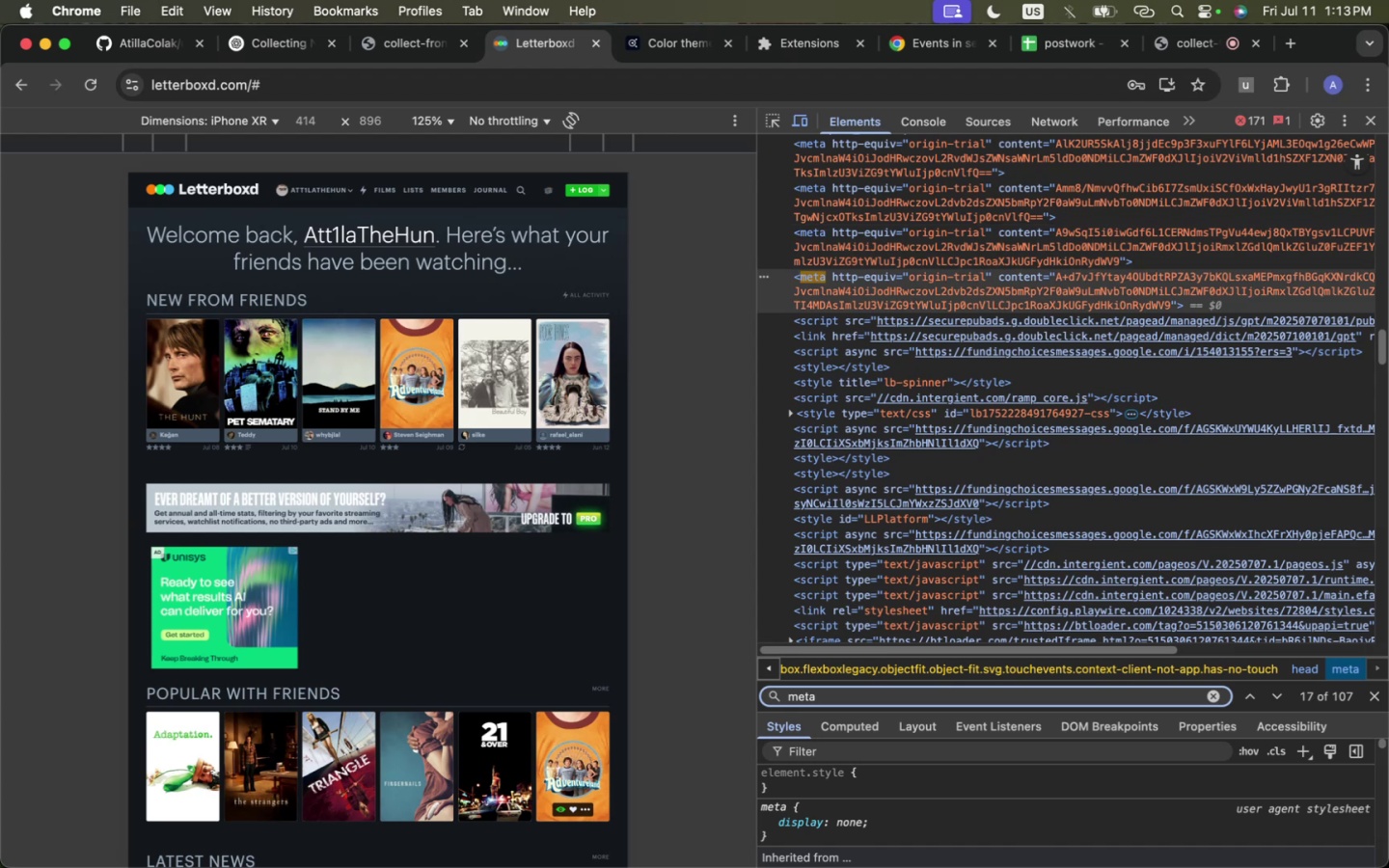 
key(Enter)
 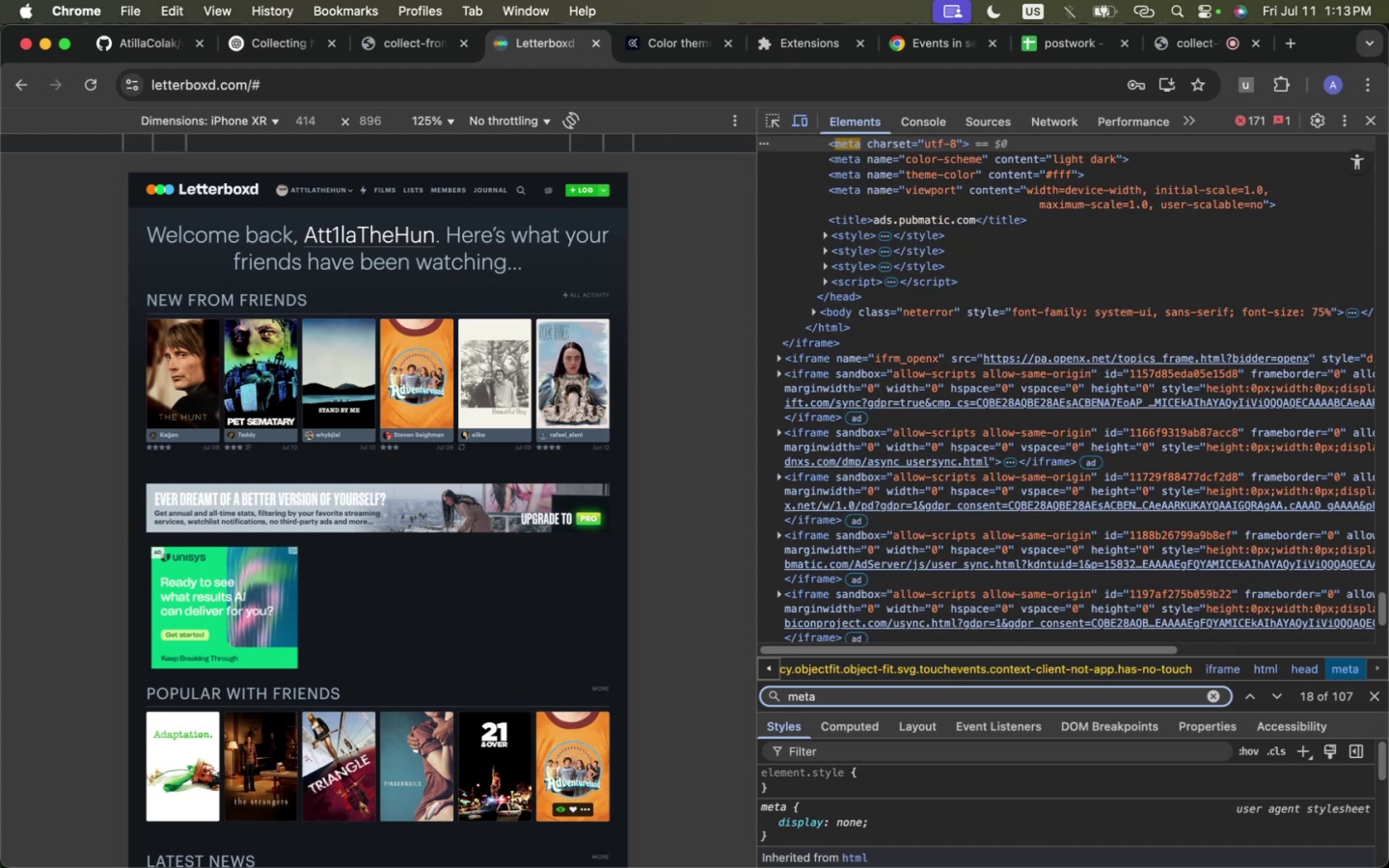 
scroll: coordinate [999, 475], scroll_direction: up, amount: 7.0
 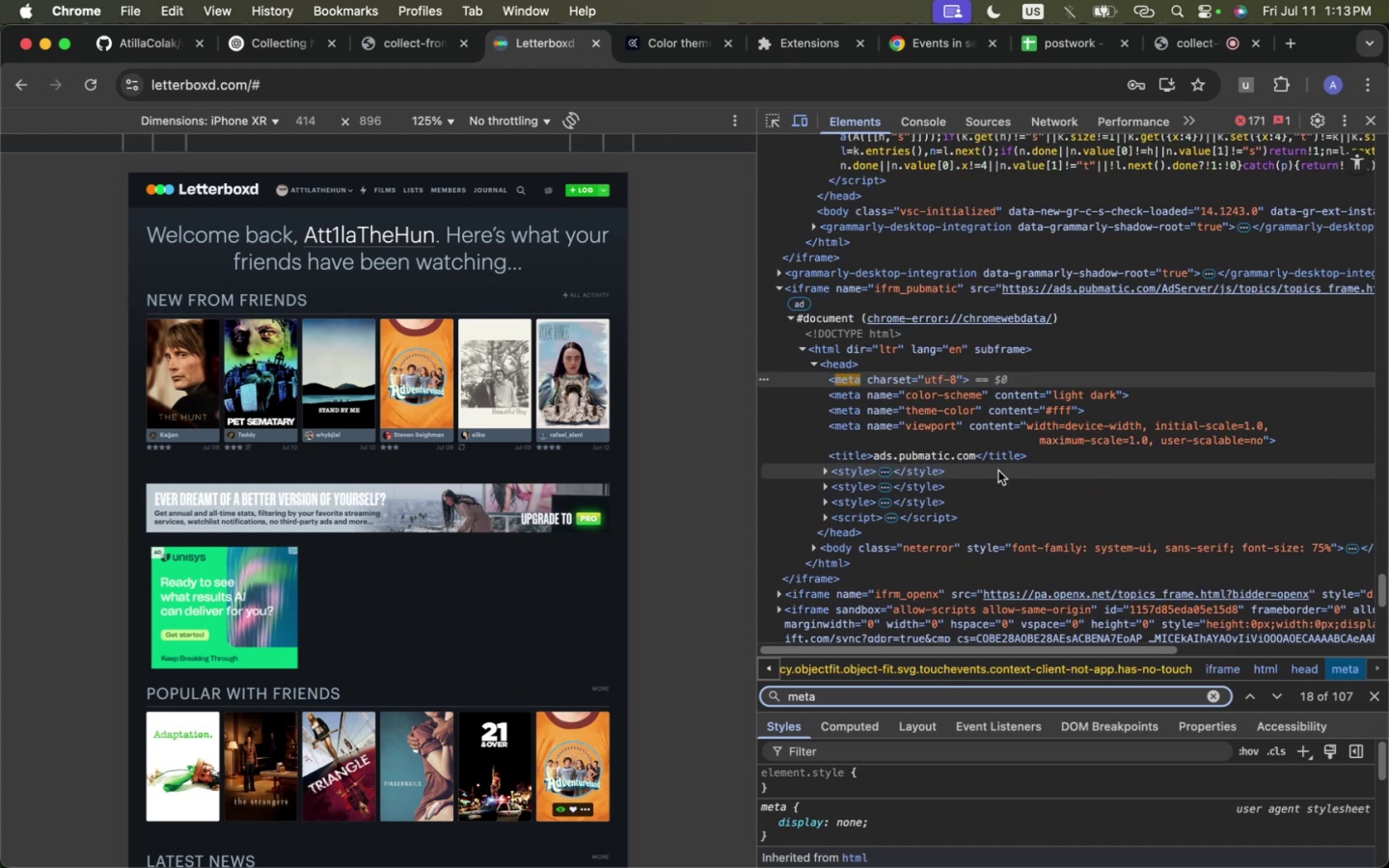 
key(Enter)
 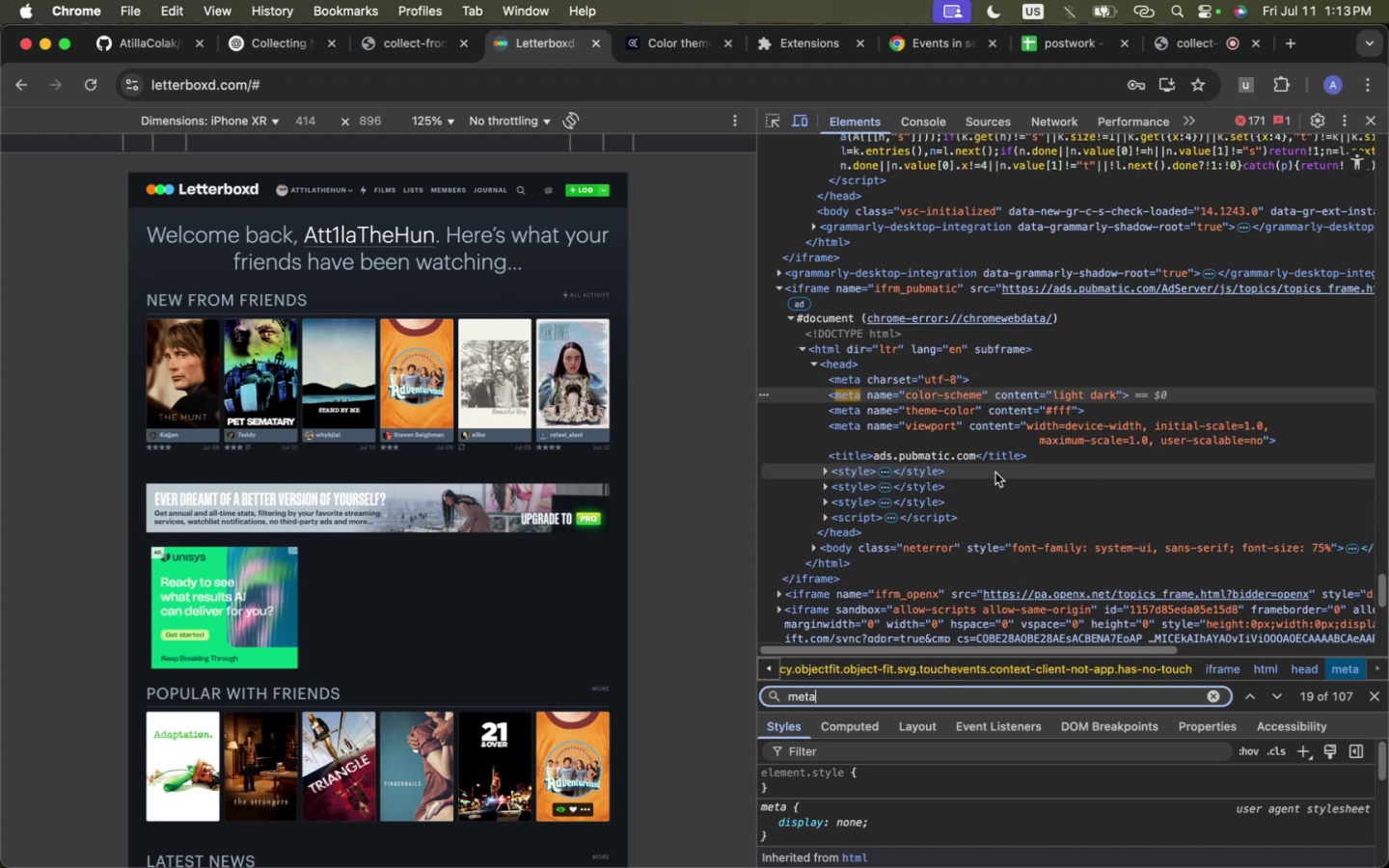 
key(Enter)
 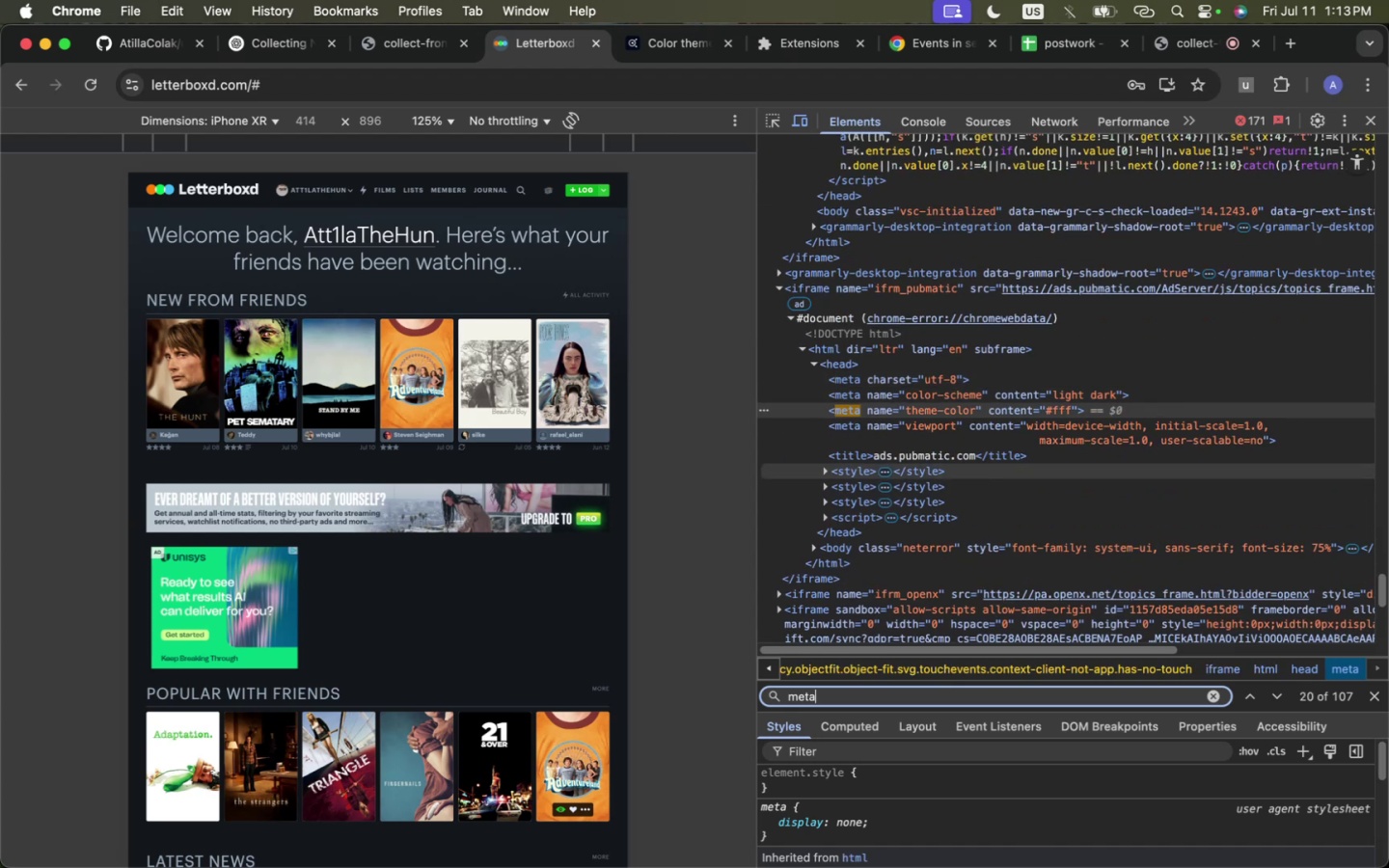 
key(Enter)
 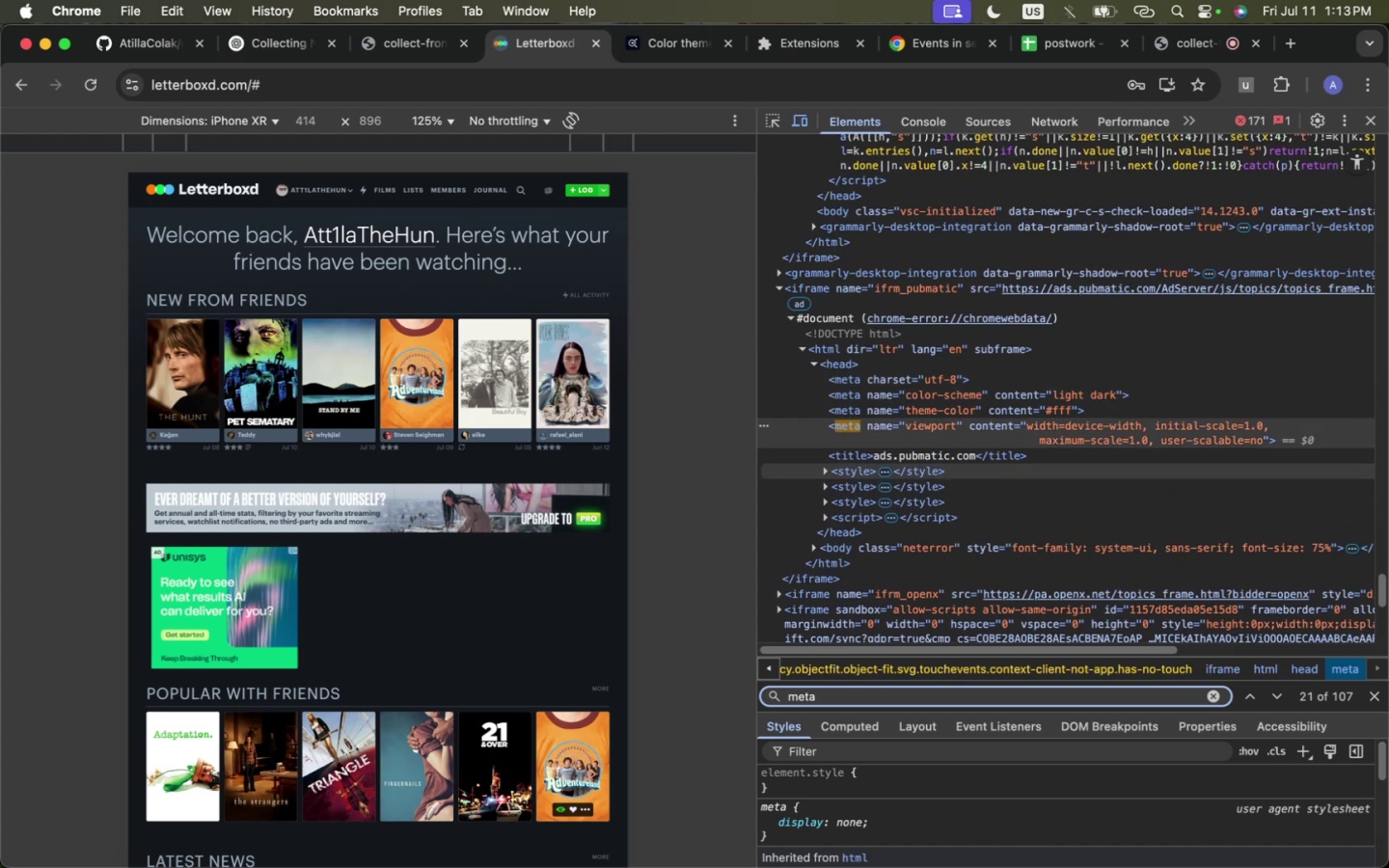 
key(Enter)
 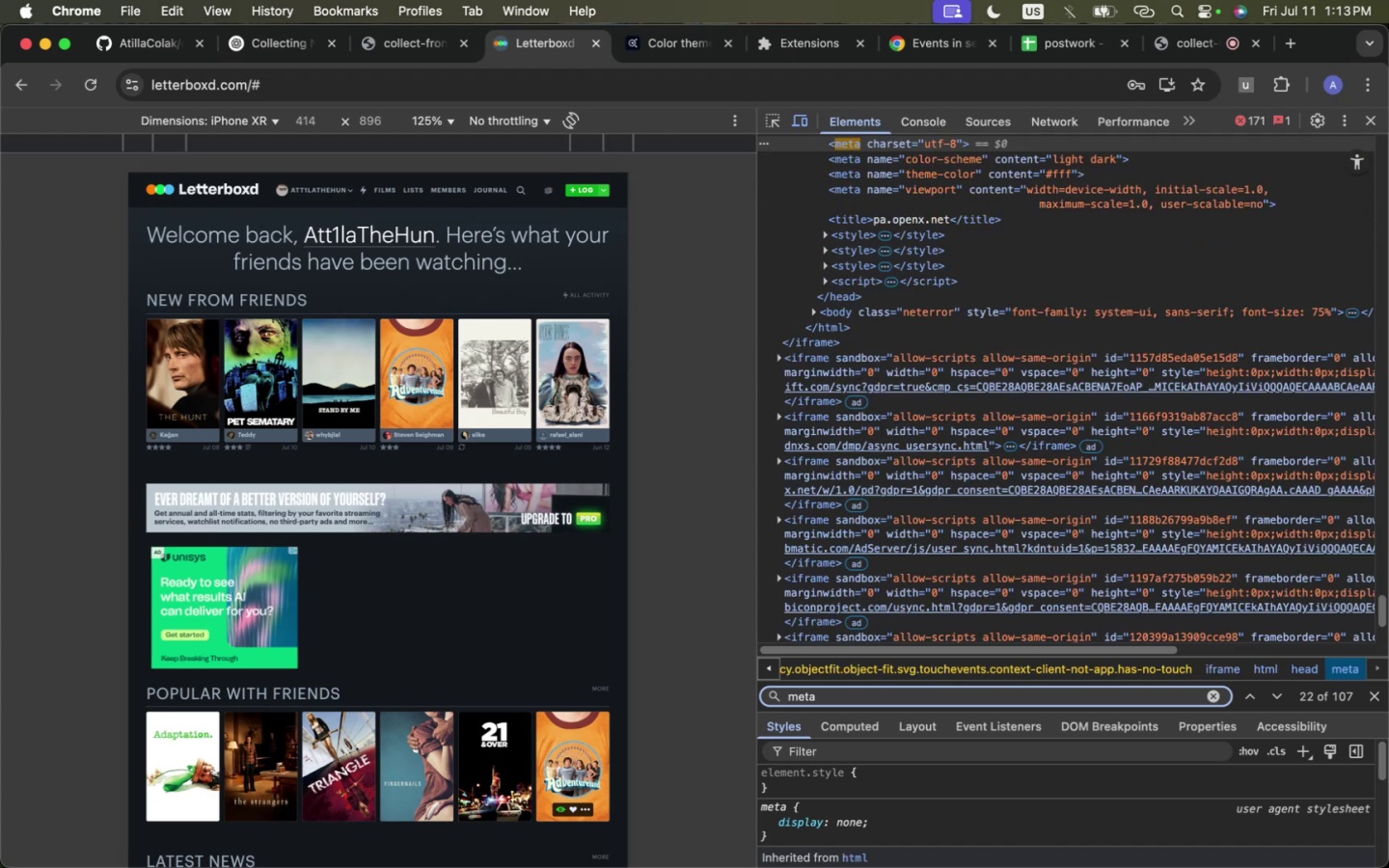 
key(Enter)
 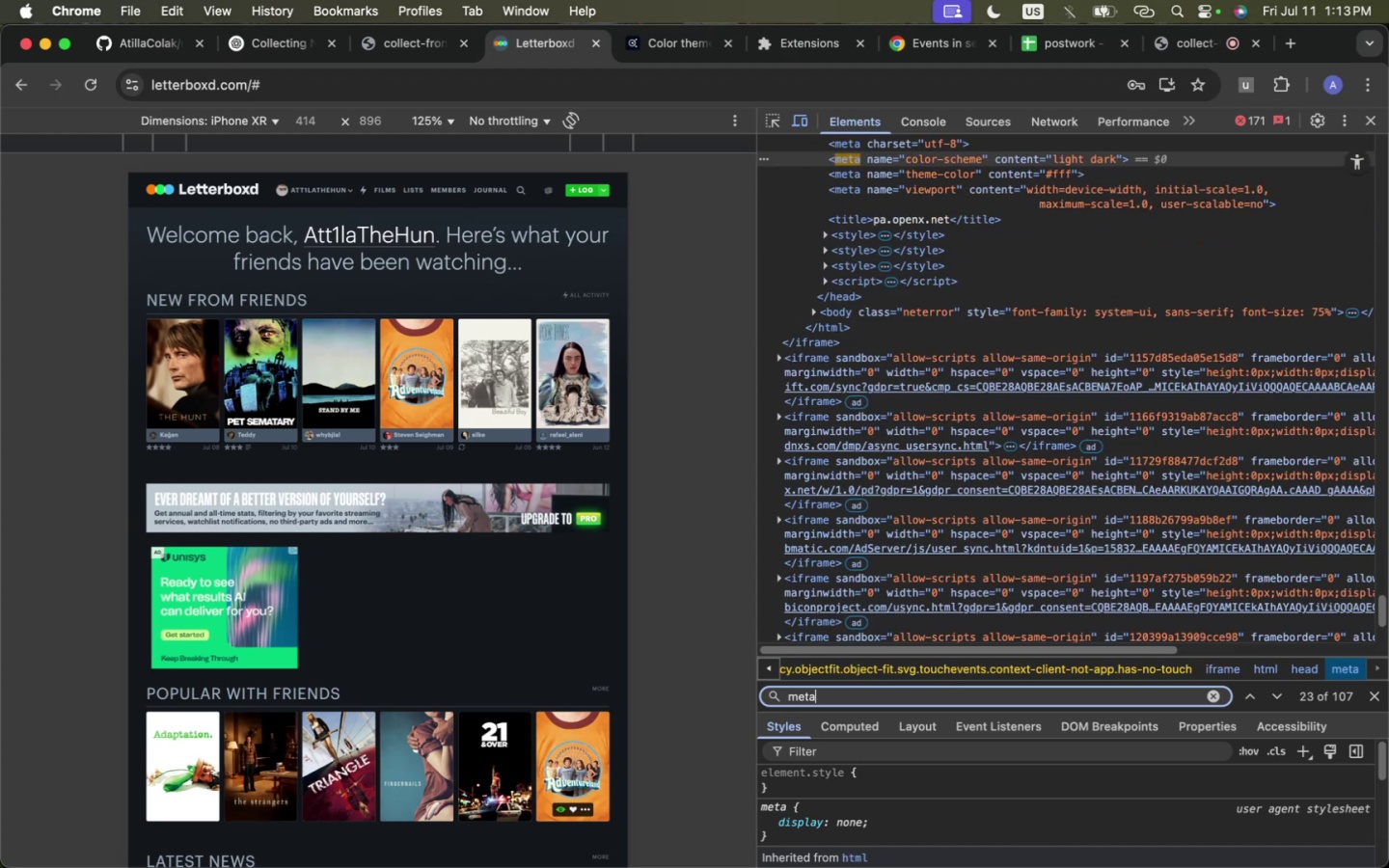 
key(Enter)
 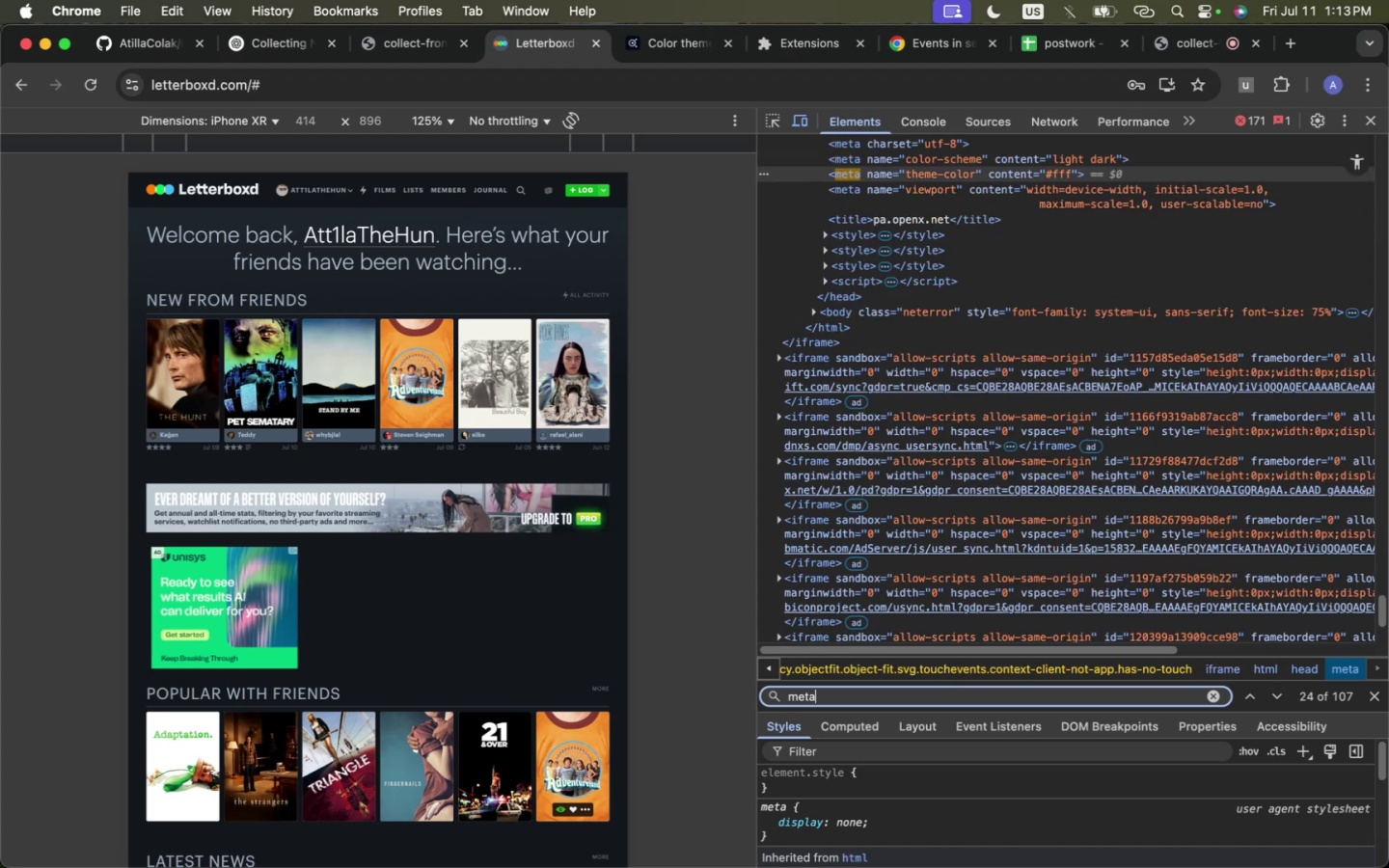 
key(Enter)
 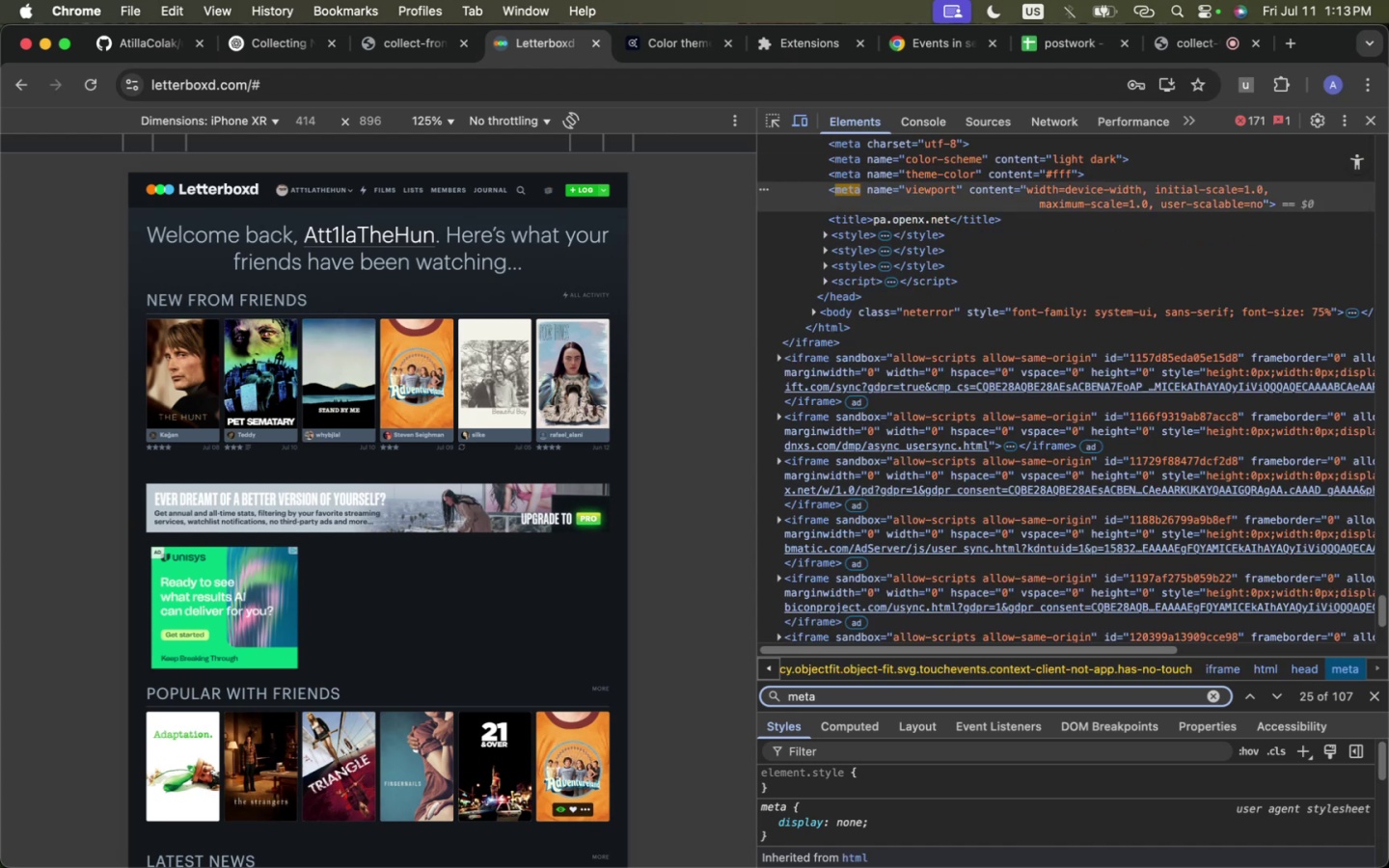 
key(Enter)
 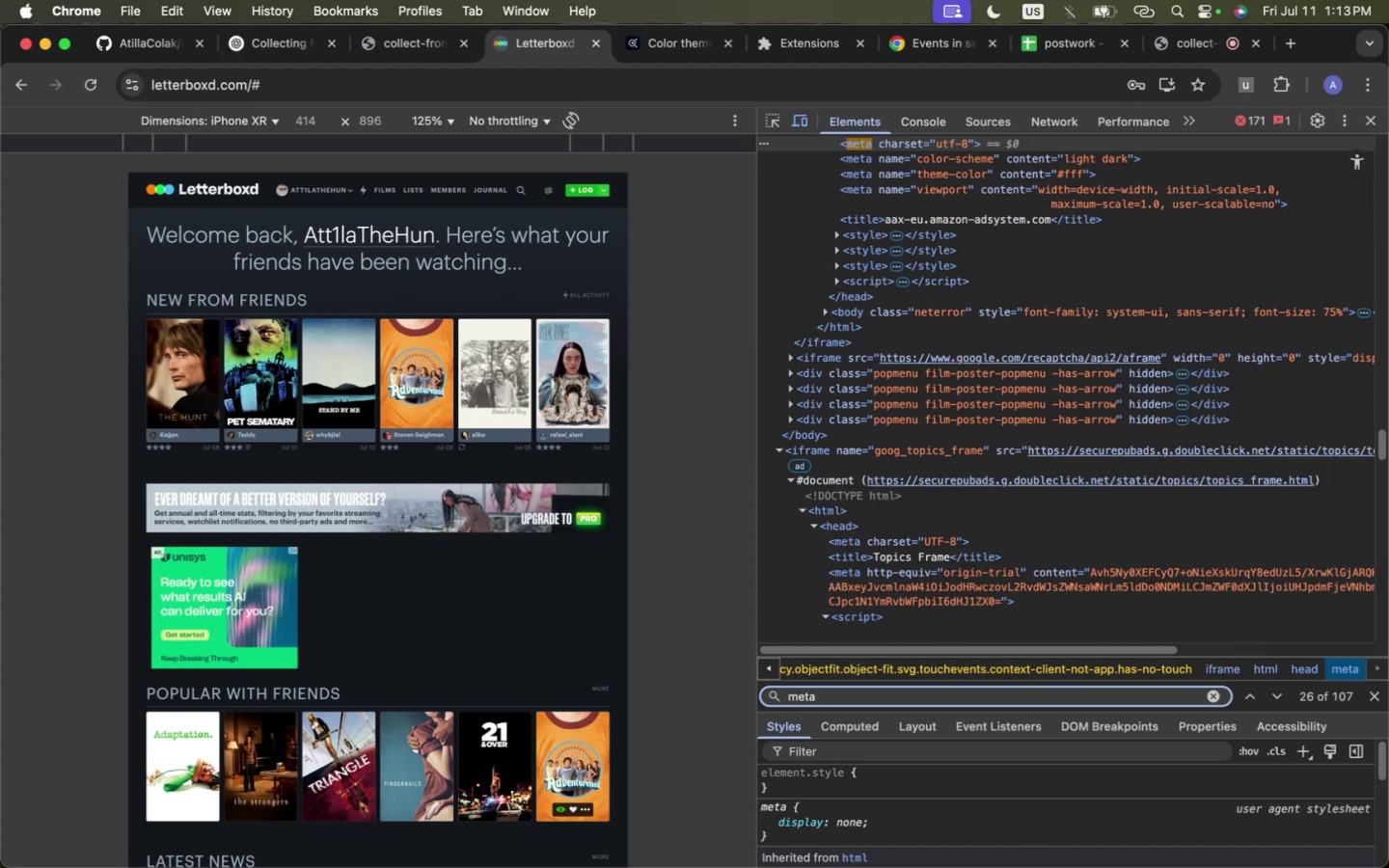 
key(Enter)
 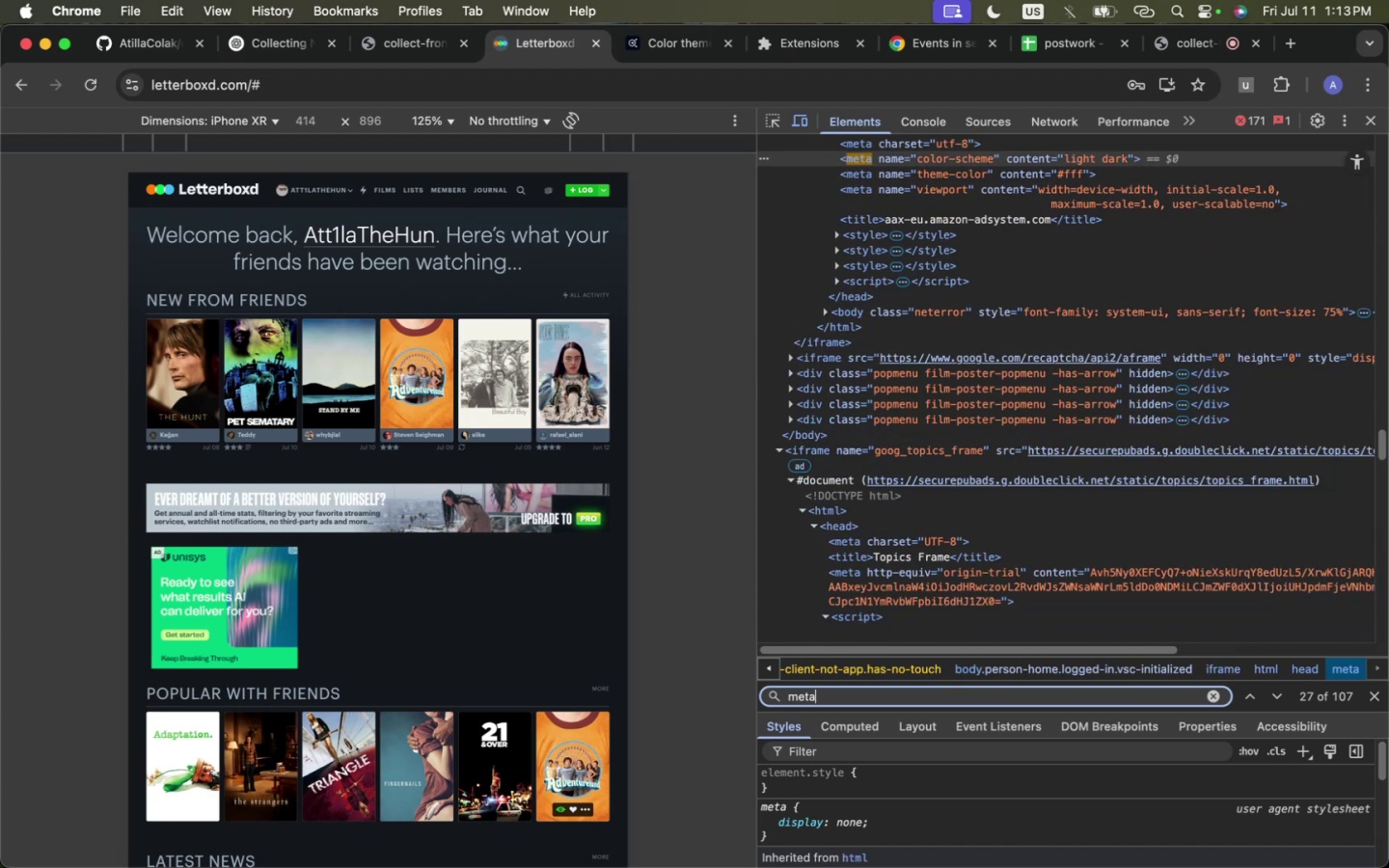 
key(Enter)
 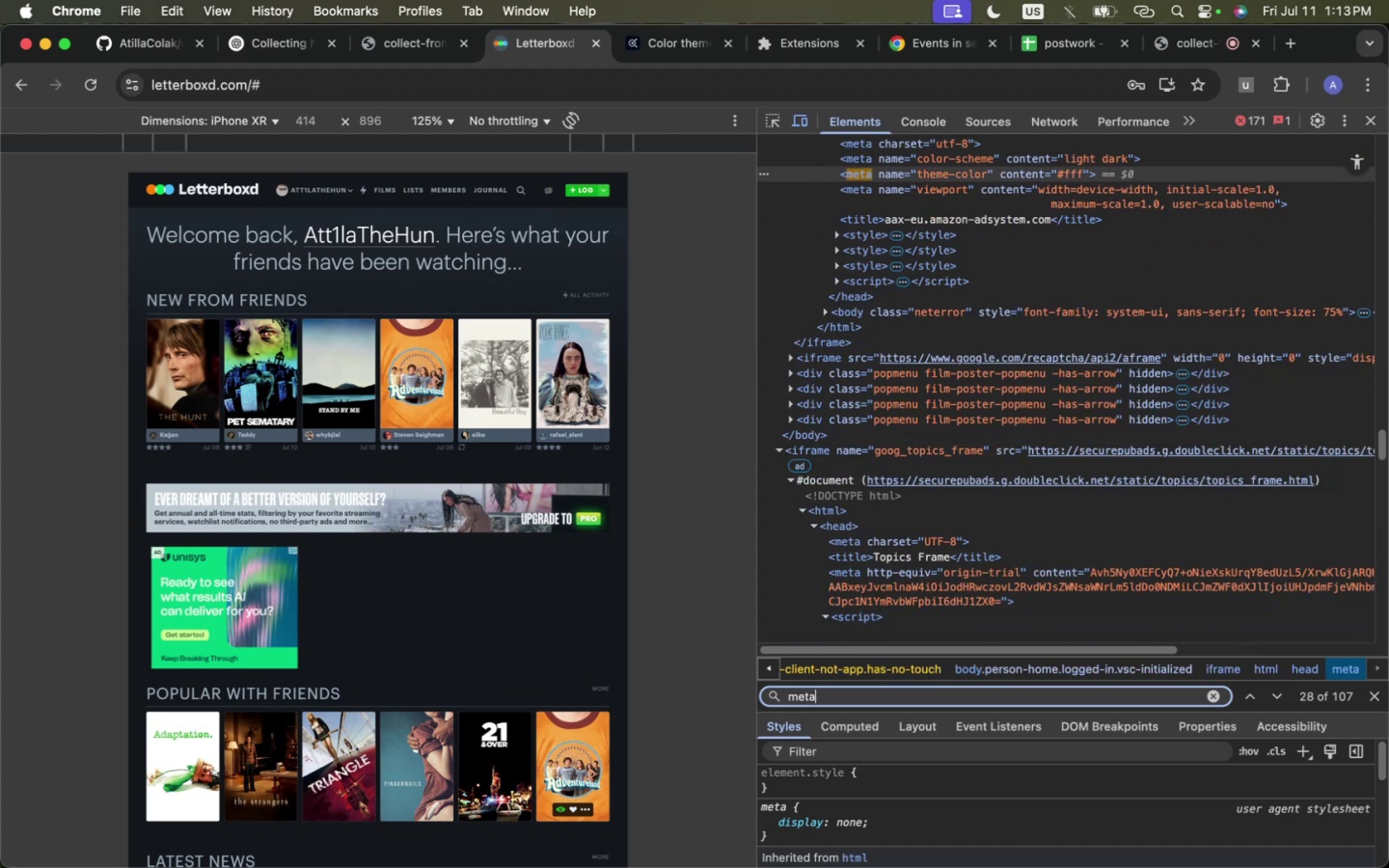 
key(Enter)
 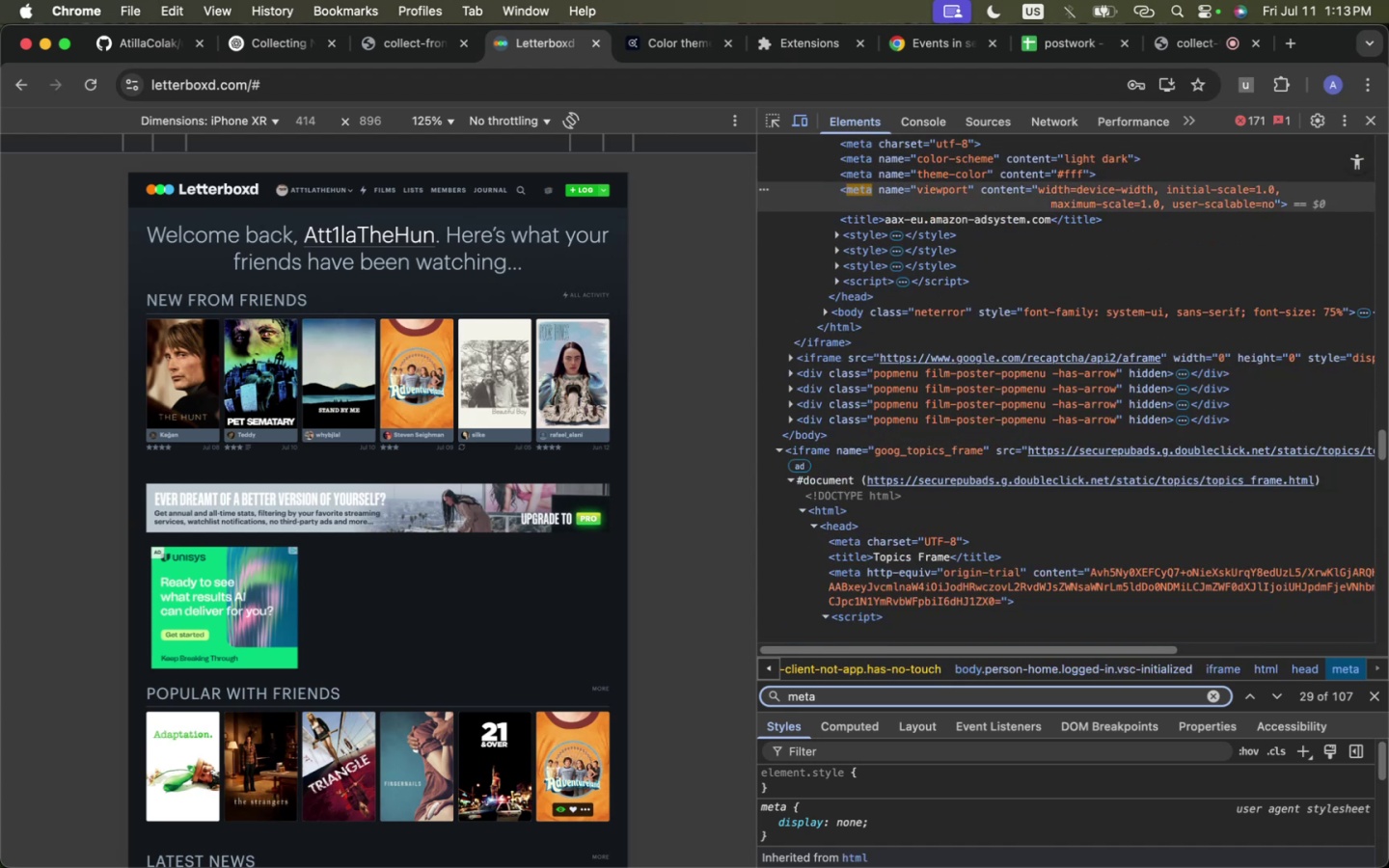 
key(Enter)
 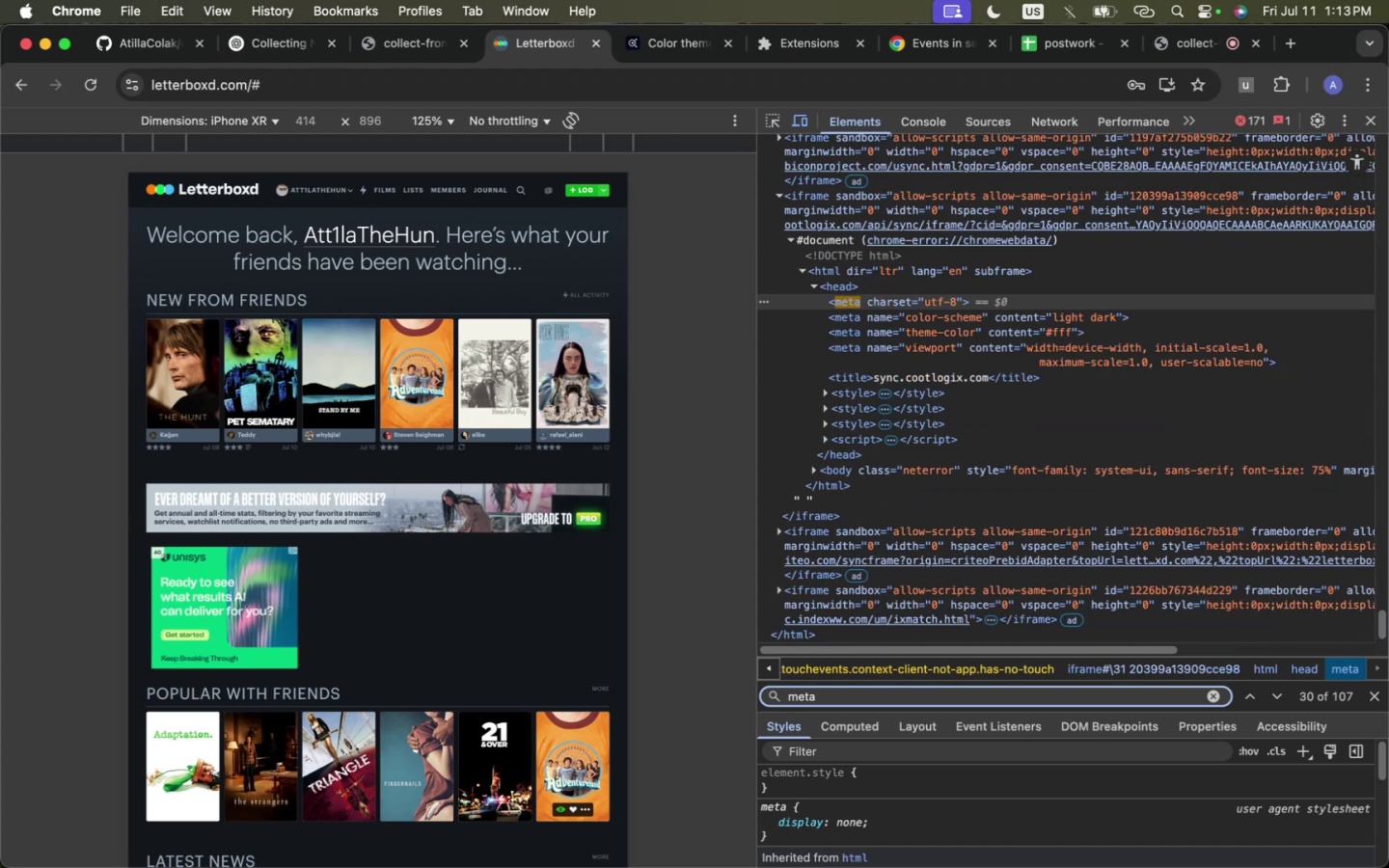 
key(Enter)
 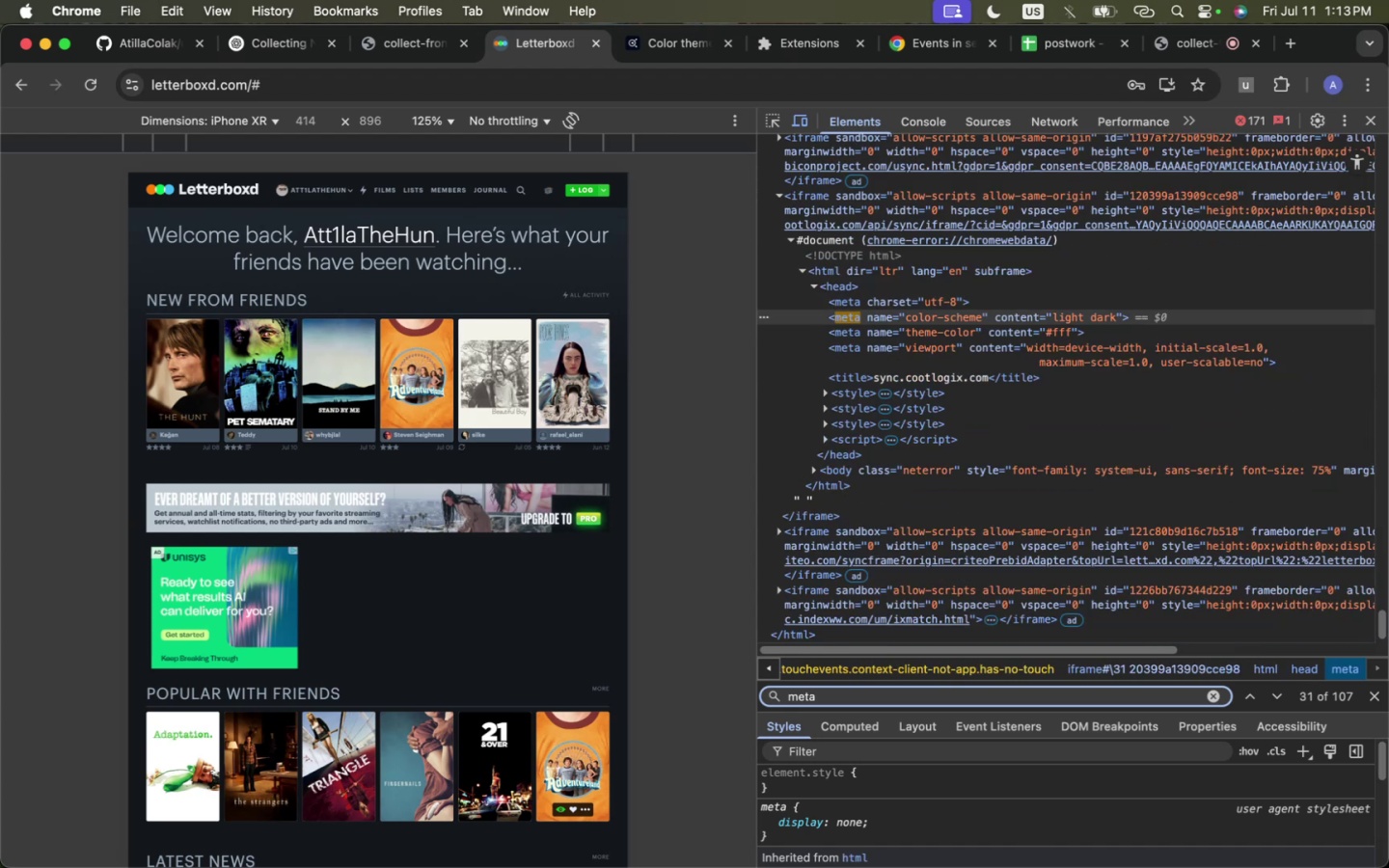 
key(Enter)
 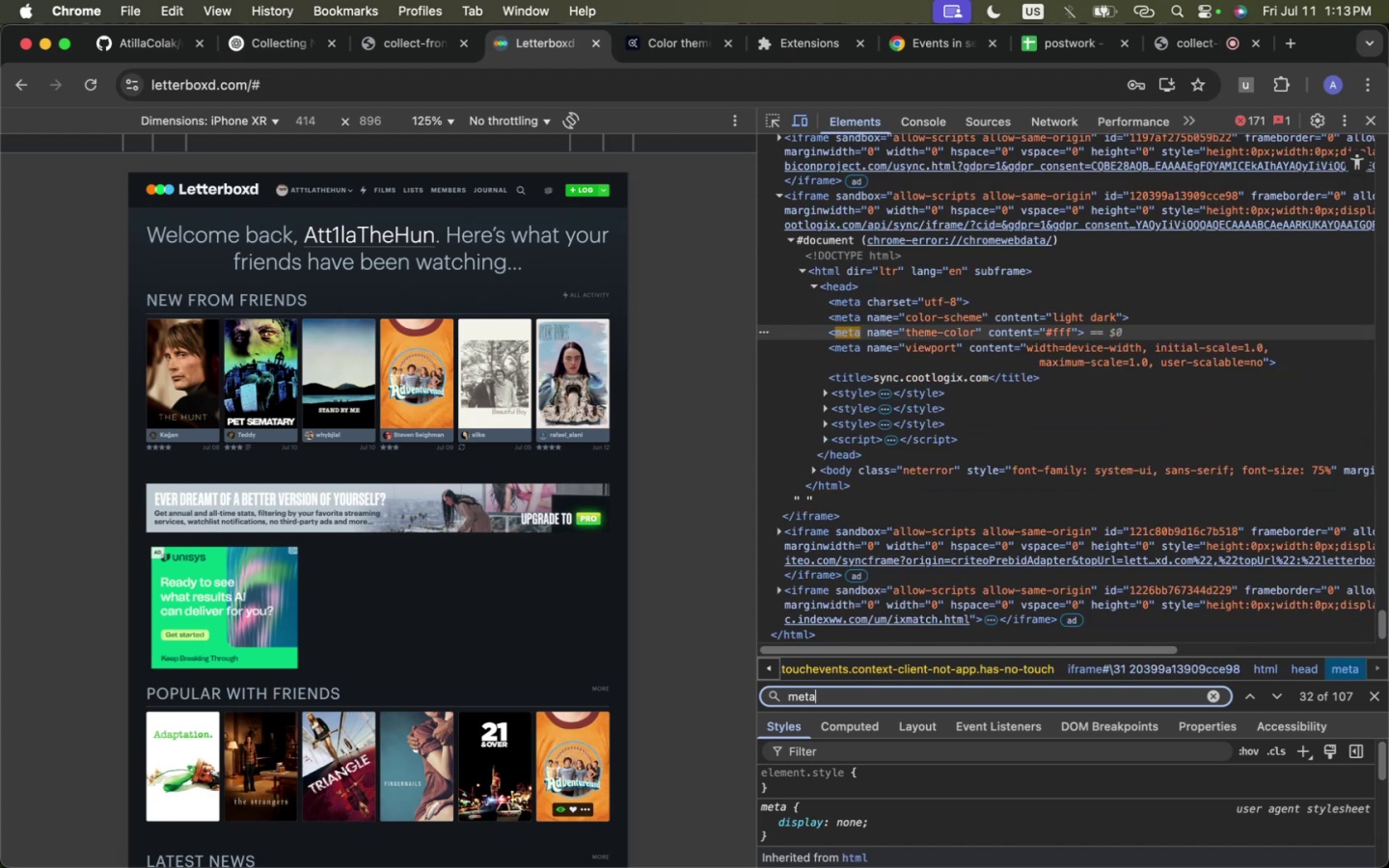 
key(Enter)
 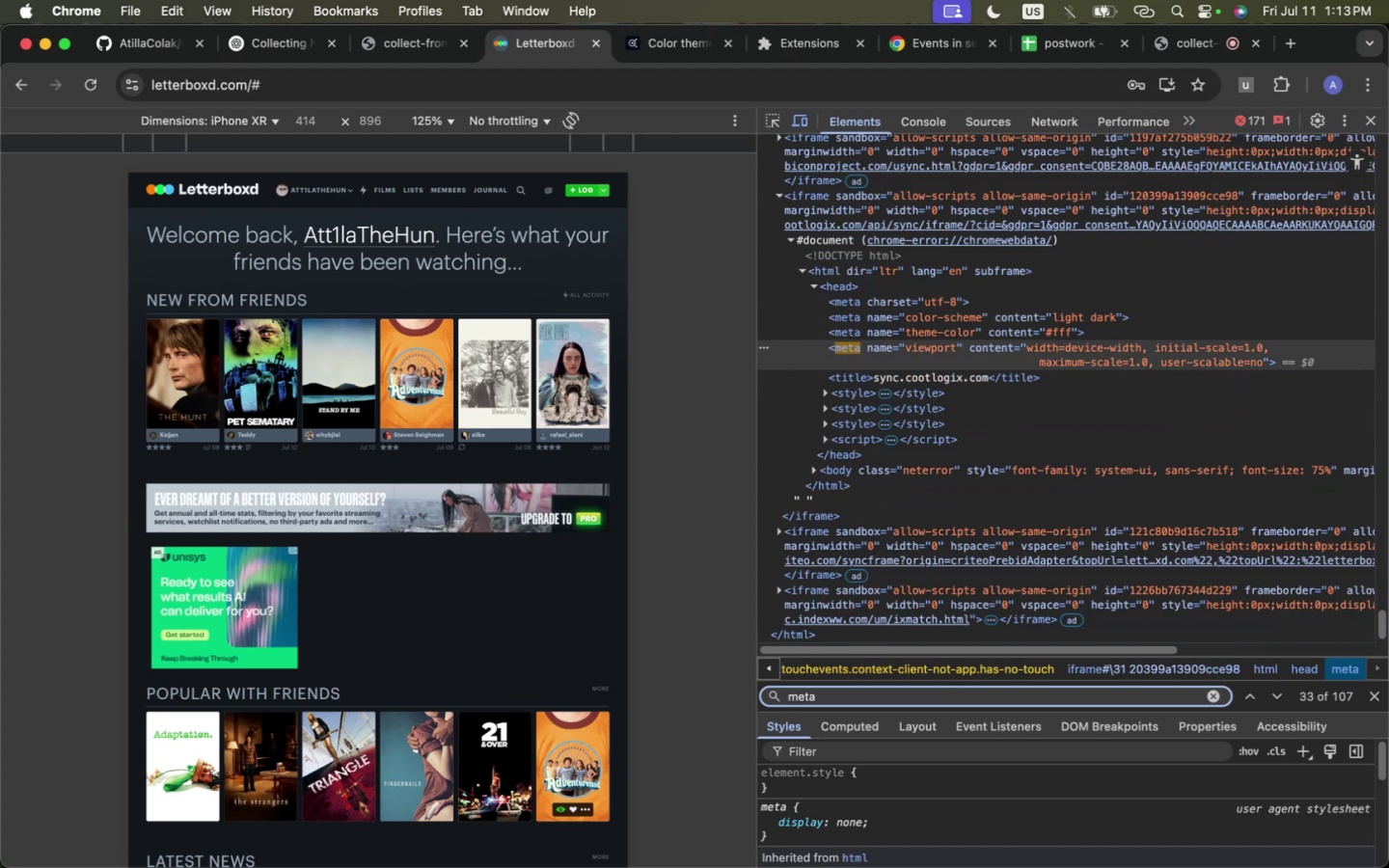 
key(Enter)
 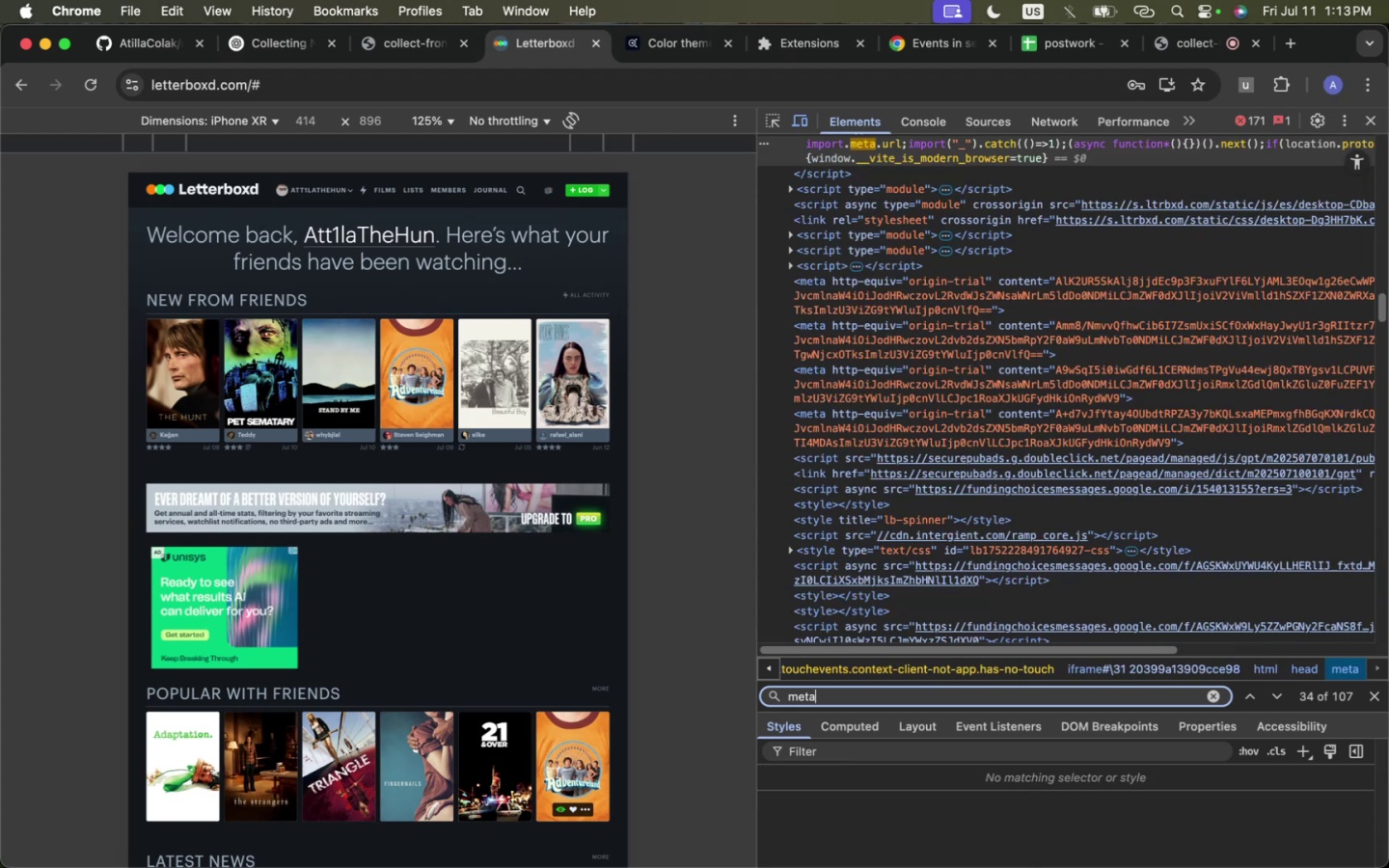 
key(Enter)
 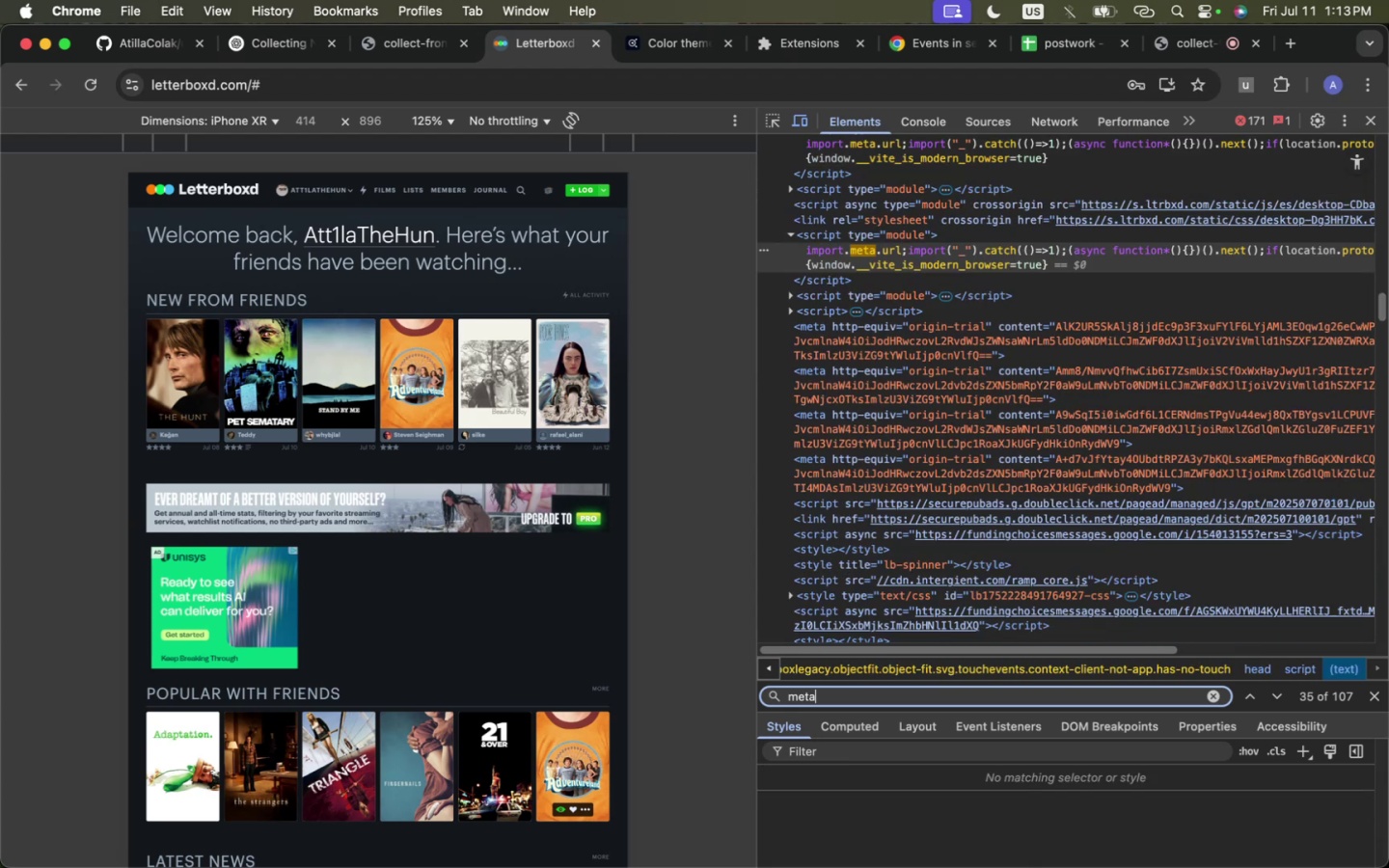 
key(Enter)
 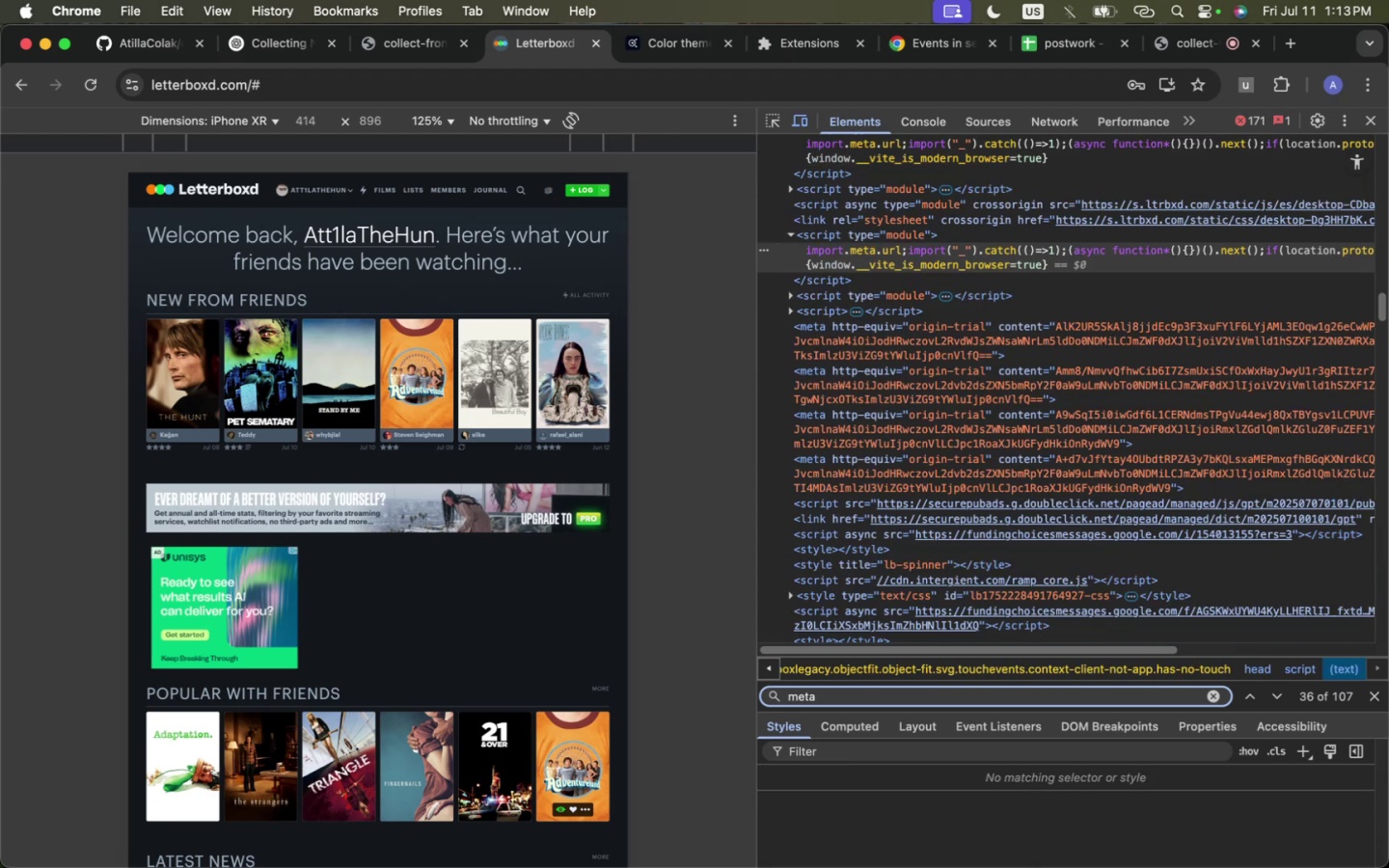 
key(Enter)
 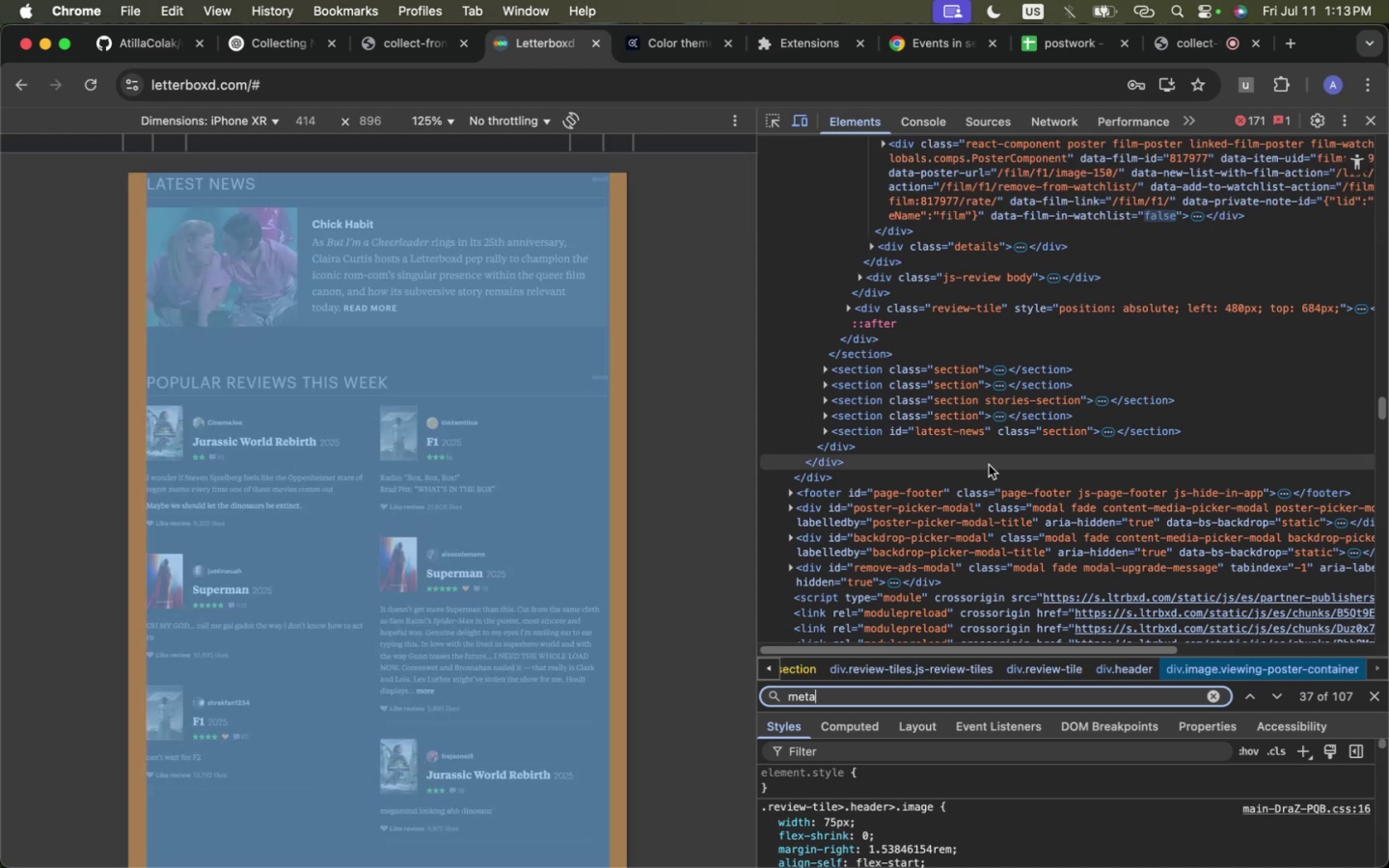 
scroll: coordinate [463, 473], scroll_direction: up, amount: 54.0
 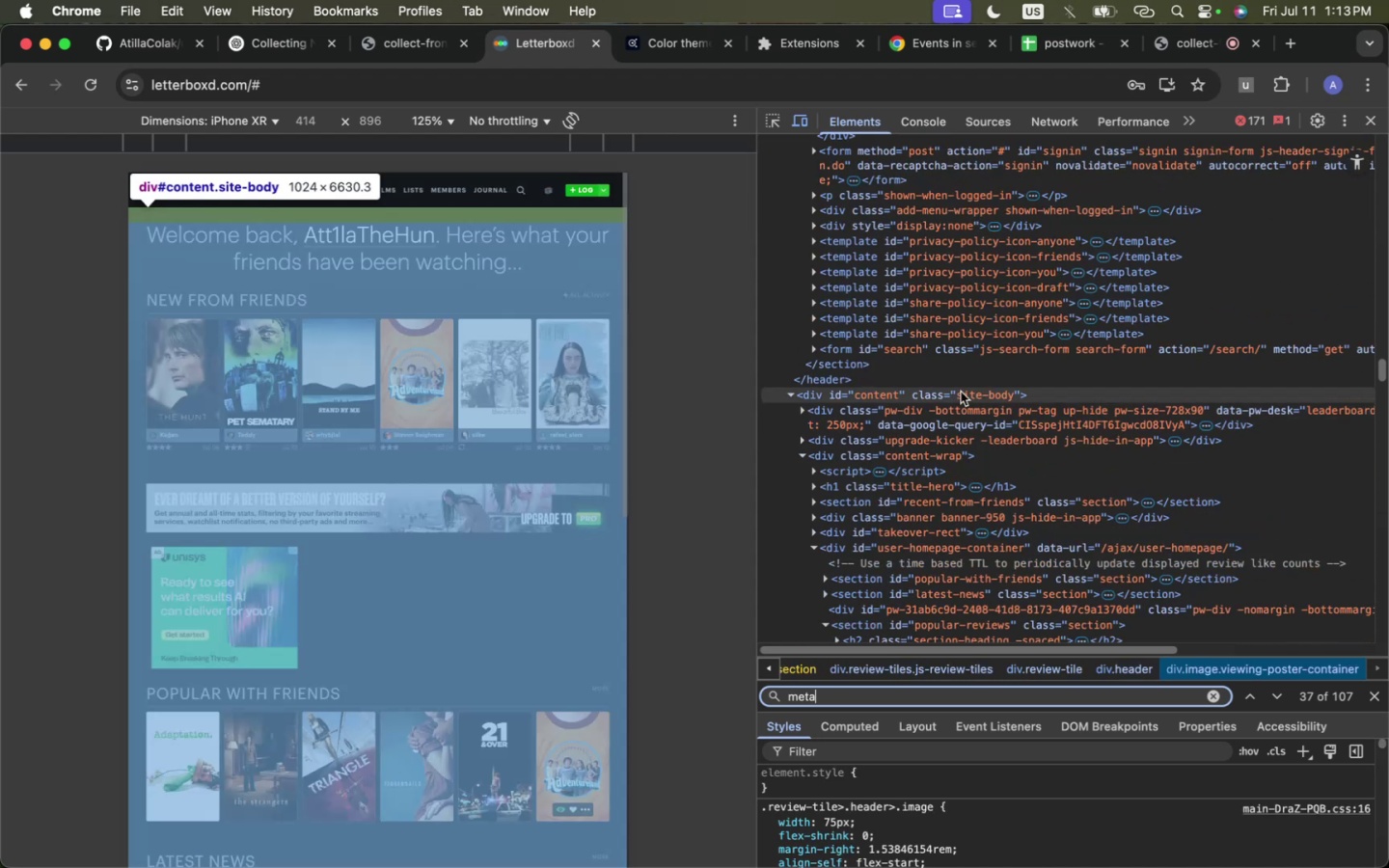 
scroll: coordinate [968, 397], scroll_direction: down, amount: 147.0
 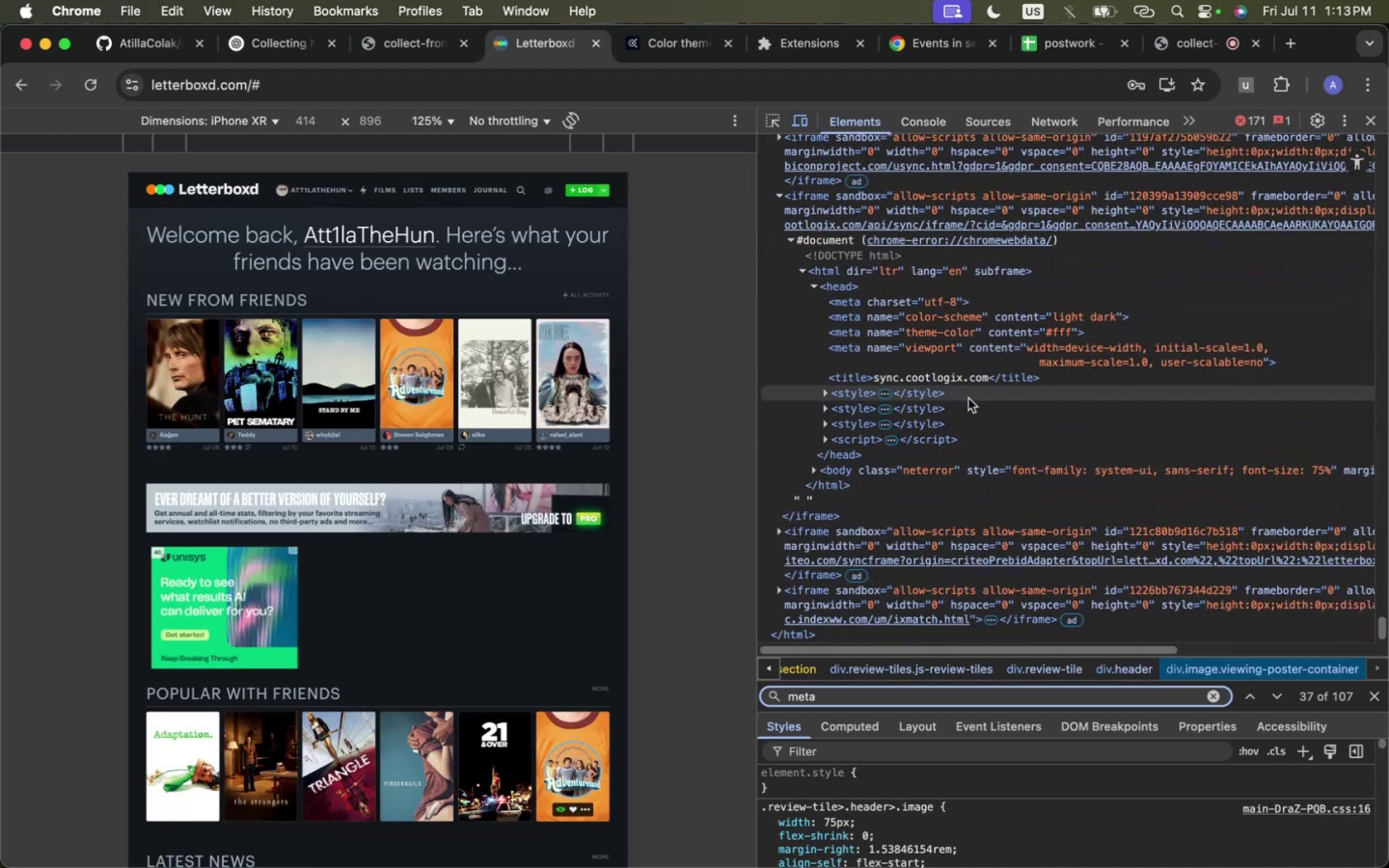 
left_click([969, 400])
 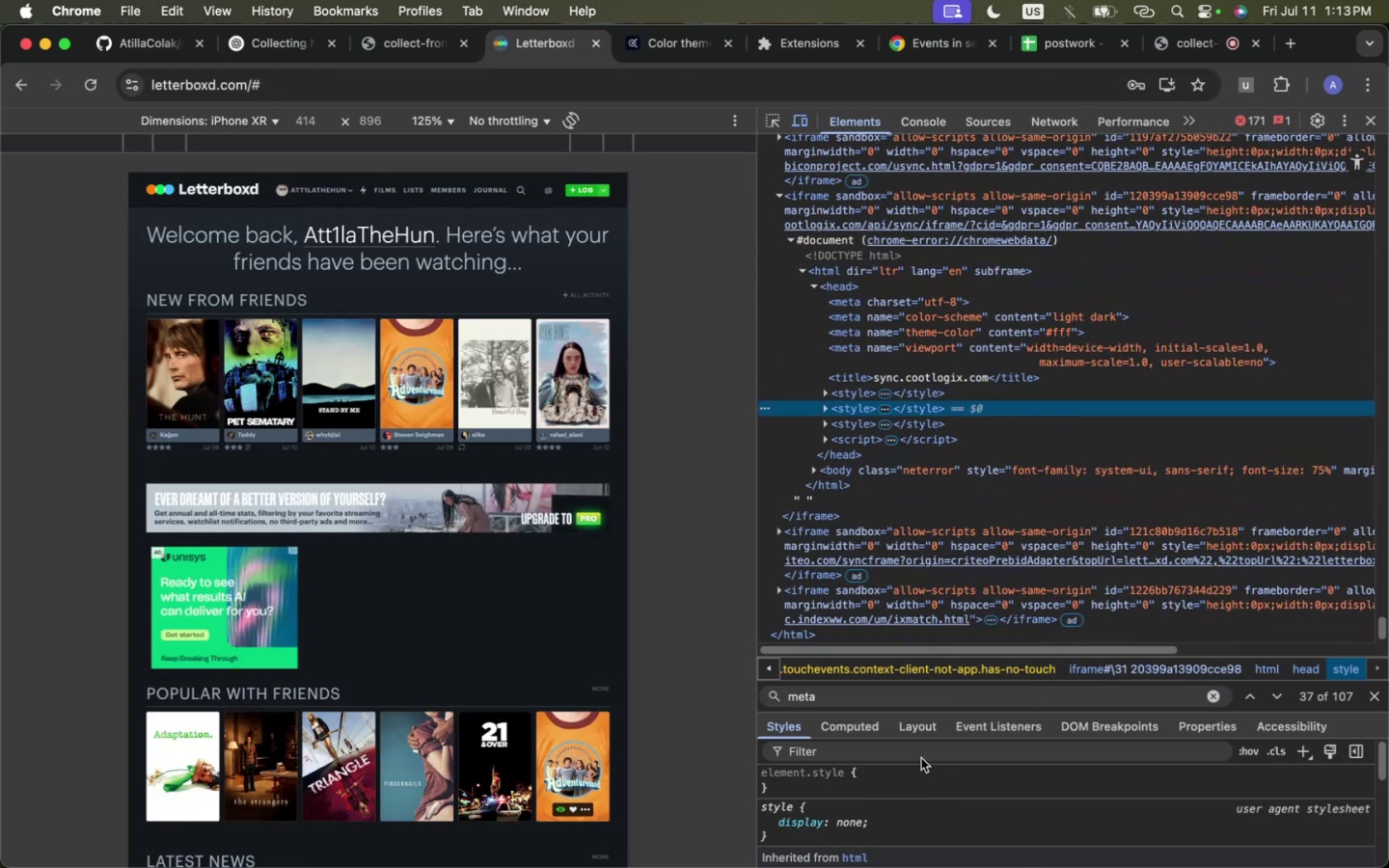 
left_click([892, 698])
 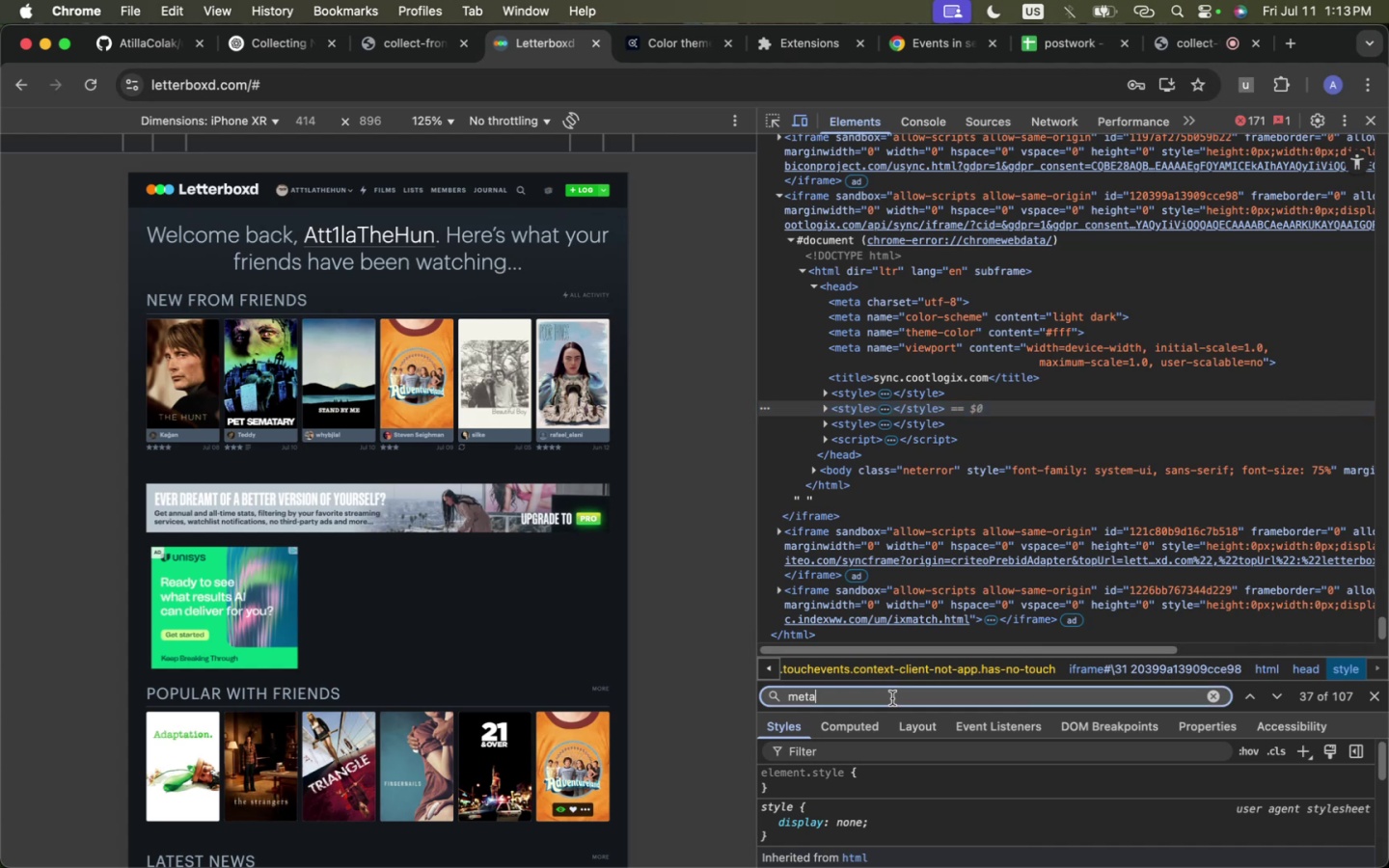 
key(Enter)
 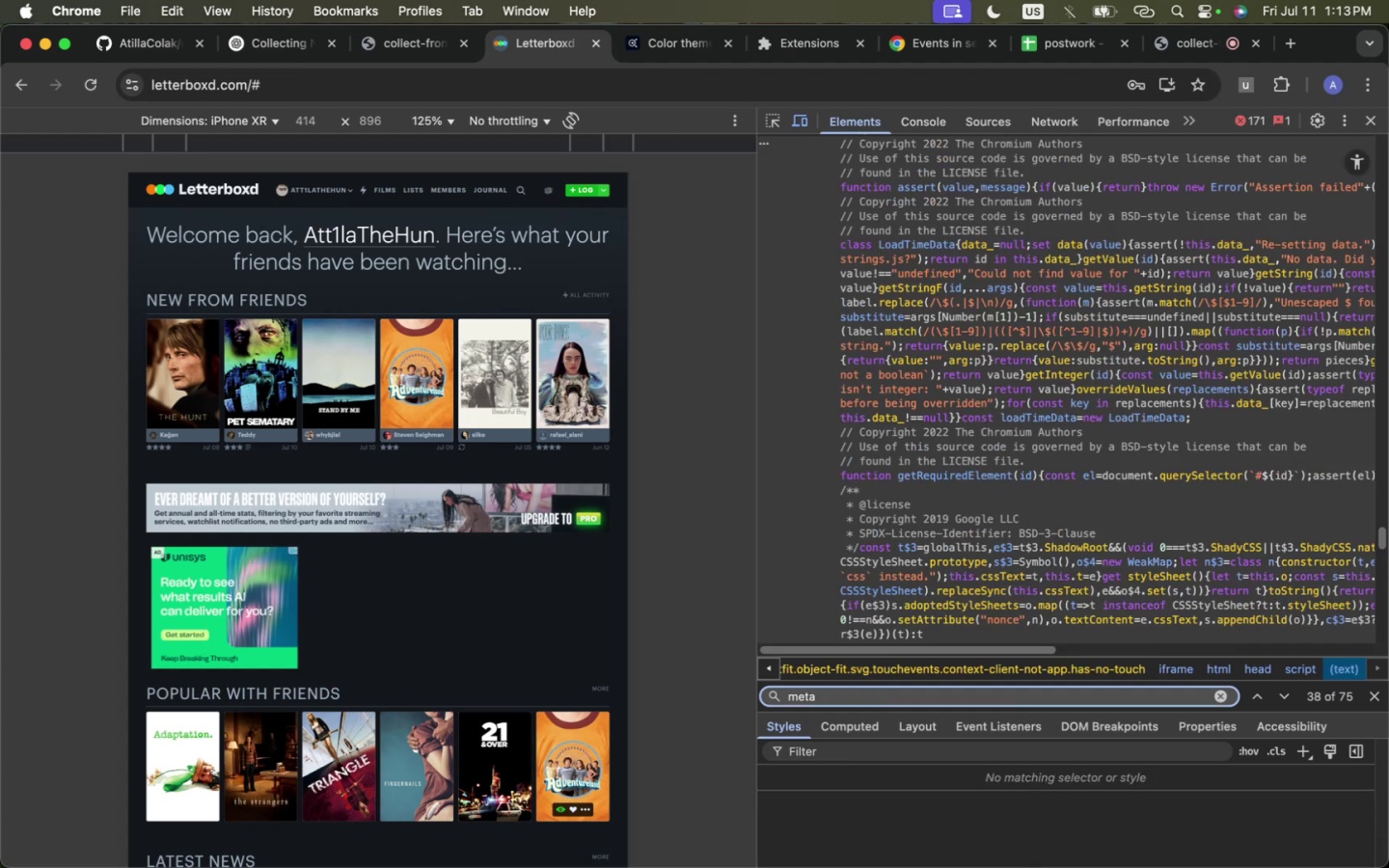 
key(Enter)
 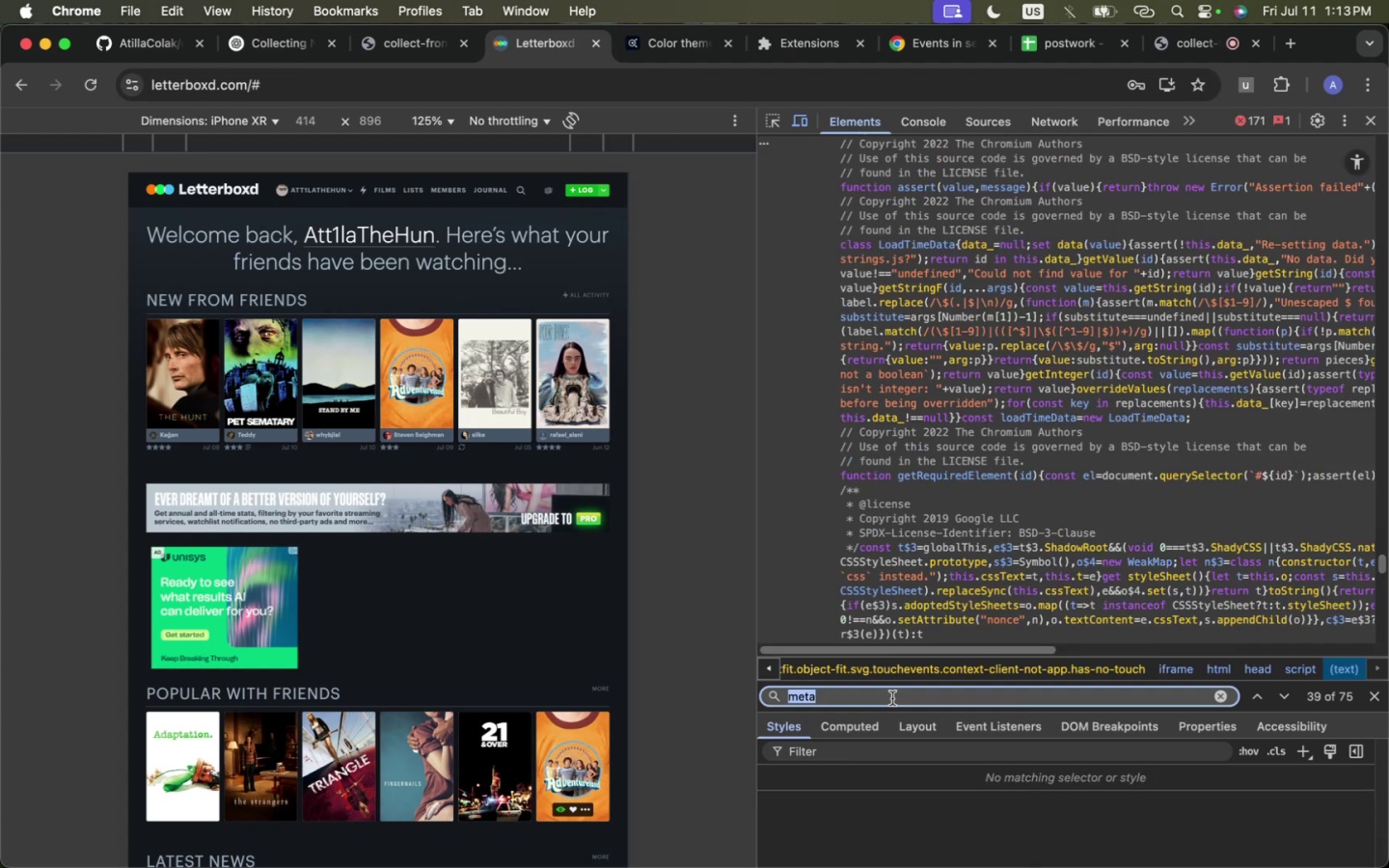 
double_click([892, 698])
 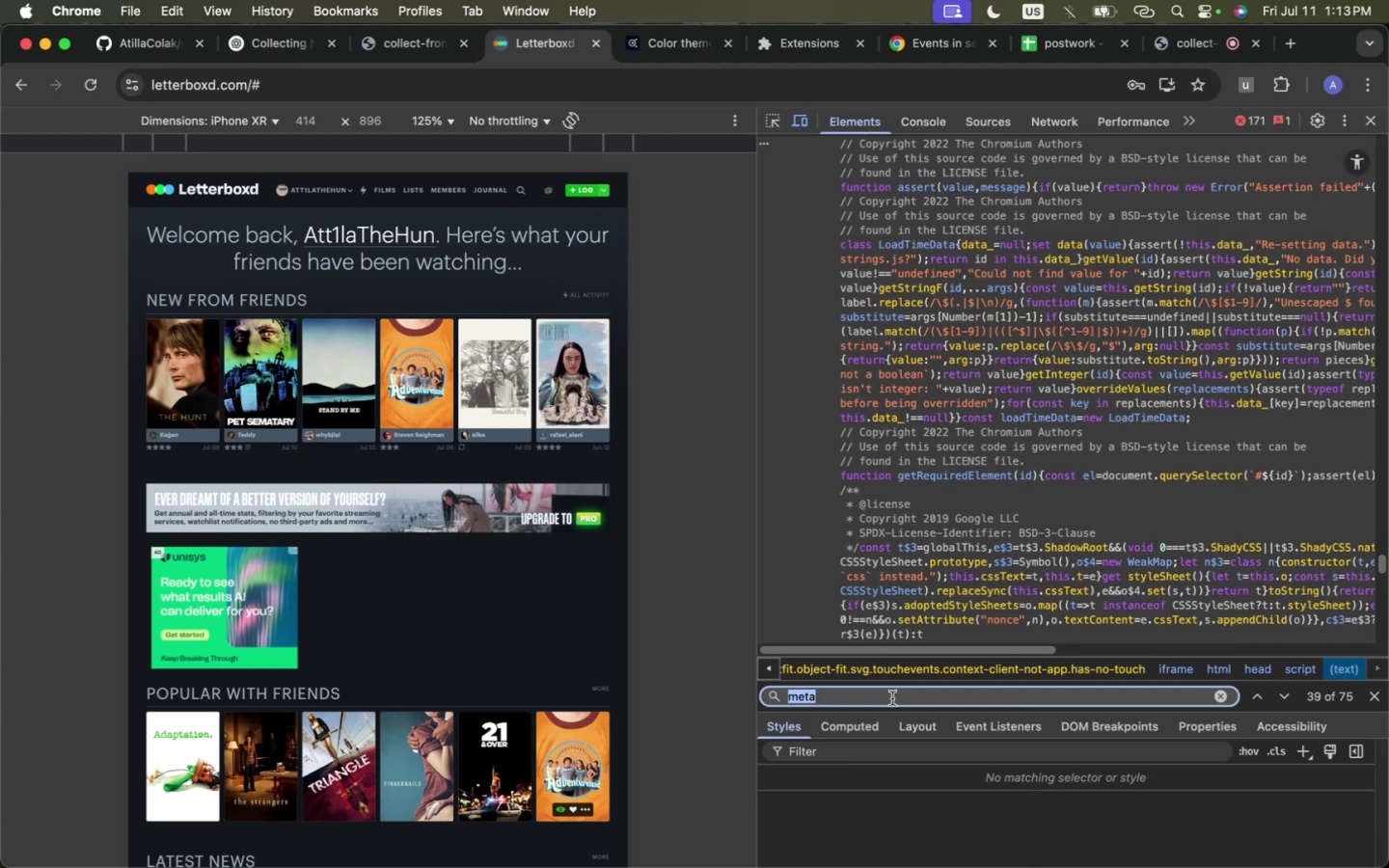 
triple_click([892, 698])
 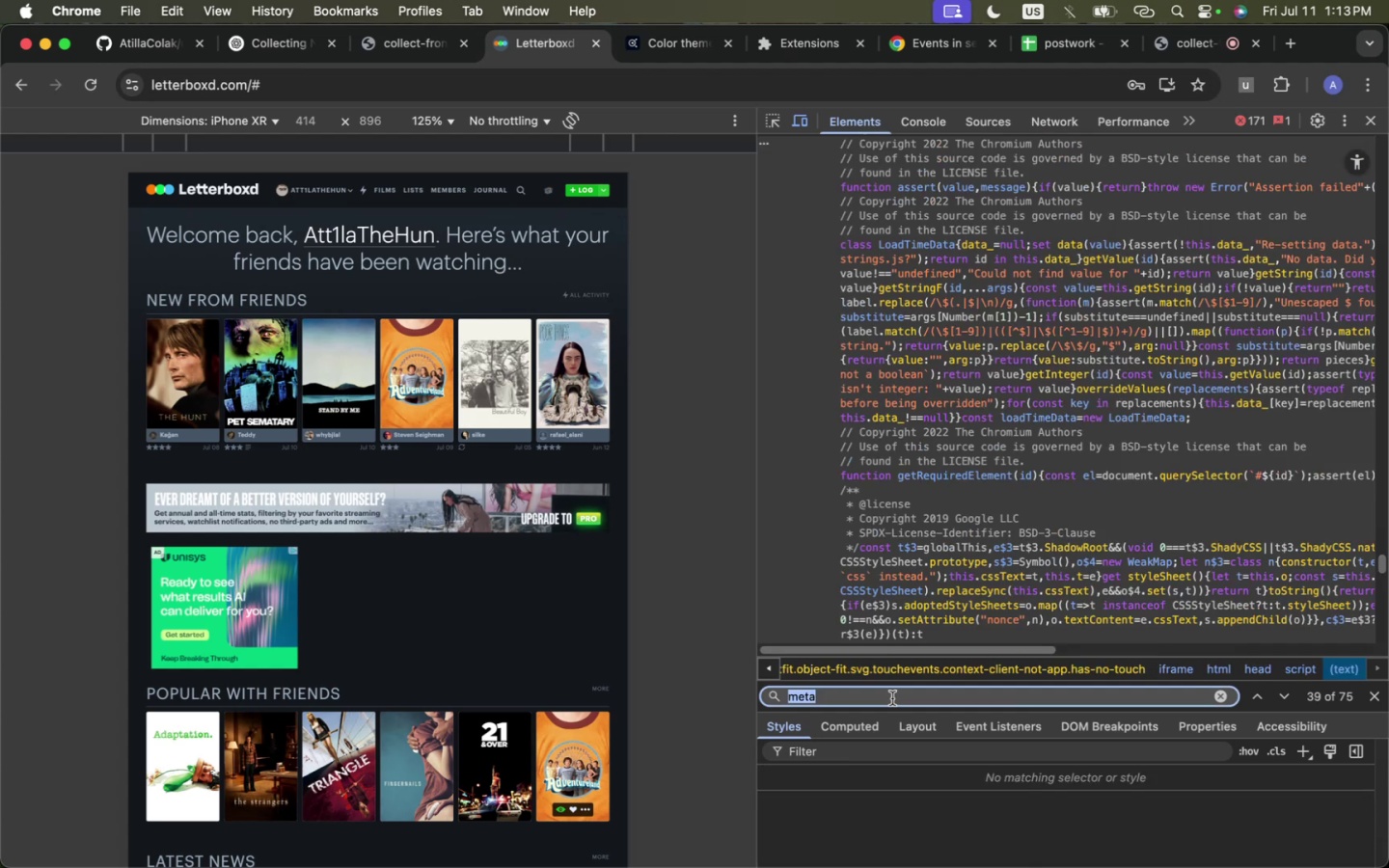 
type(Att1la)
 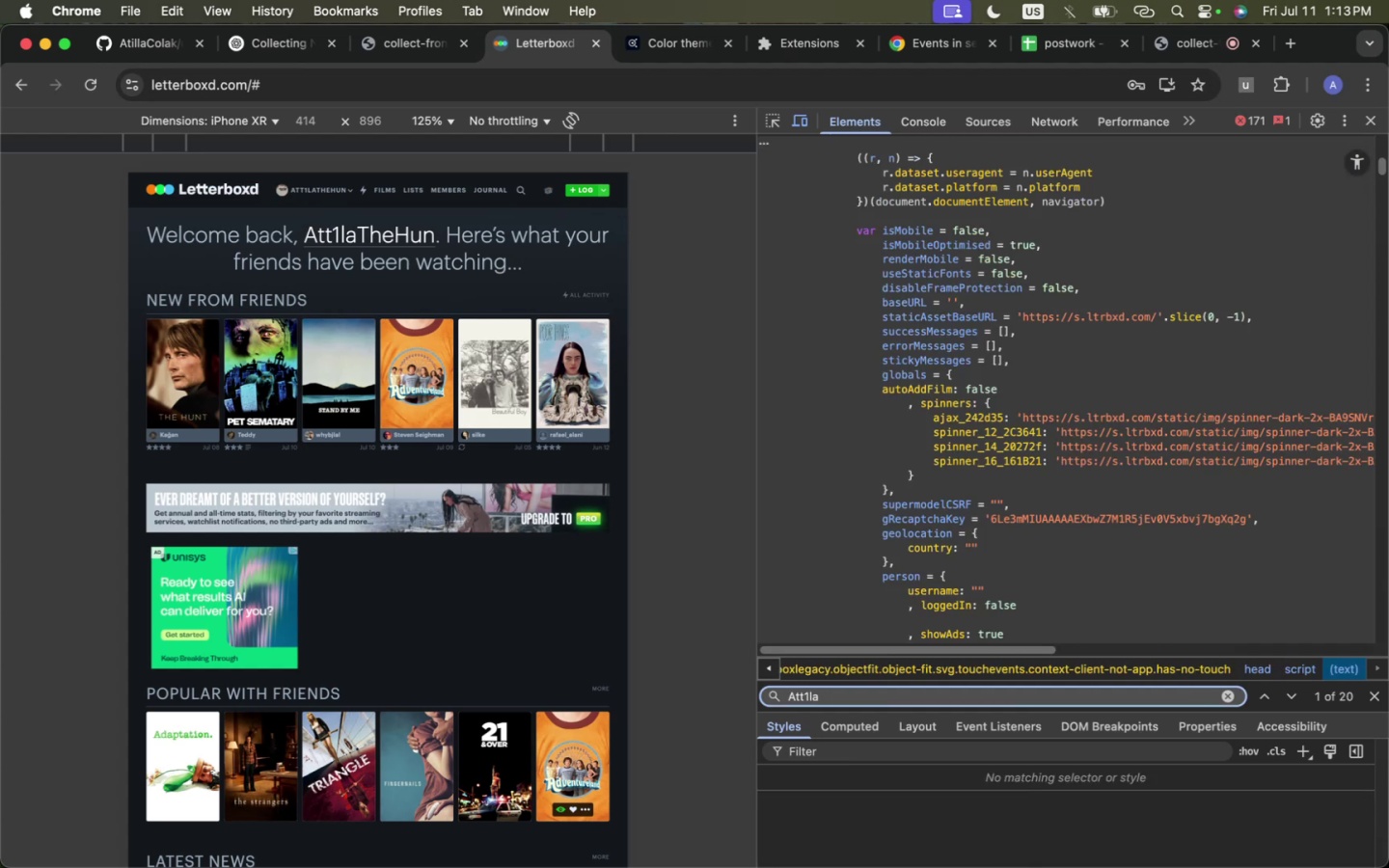 
key(Enter)
 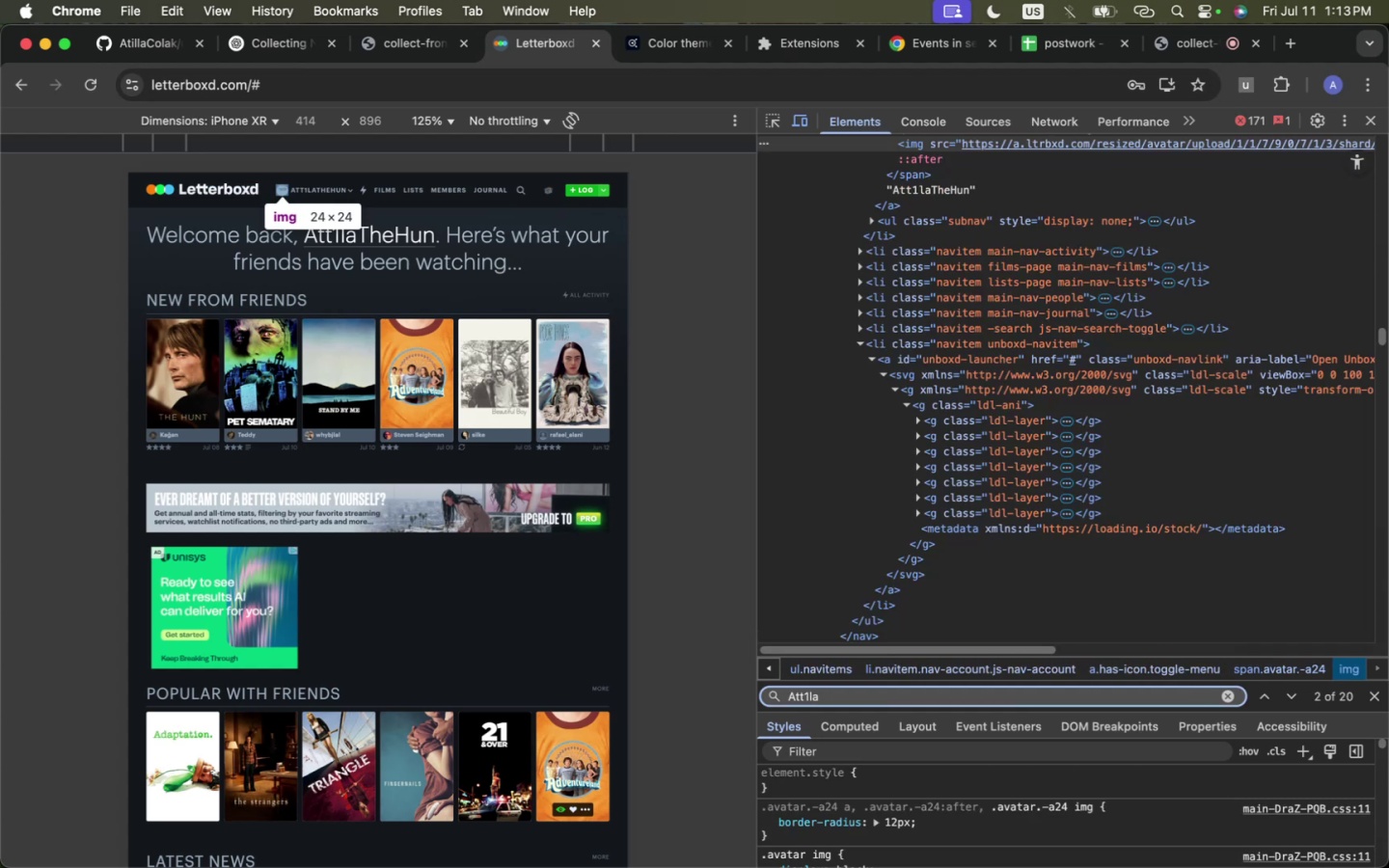 
key(Enter)
 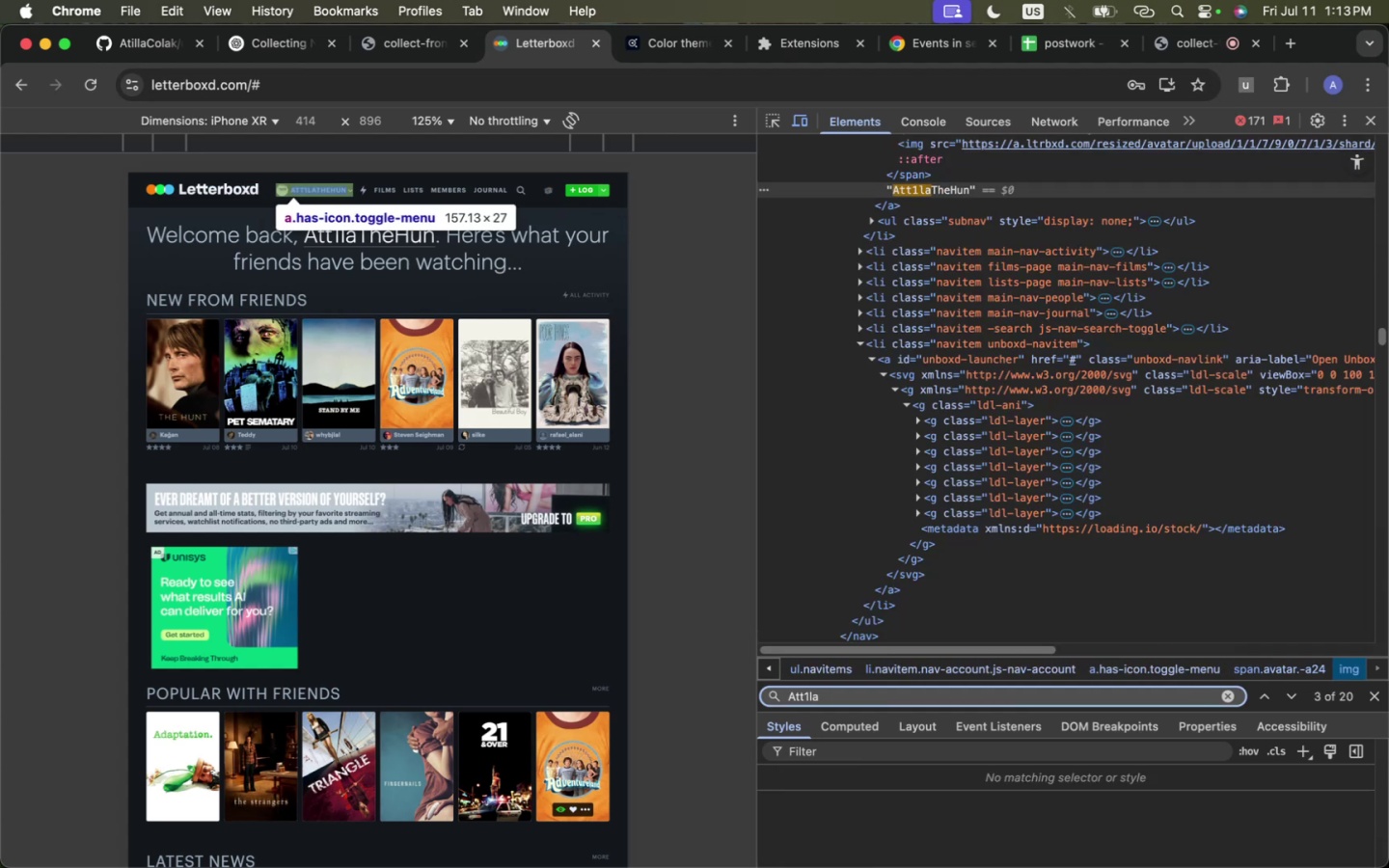 
scroll: coordinate [1016, 505], scroll_direction: up, amount: 72.0
 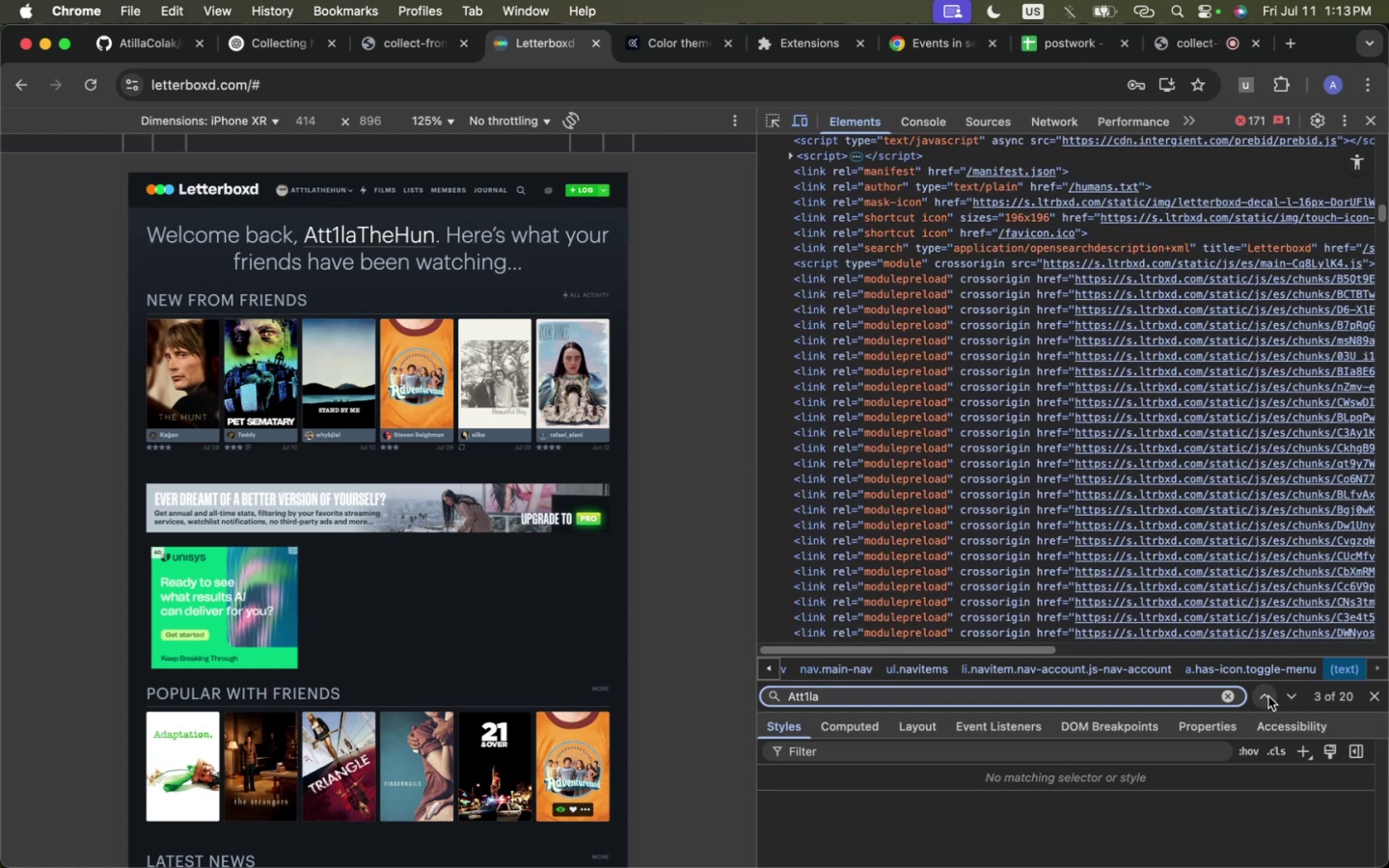 
left_click([1257, 696])
 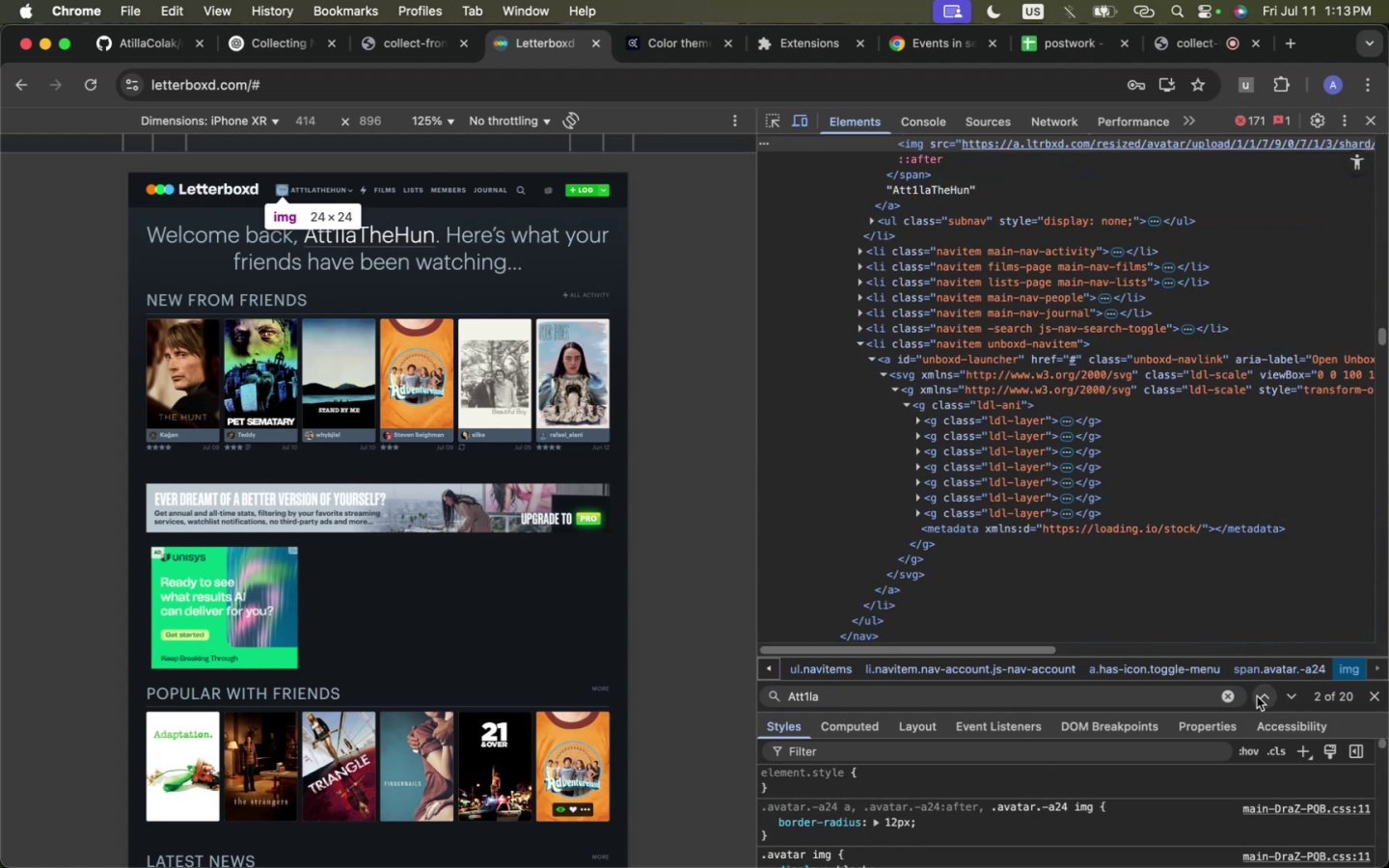 
scroll: coordinate [1143, 445], scroll_direction: up, amount: 16.0
 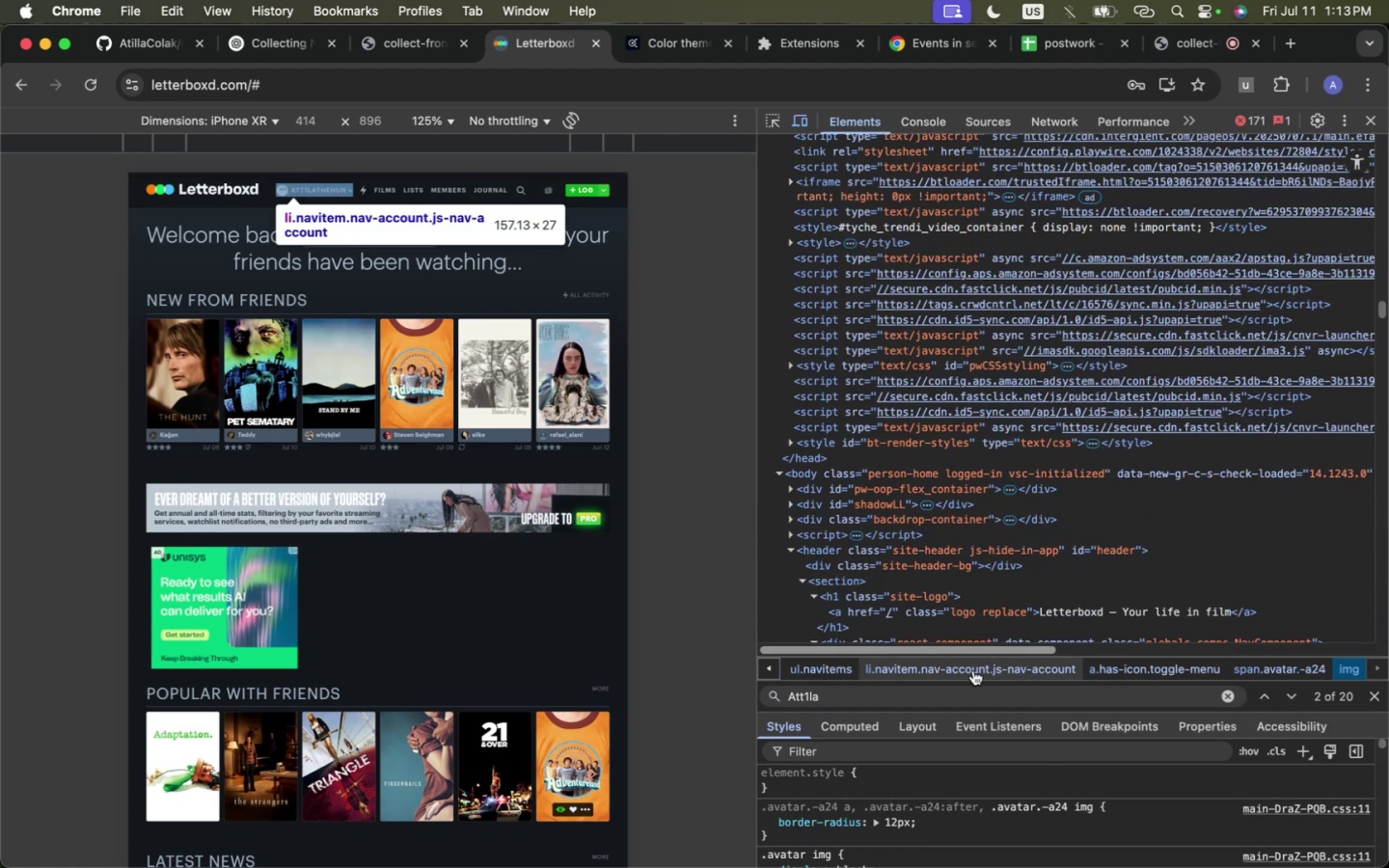 
left_click_drag(start_coordinate=[978, 648], to_coordinate=[697, 683])
 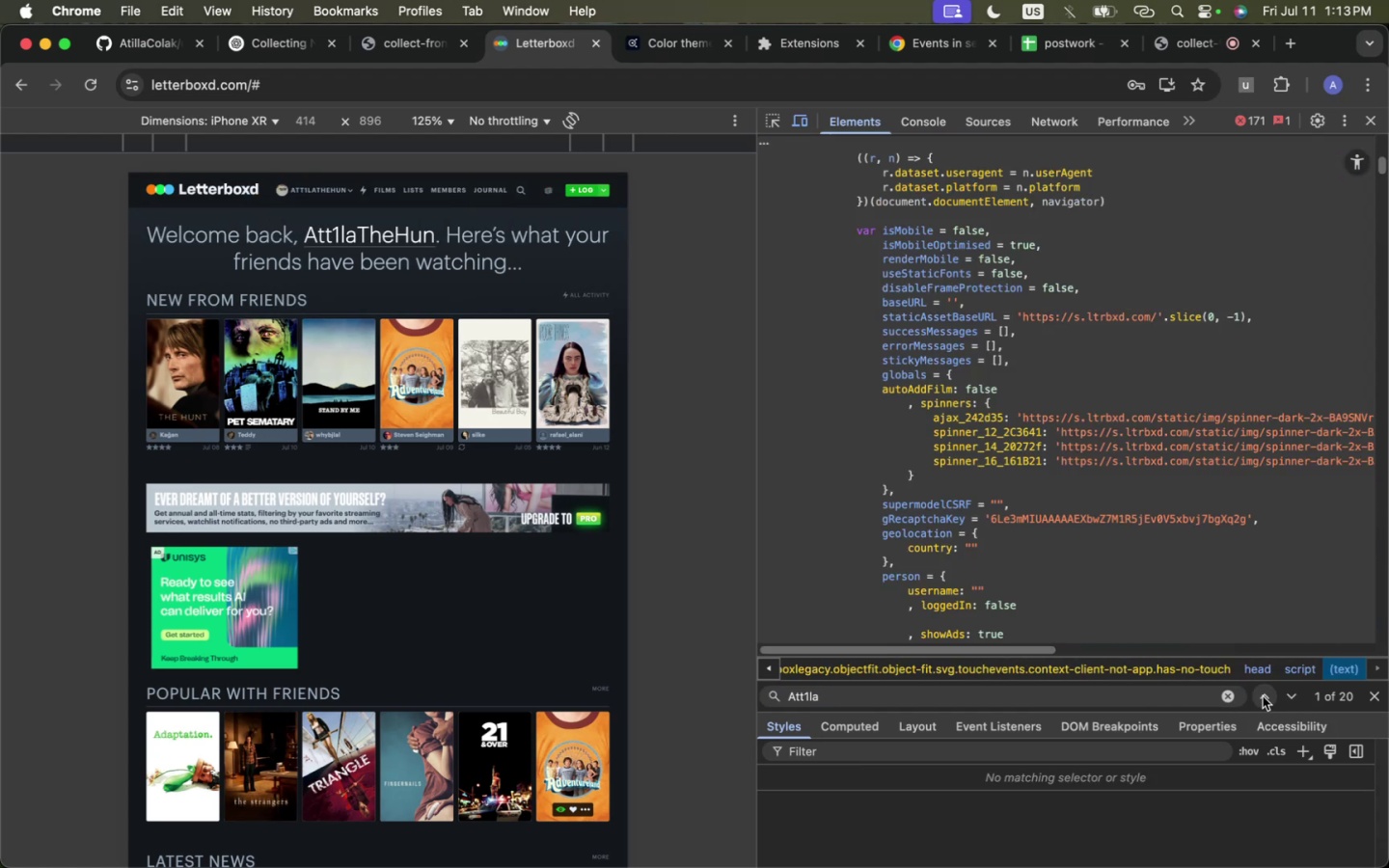 
scroll: coordinate [1120, 573], scroll_direction: up, amount: 8.0
 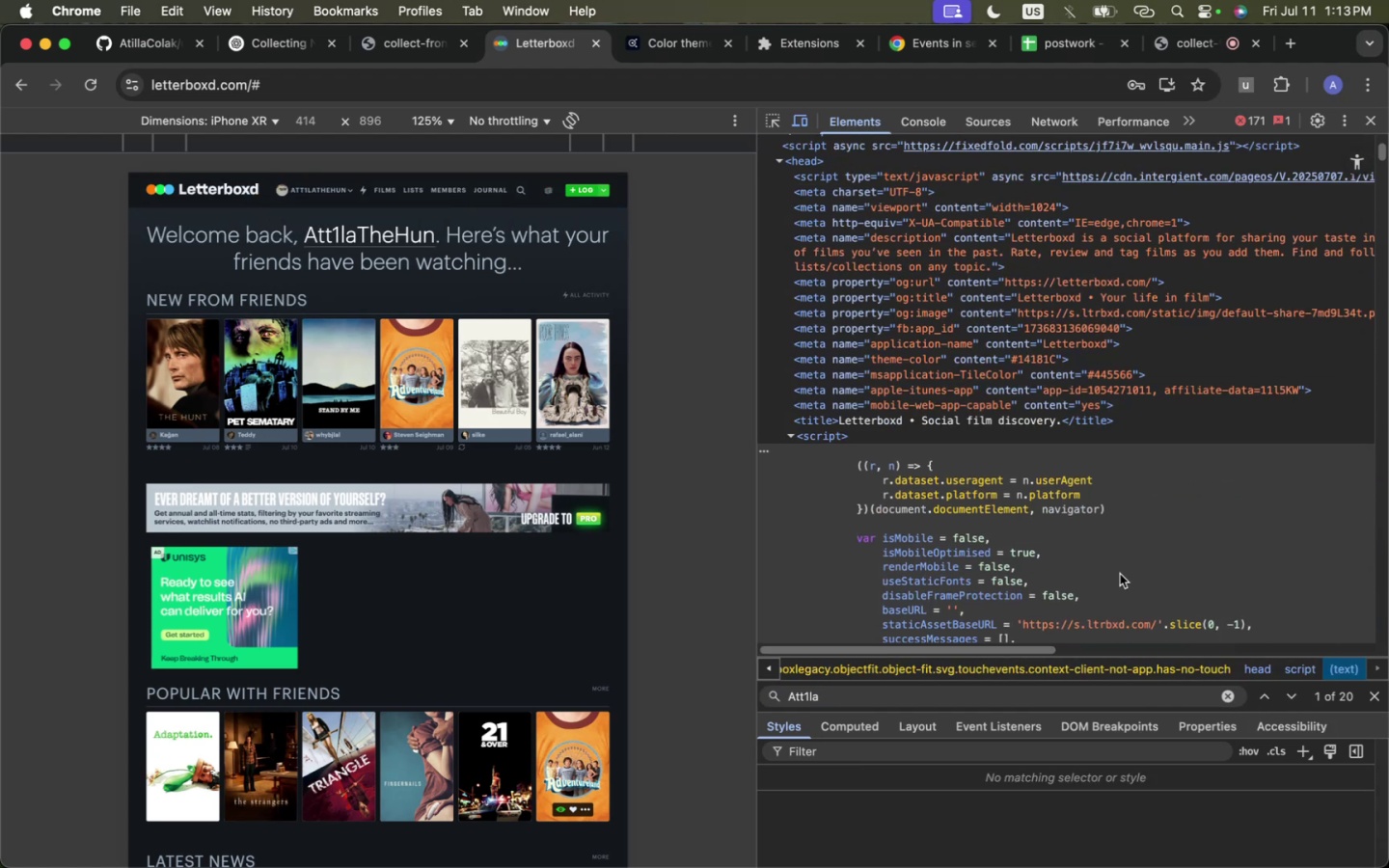 
scroll: coordinate [1119, 583], scroll_direction: down, amount: 15.0
 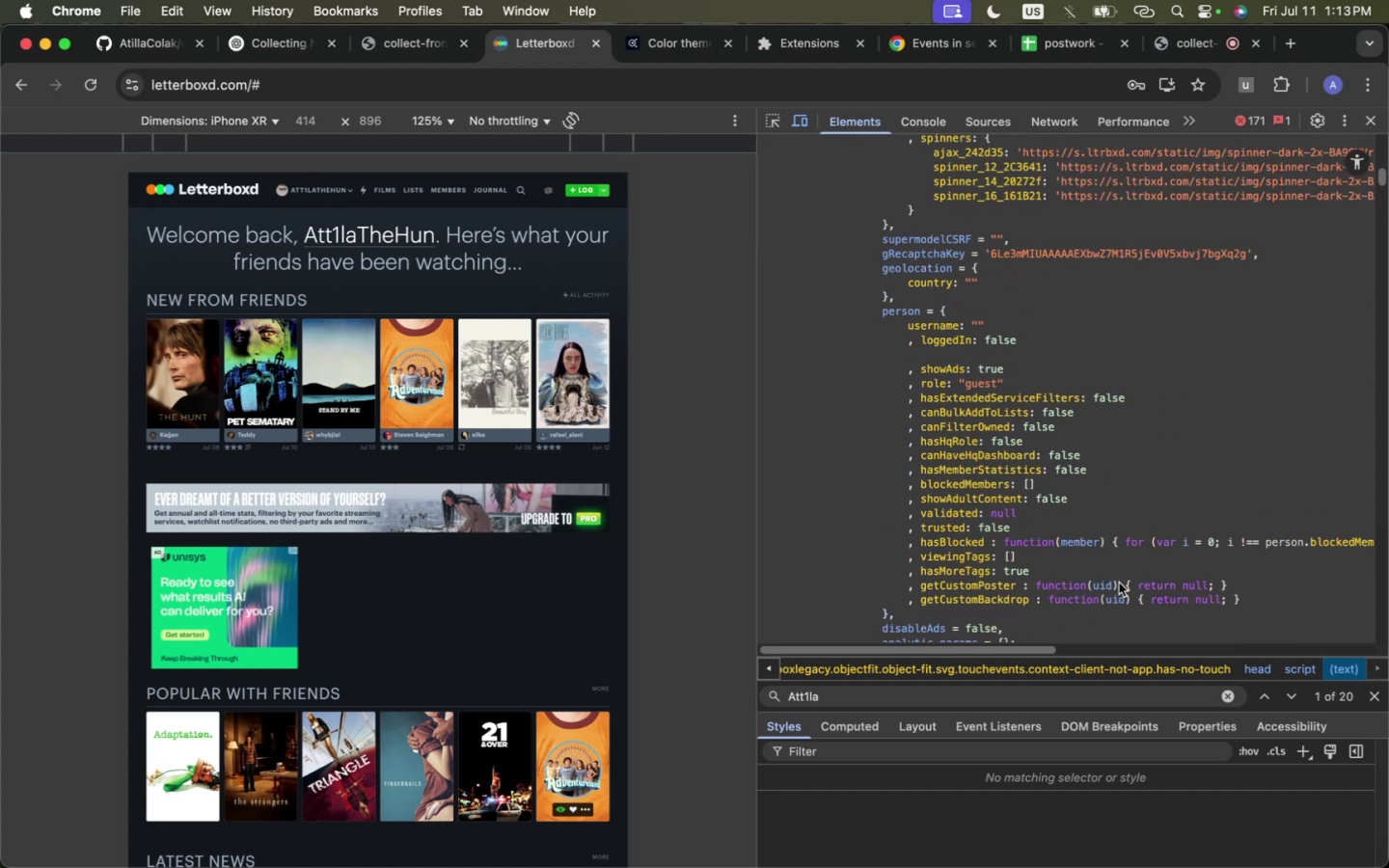 
scroll: coordinate [1119, 583], scroll_direction: up, amount: 4.0
 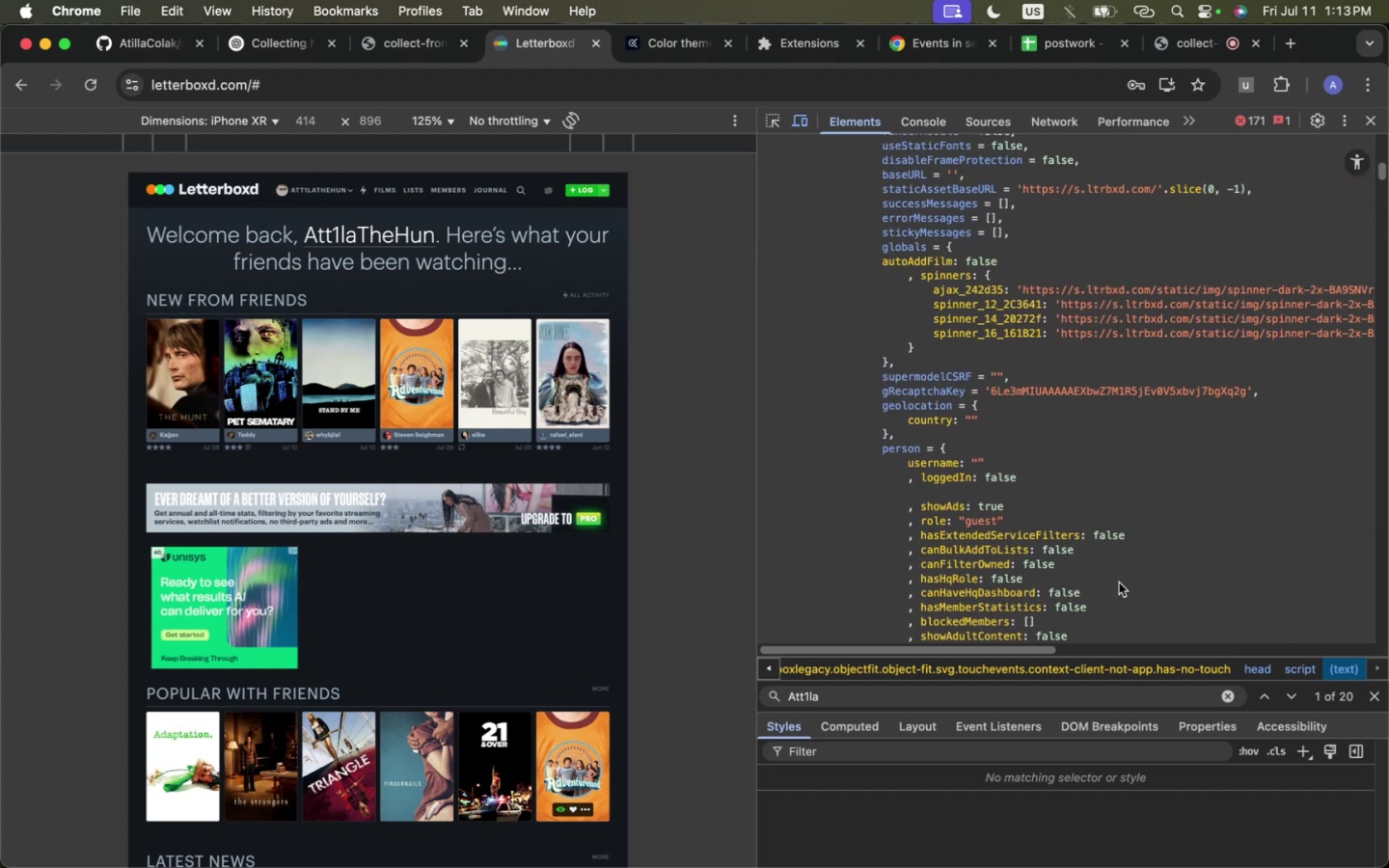 
scroll: coordinate [1119, 583], scroll_direction: down, amount: 4.0
 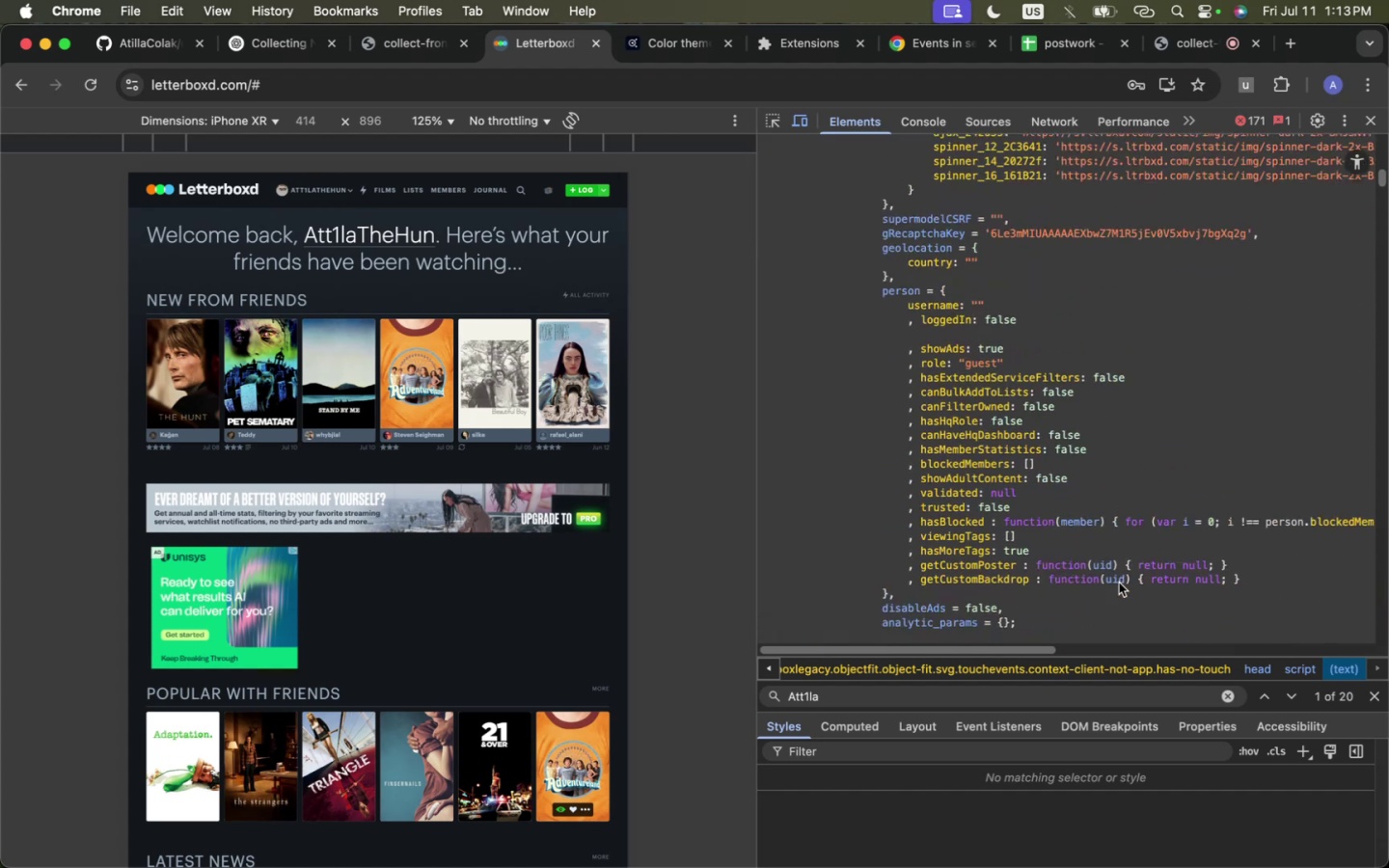 
scroll: coordinate [1119, 583], scroll_direction: up, amount: 10.0
 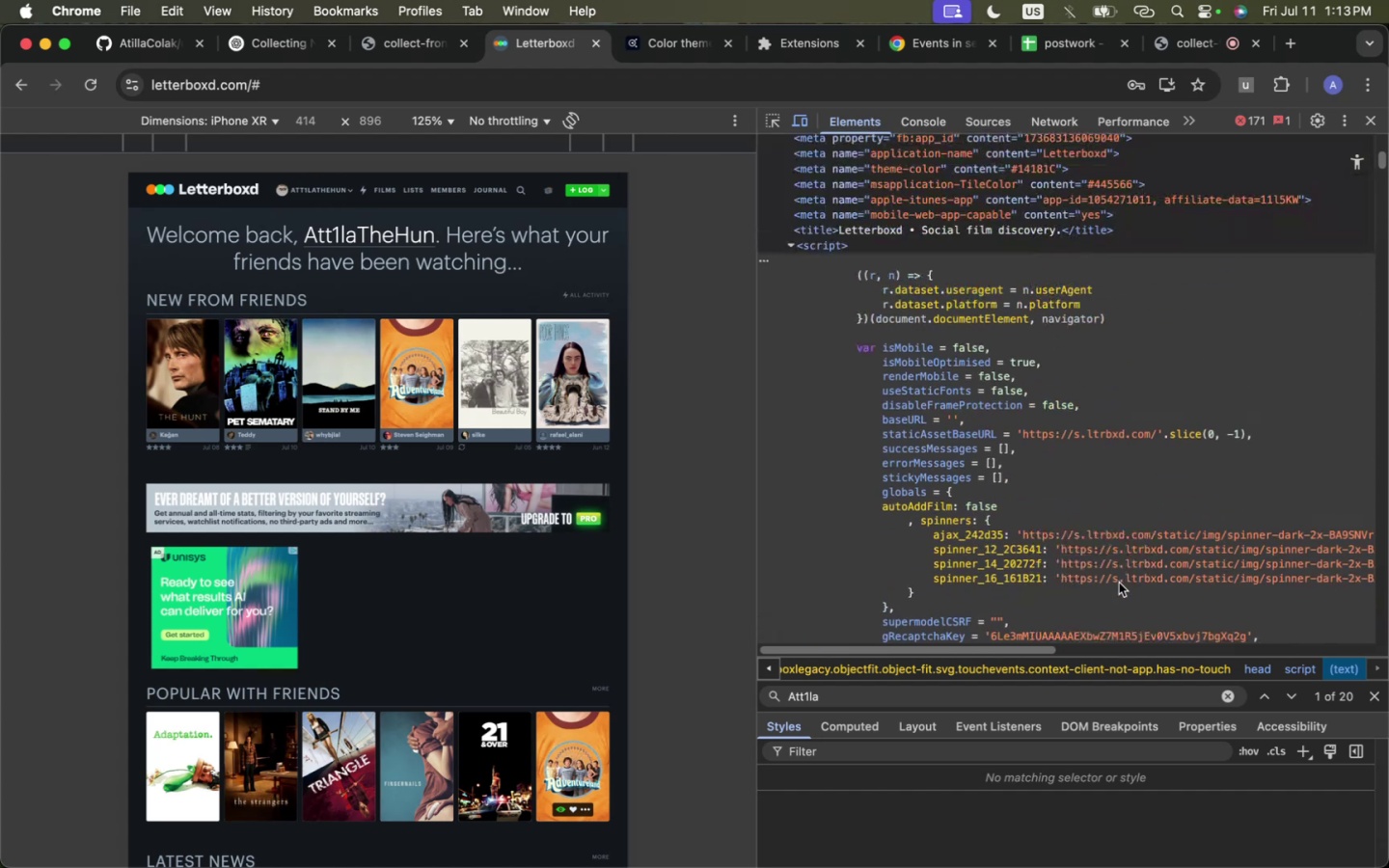 
scroll: coordinate [1040, 630], scroll_direction: down, amount: 2.0
 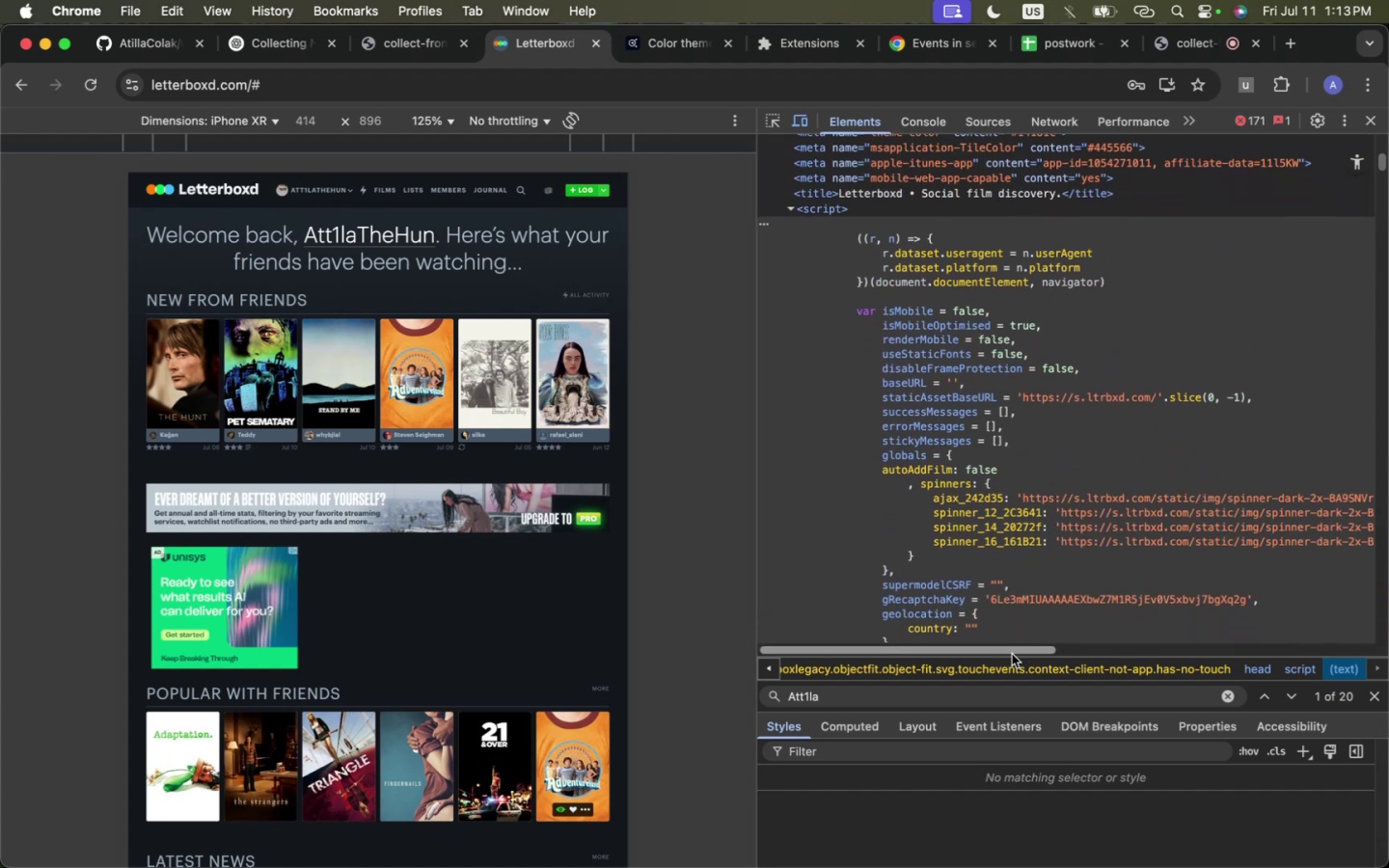 
left_click_drag(start_coordinate=[1011, 655], to_coordinate=[956, 671])
 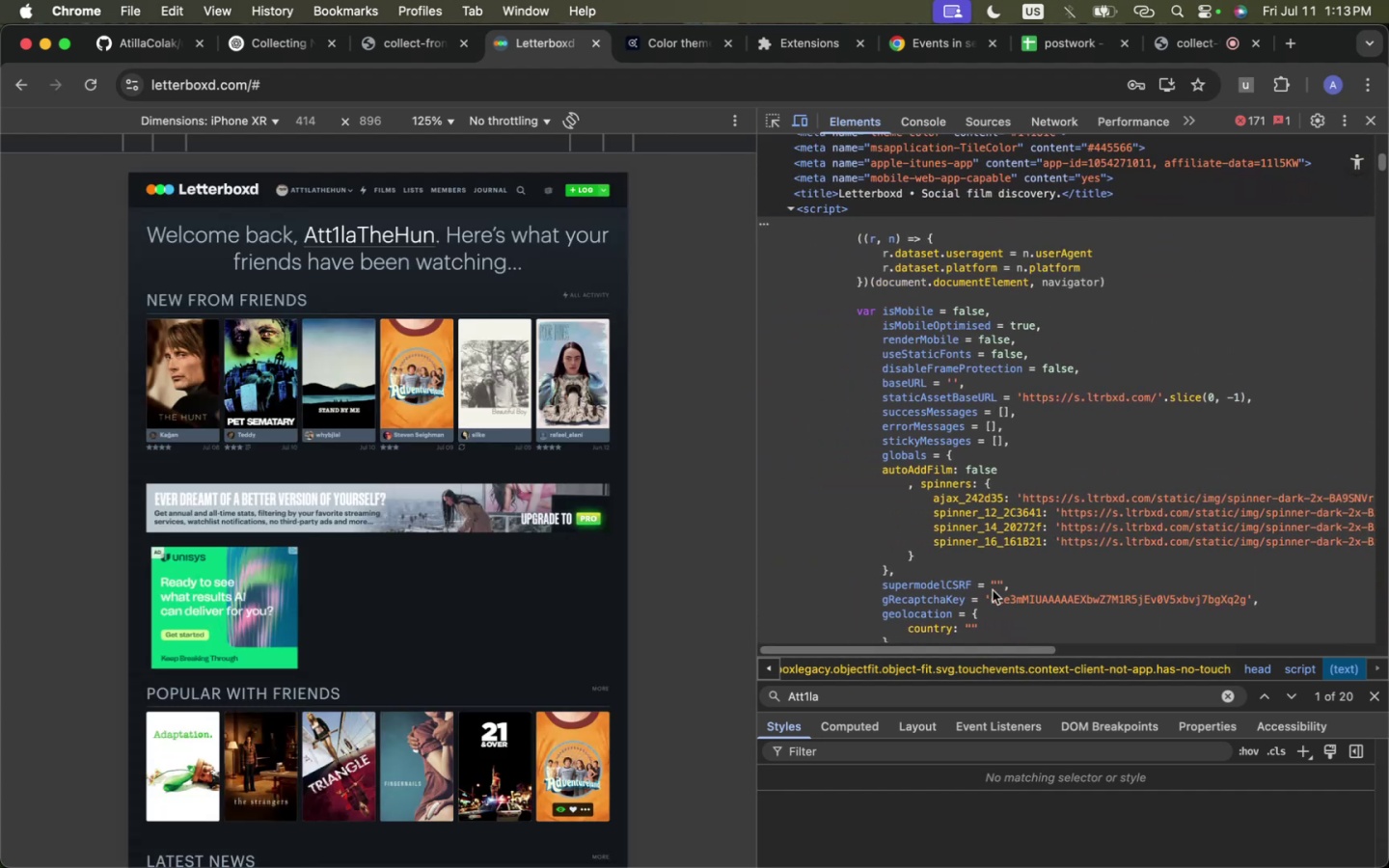 
scroll: coordinate [950, 354], scroll_direction: up, amount: 21.0
 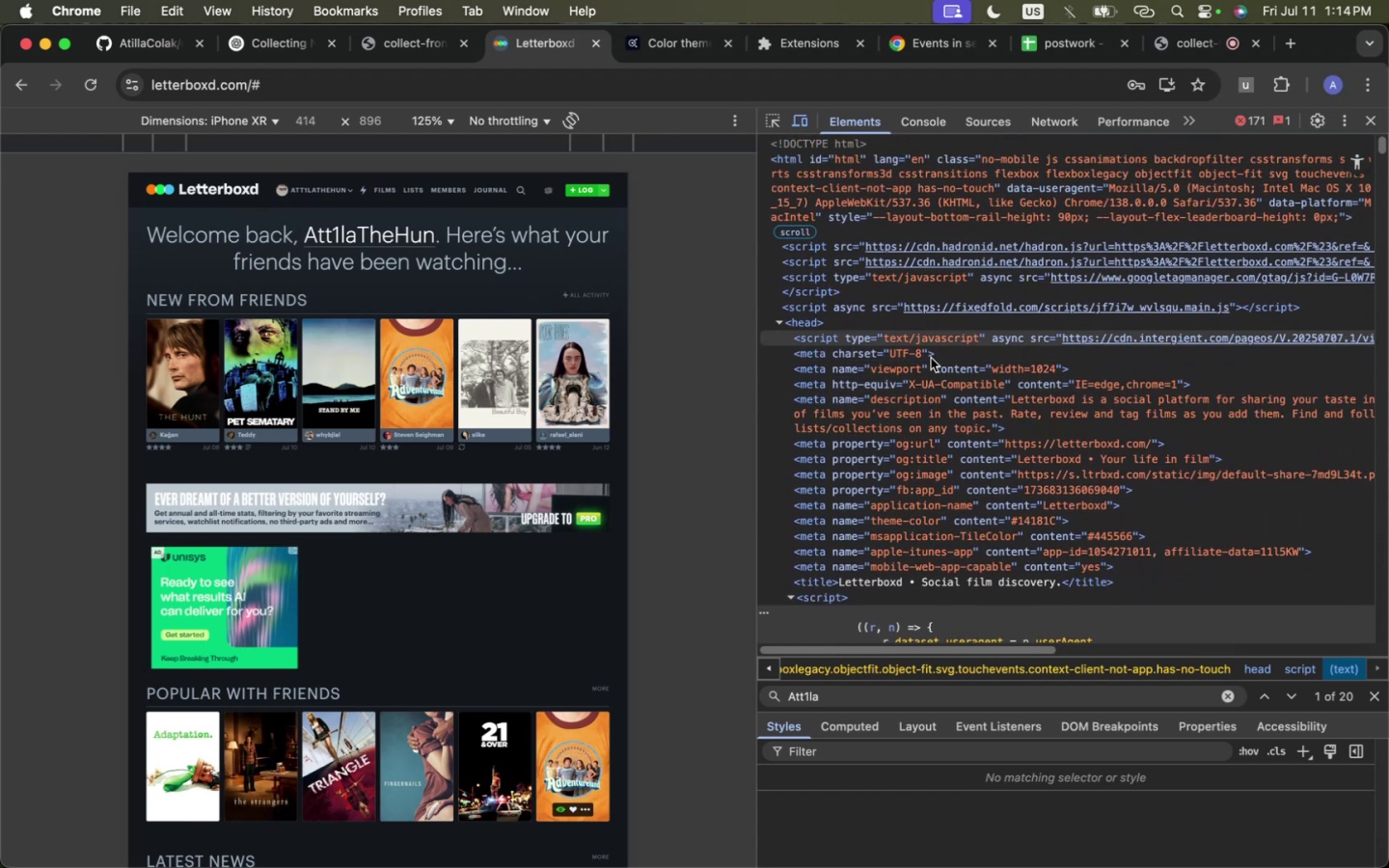 
scroll: coordinate [931, 378], scroll_direction: up, amount: 1.0
 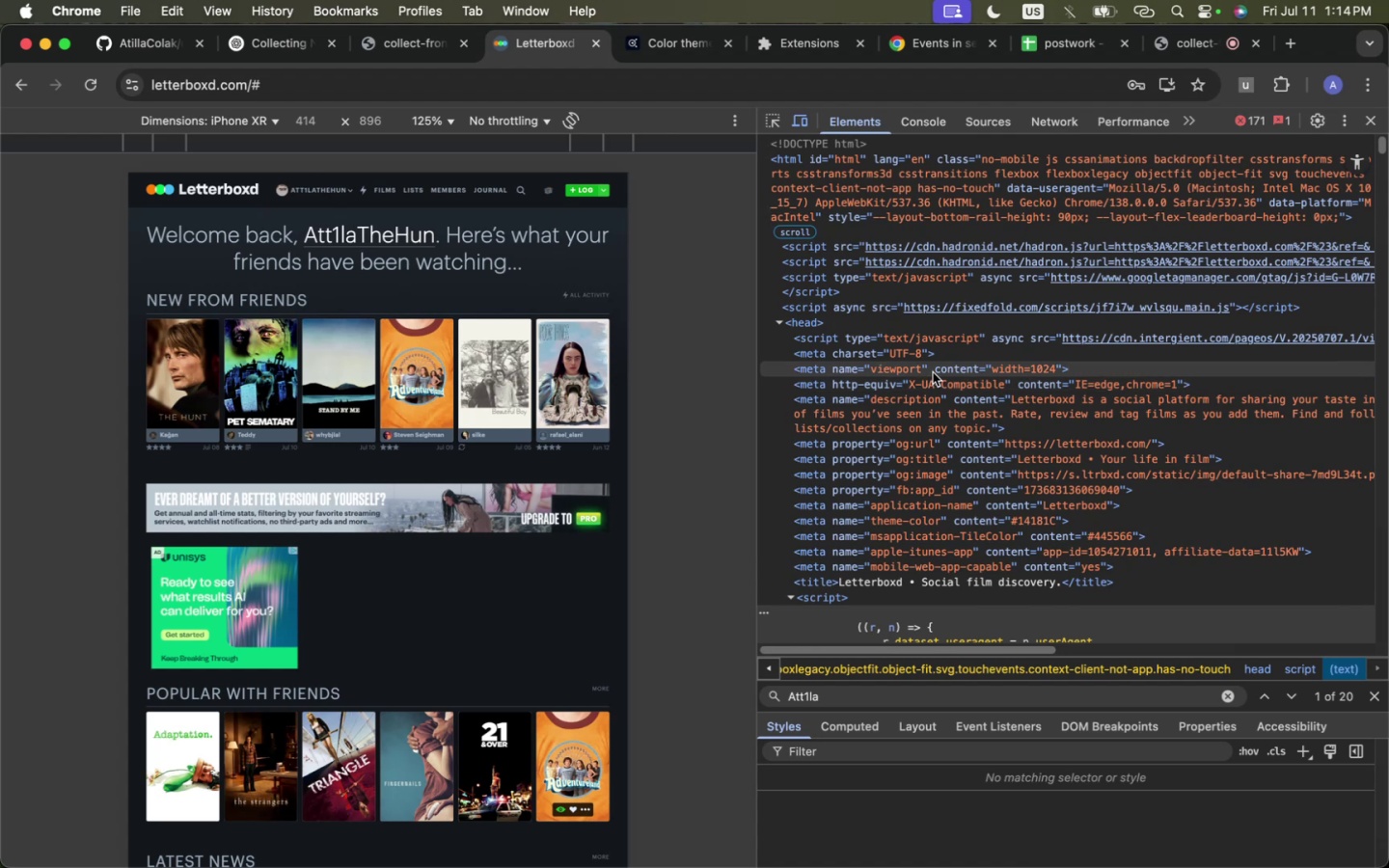 
scroll: coordinate [913, 428], scroll_direction: down, amount: 33.0
 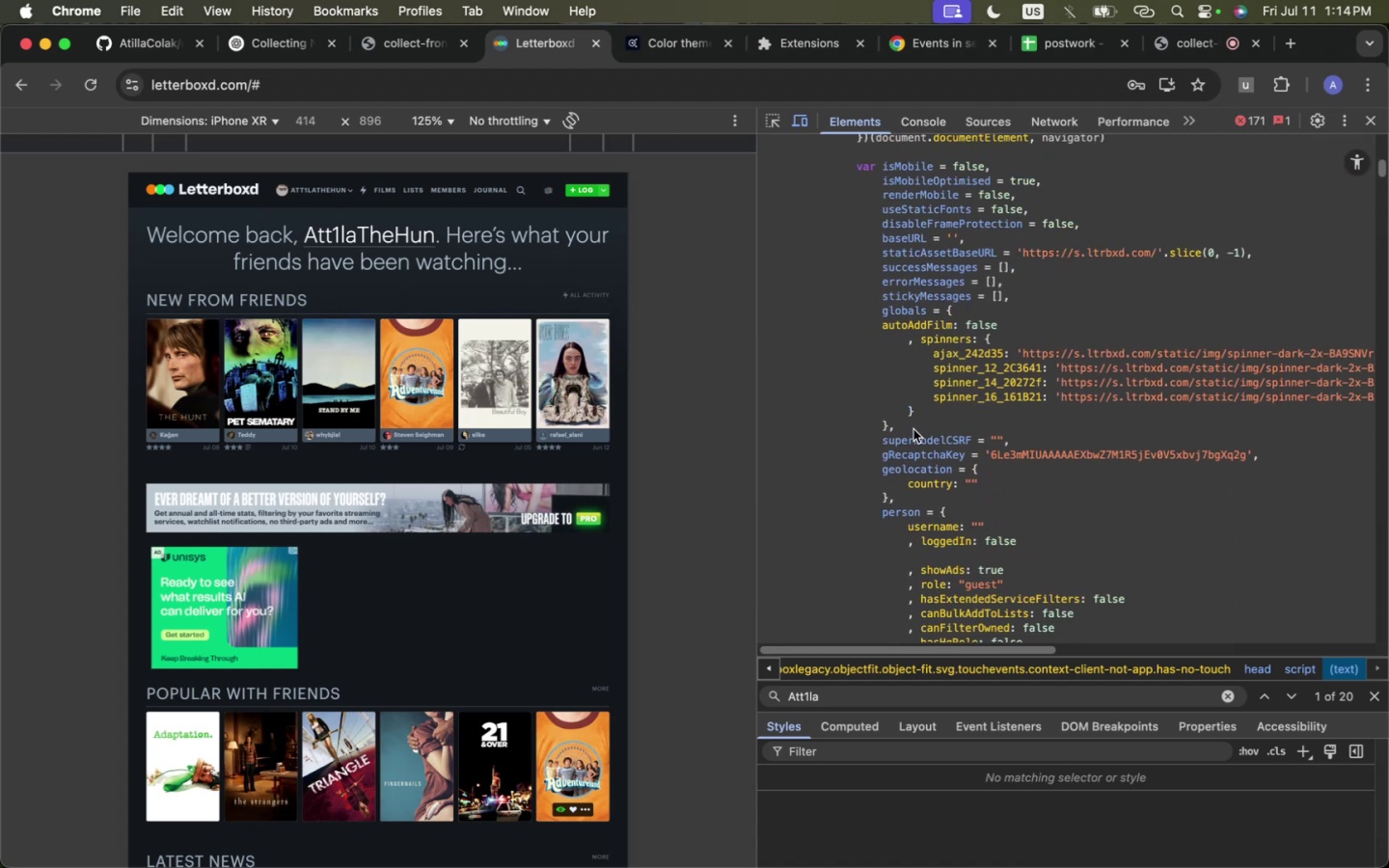 
scroll: coordinate [913, 429], scroll_direction: up, amount: 5.0
 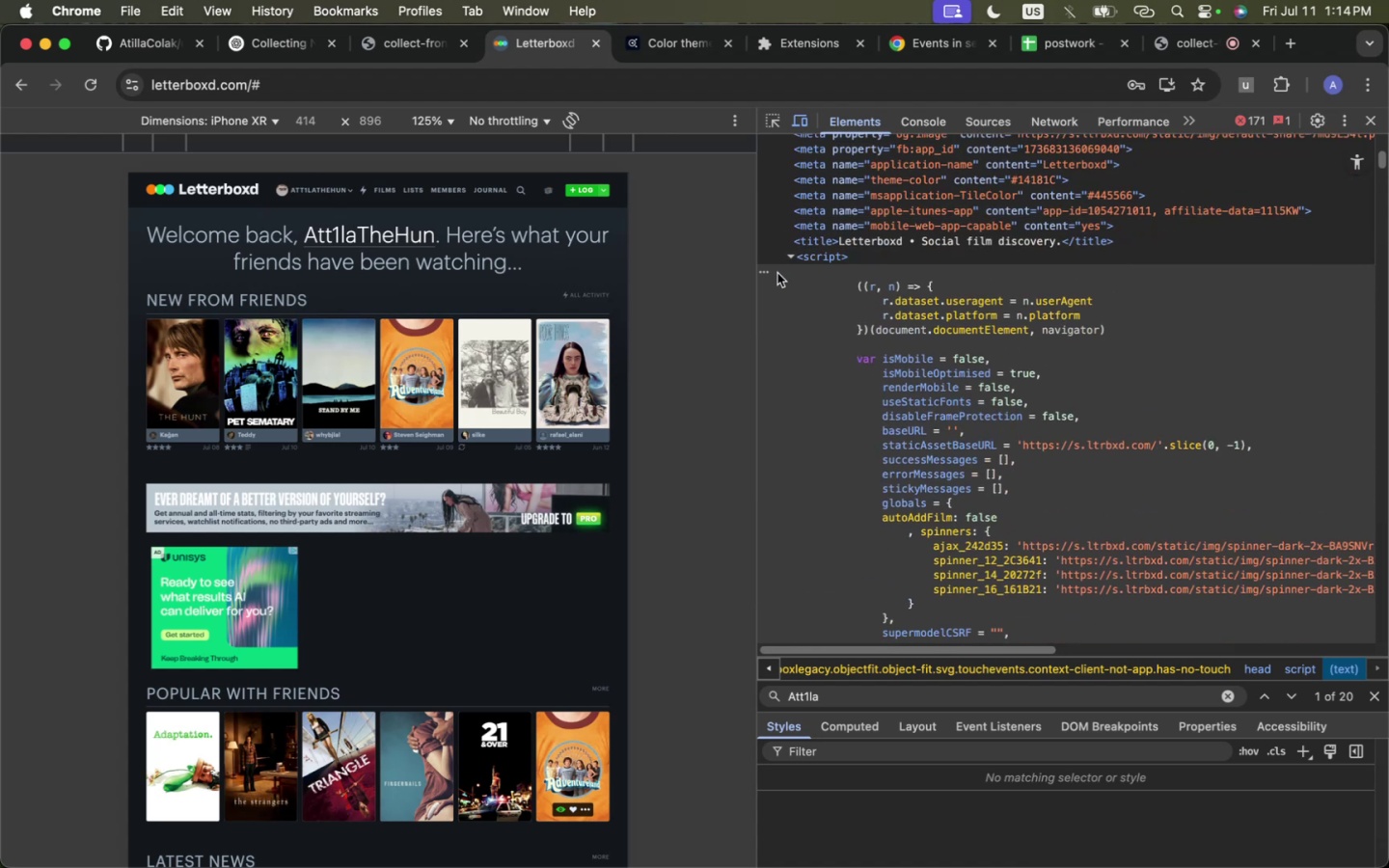 
left_click([766, 269])
 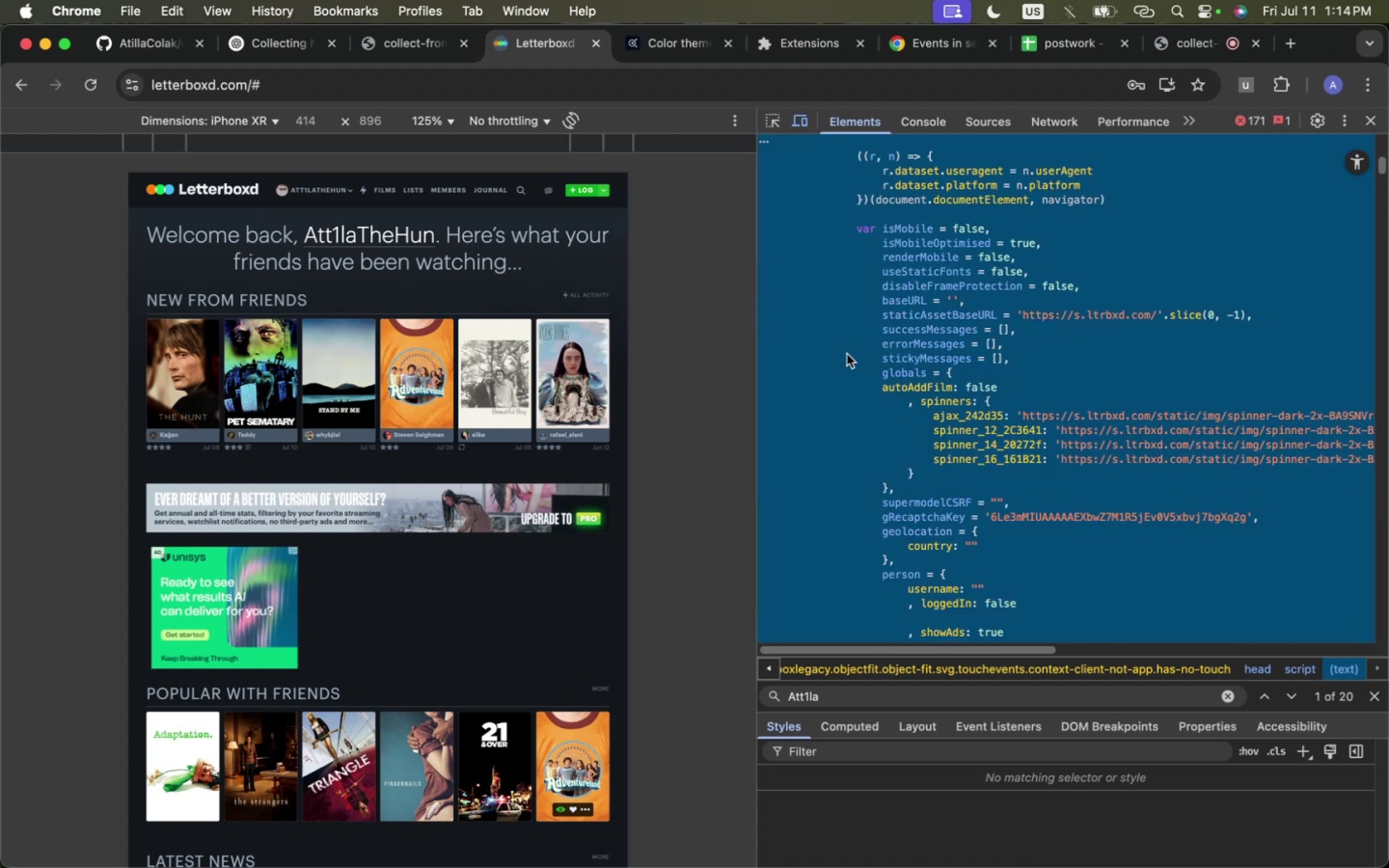 
scroll: coordinate [915, 586], scroll_direction: down, amount: 14.0
 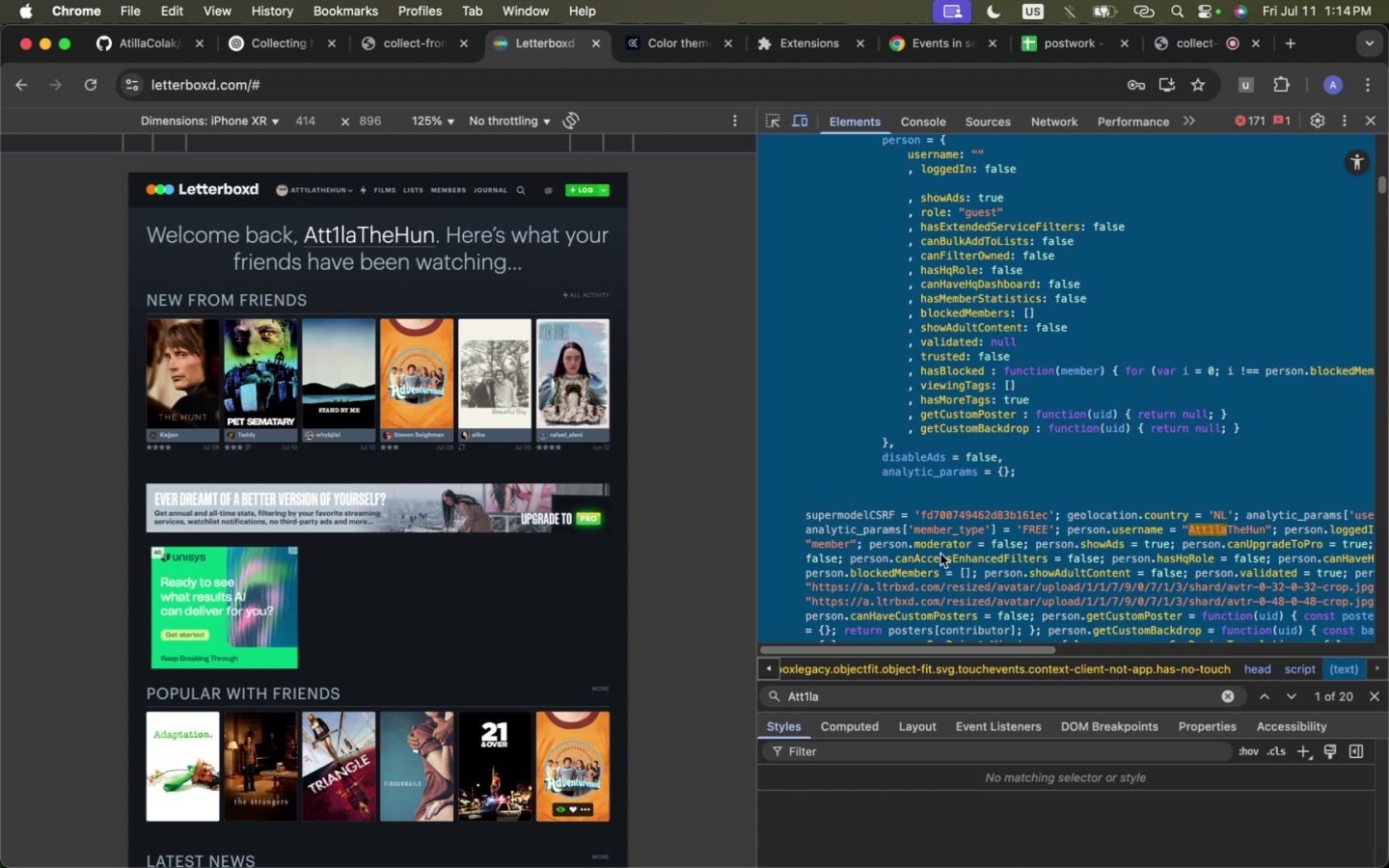 
left_click_drag(start_coordinate=[947, 647], to_coordinate=[1027, 650])
 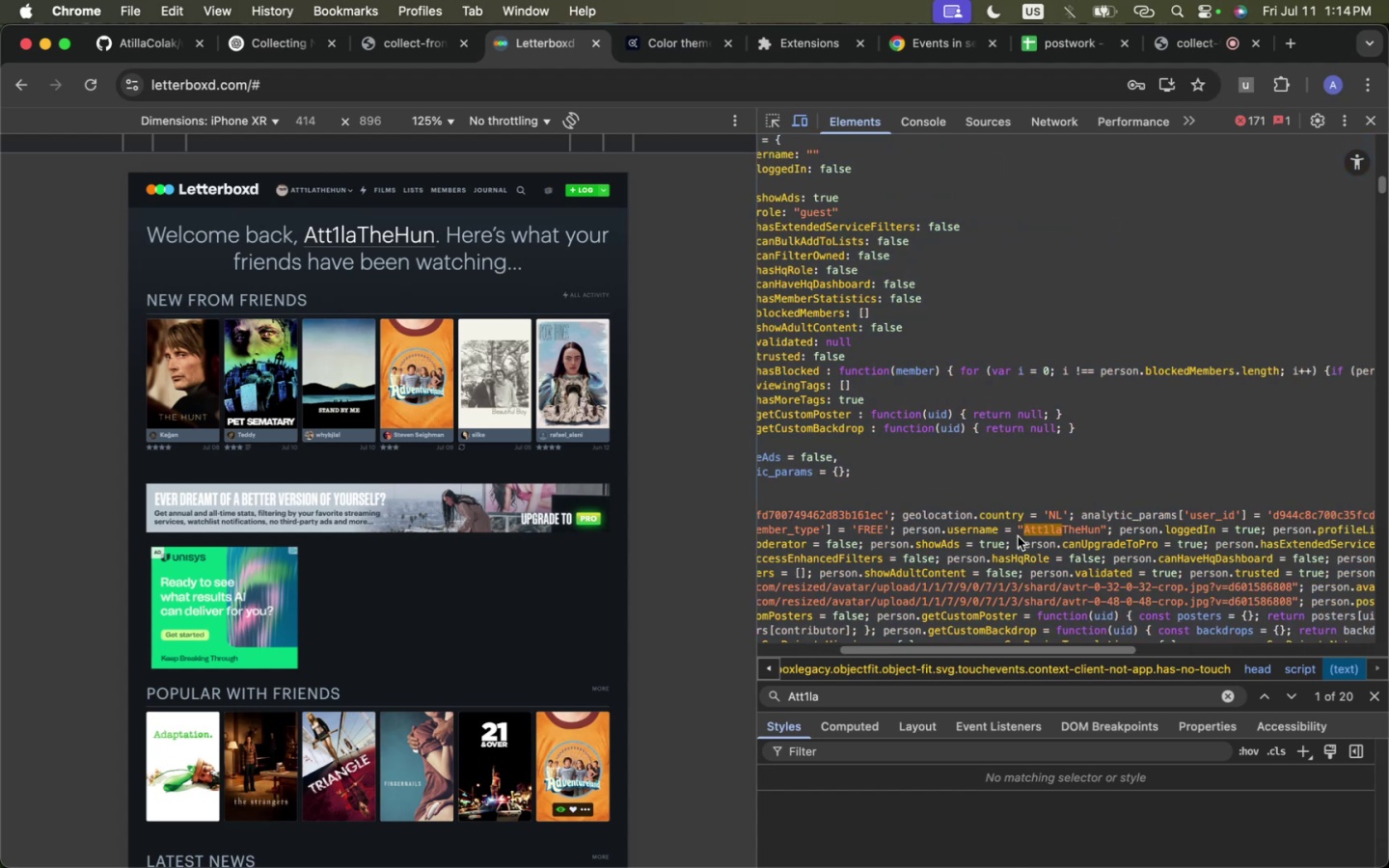 
double_click([1018, 536])
 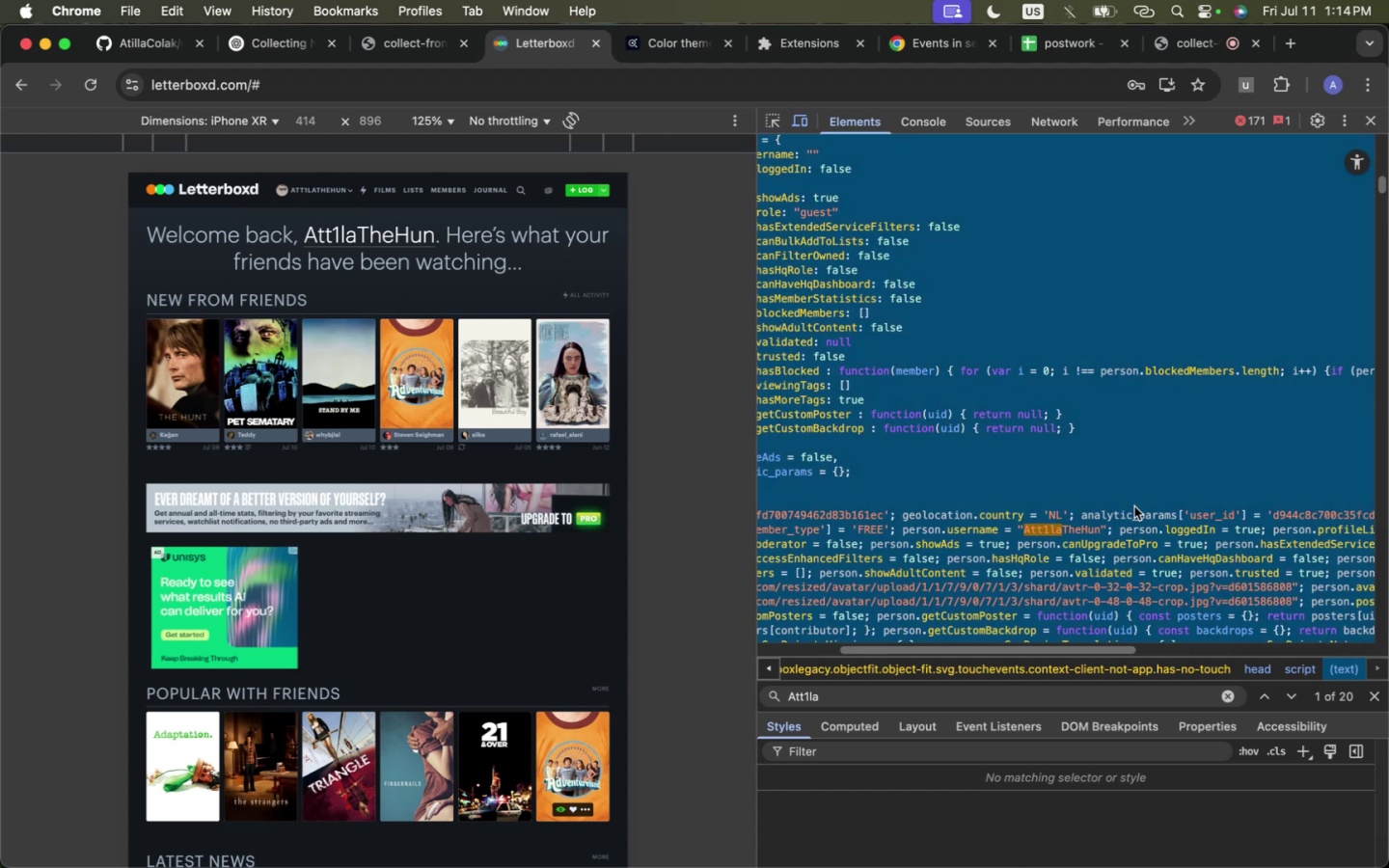 
left_click([1141, 443])
 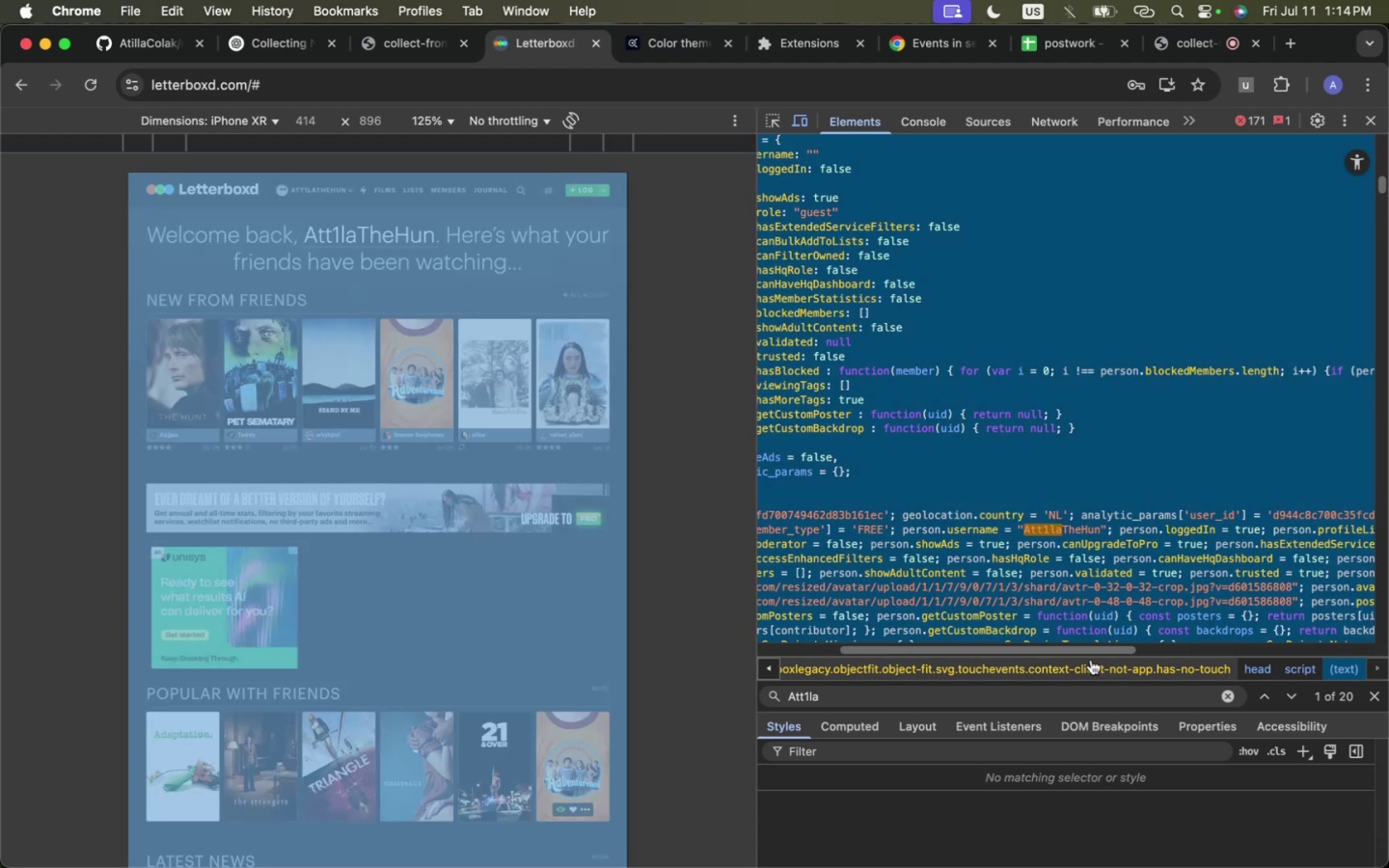 
left_click([1064, 603])
 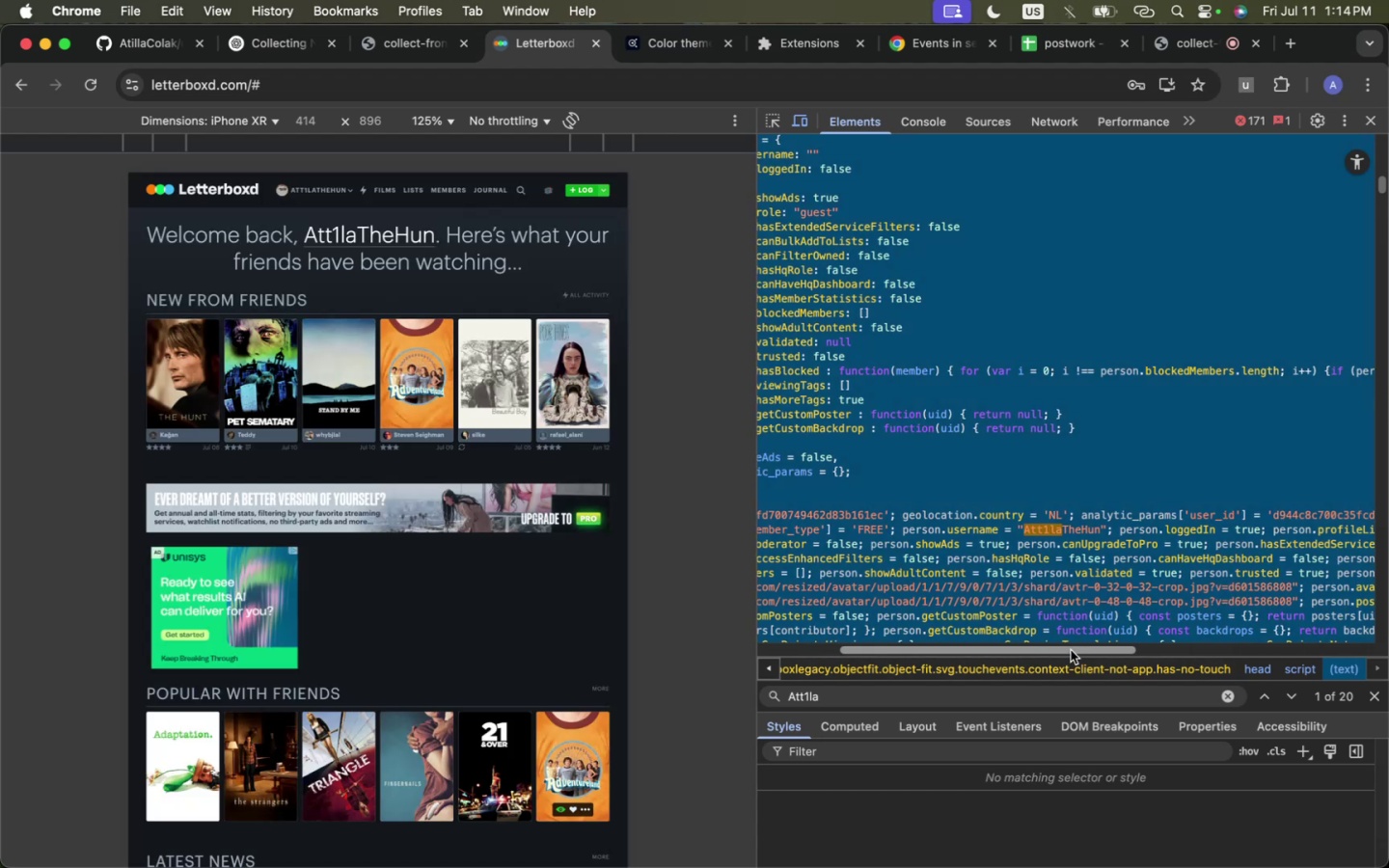 
left_click_drag(start_coordinate=[1068, 645], to_coordinate=[796, 658])
 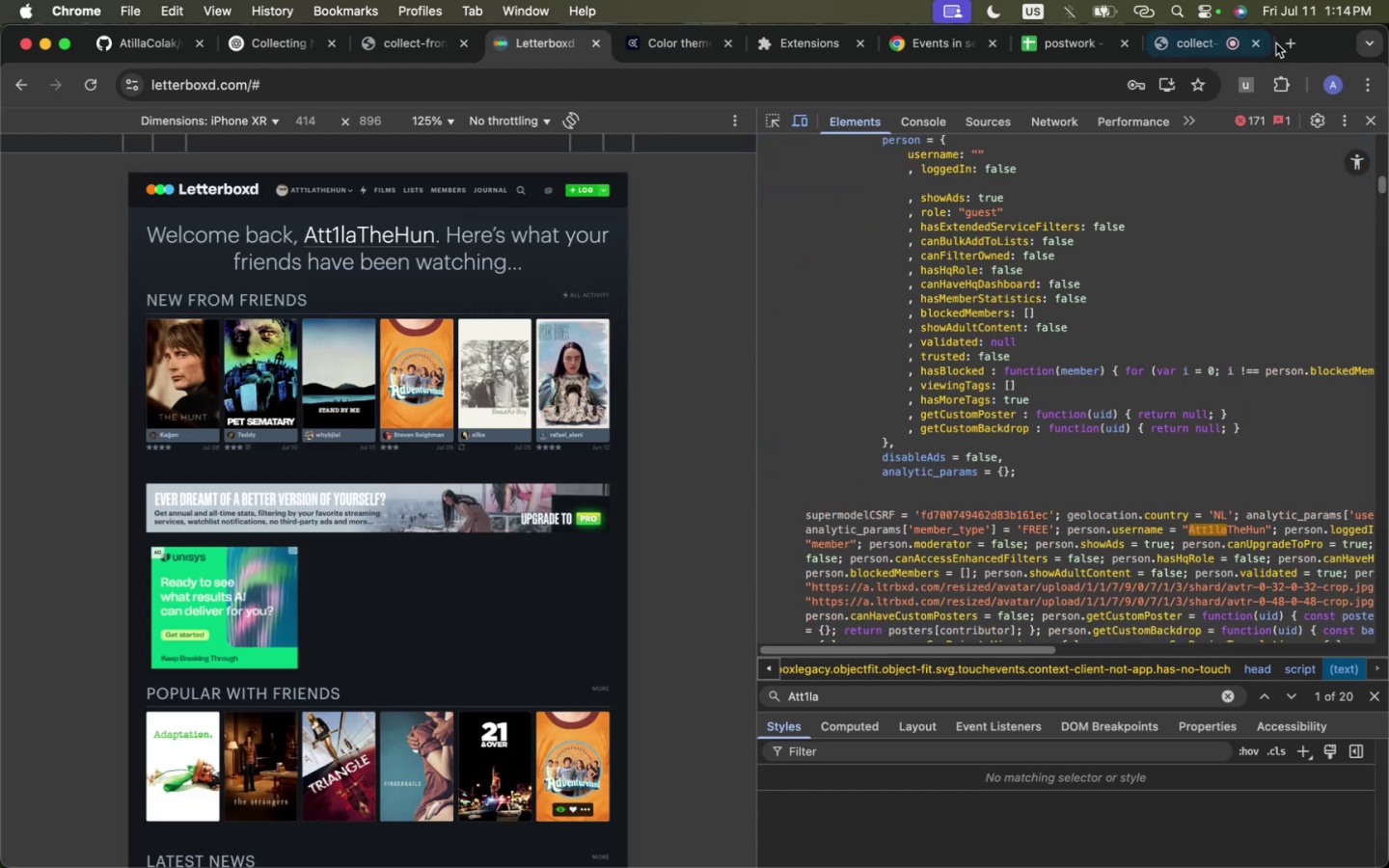 
left_click([1302, 44])
 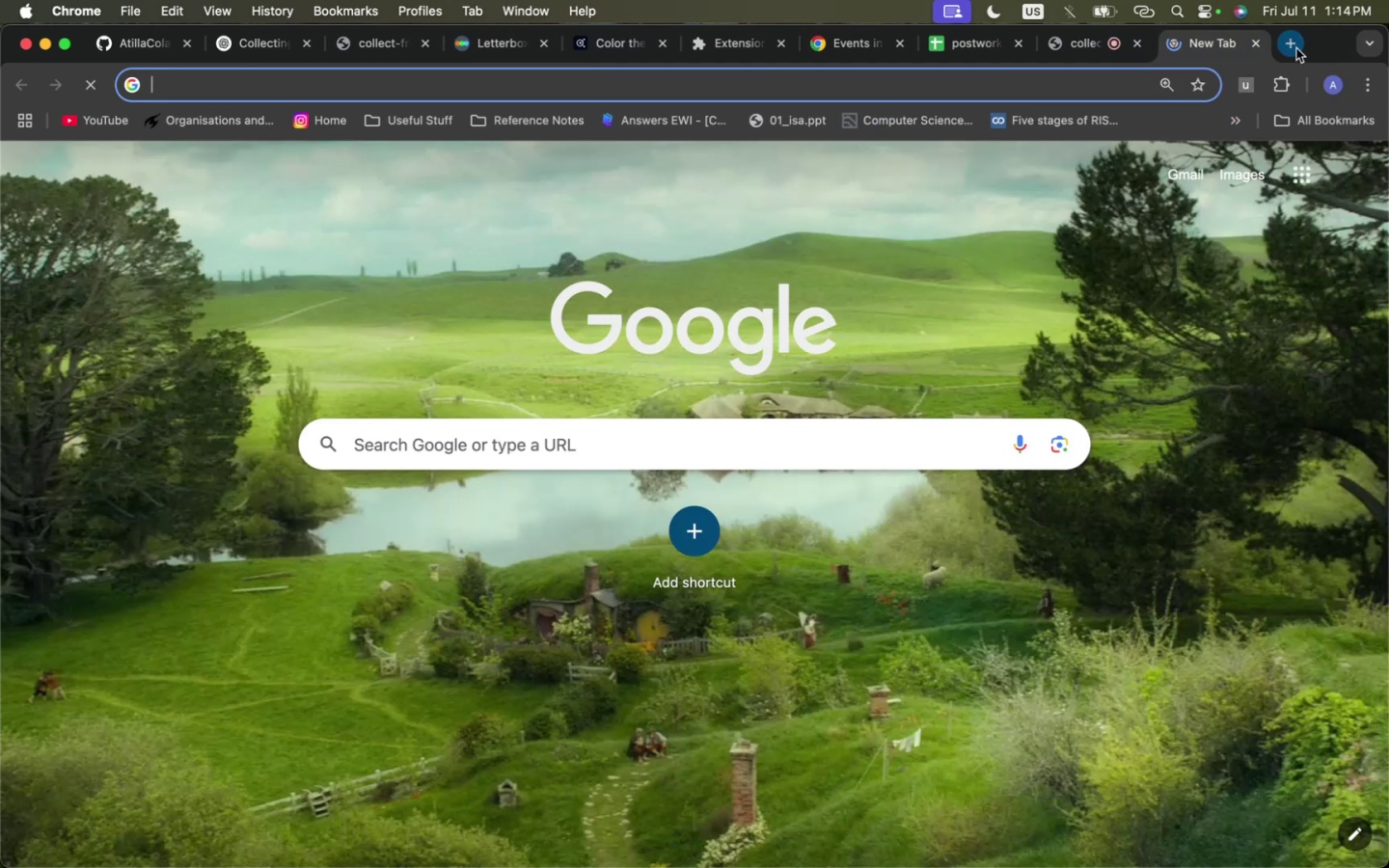 
type(when )
 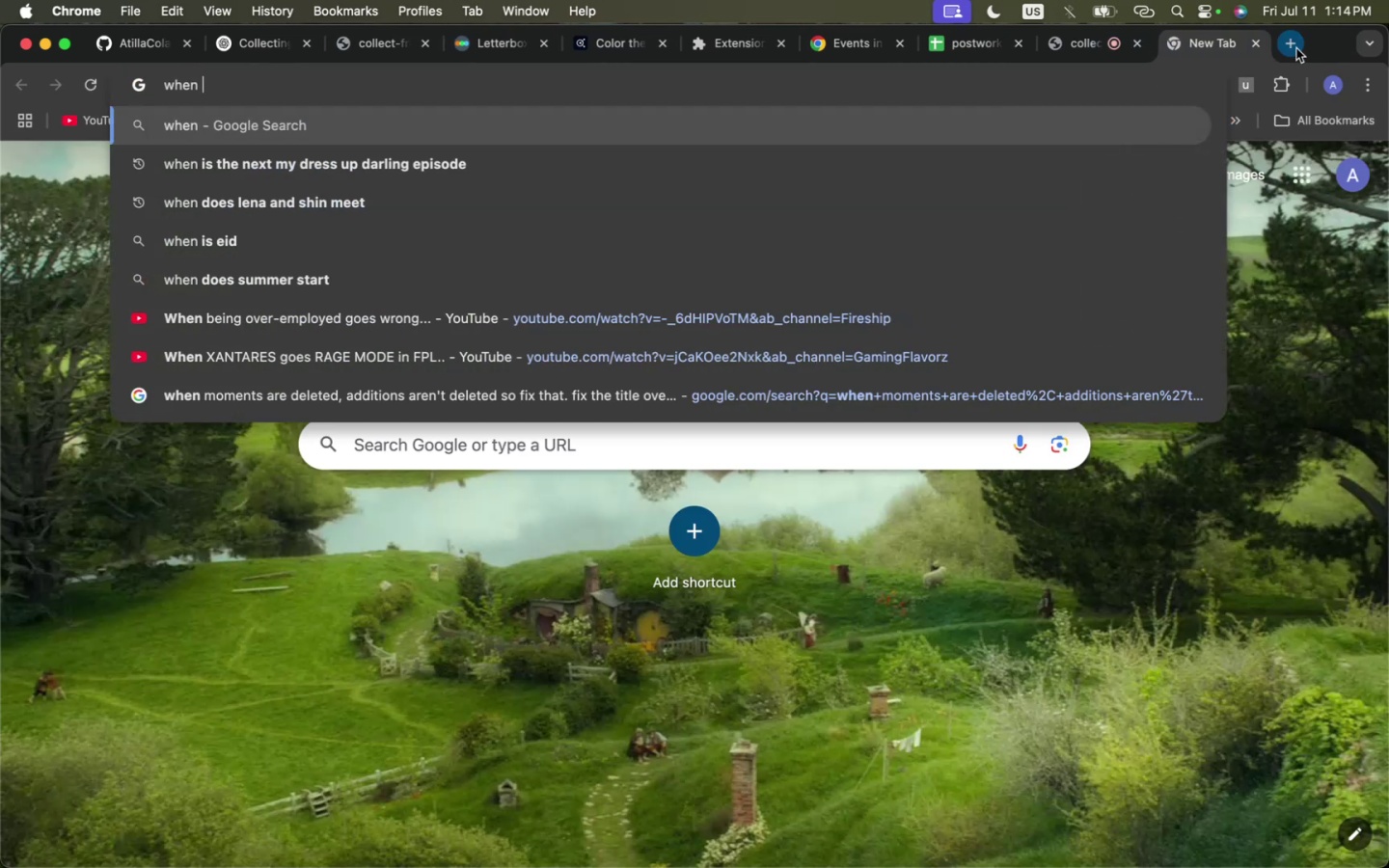 
key(Meta+CommandLeft)
 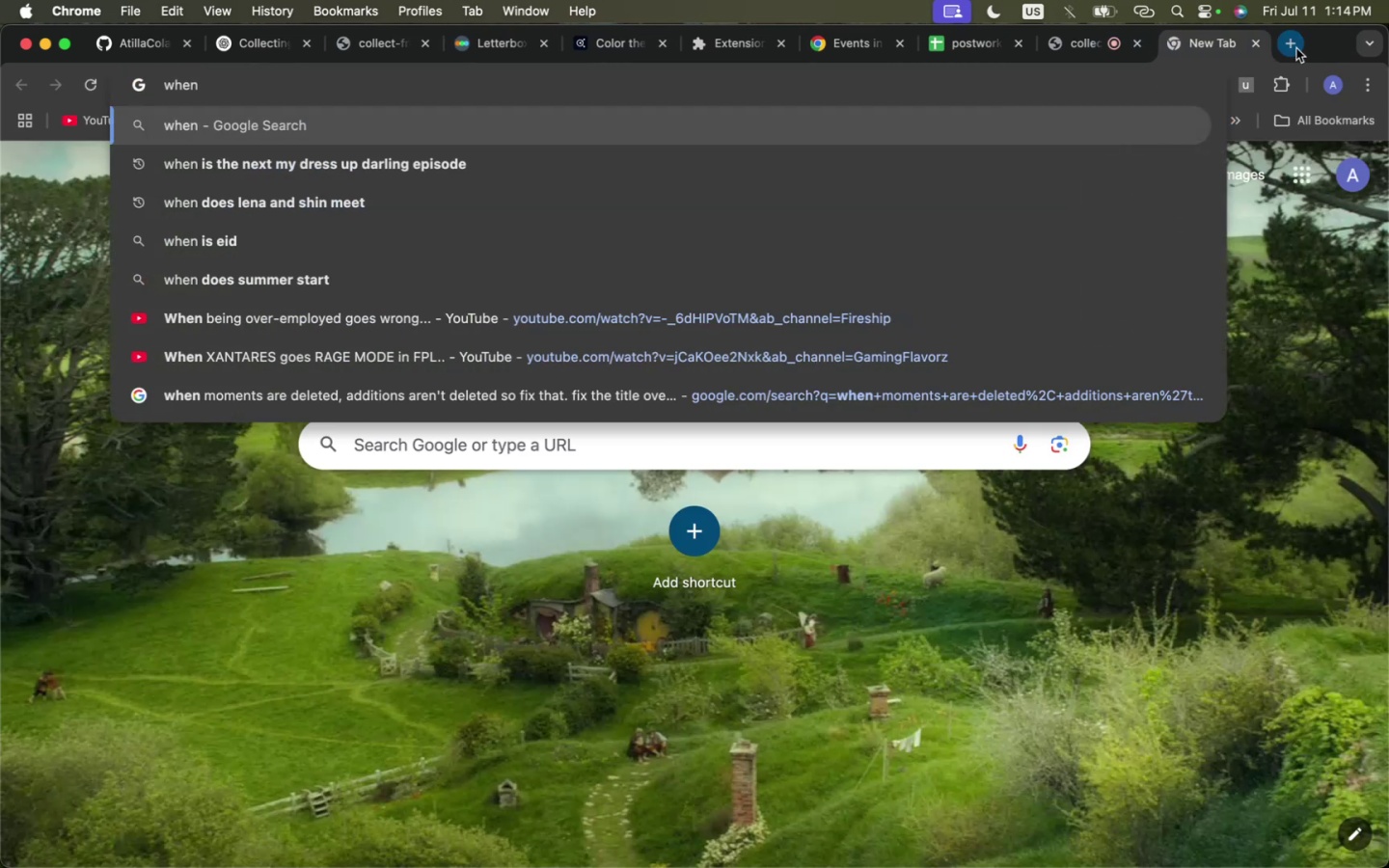 
key(Meta+A)
 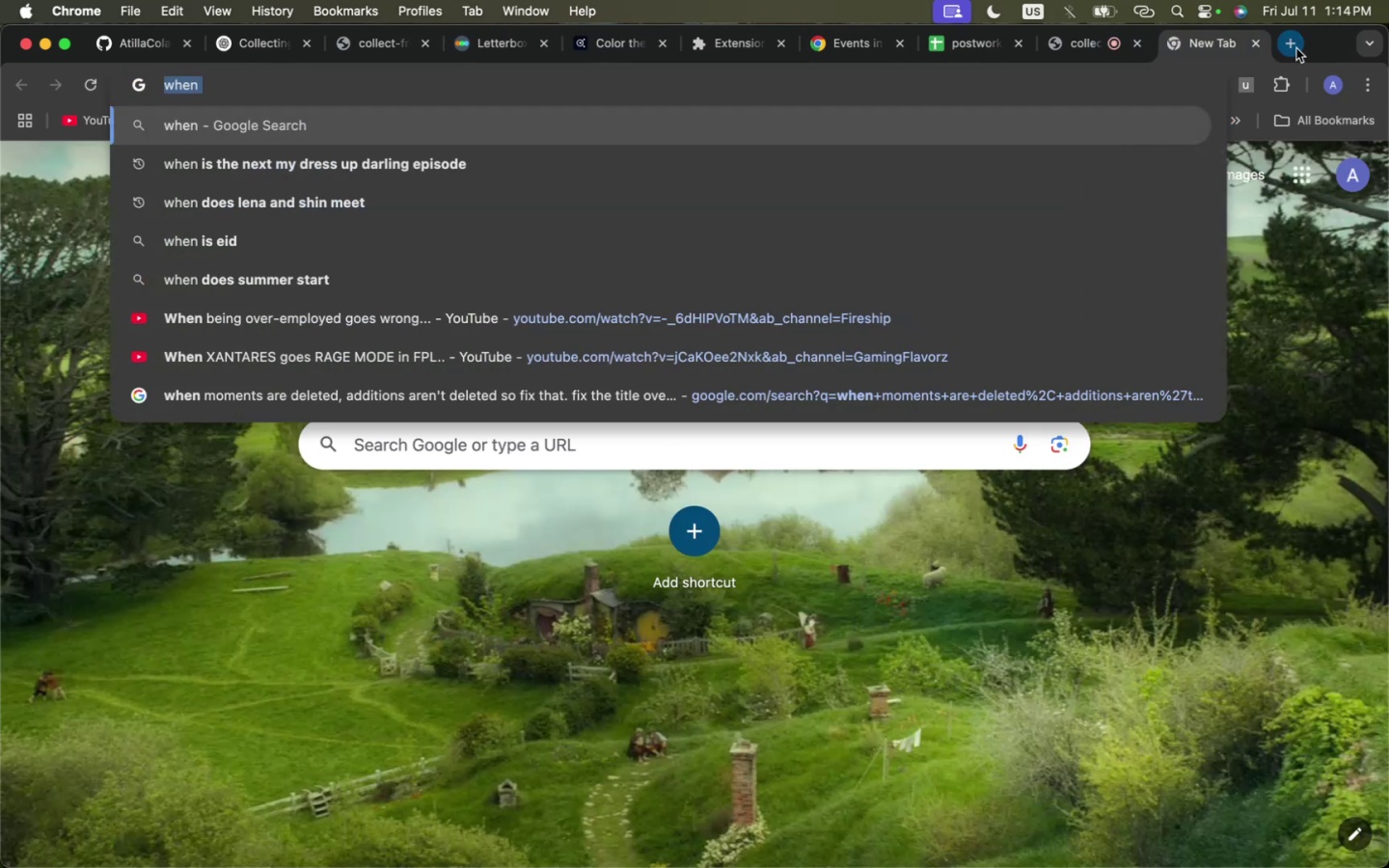 
type(wh)
key(Backspace)
key(Backspace)
key(Backspace)
key(Backspace)
type(whennd)
key(Backspace)
key(Backspace)
type( does letterboxd s)
key(Backspace)
type(csrf expire)
 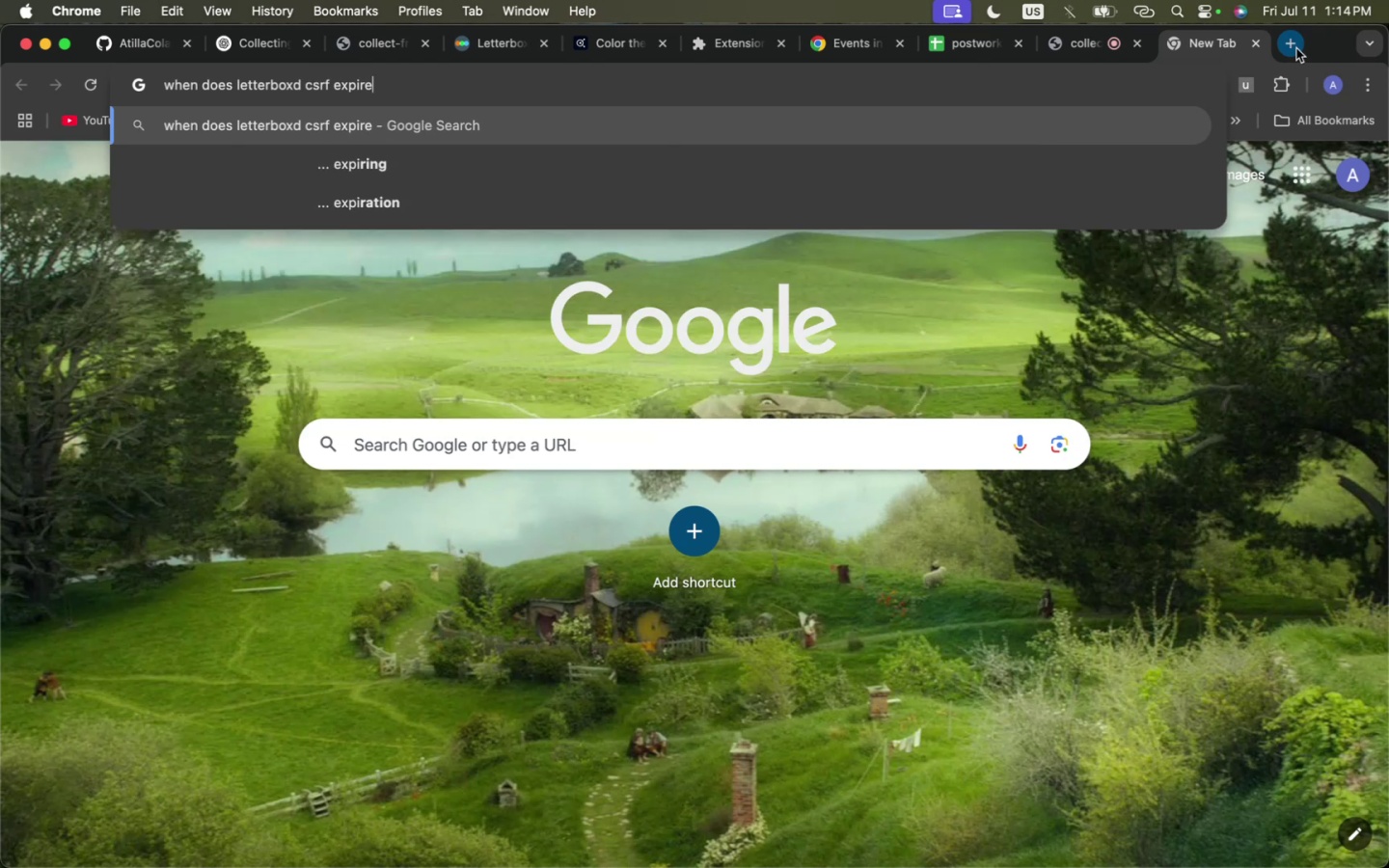 
key(Enter)
 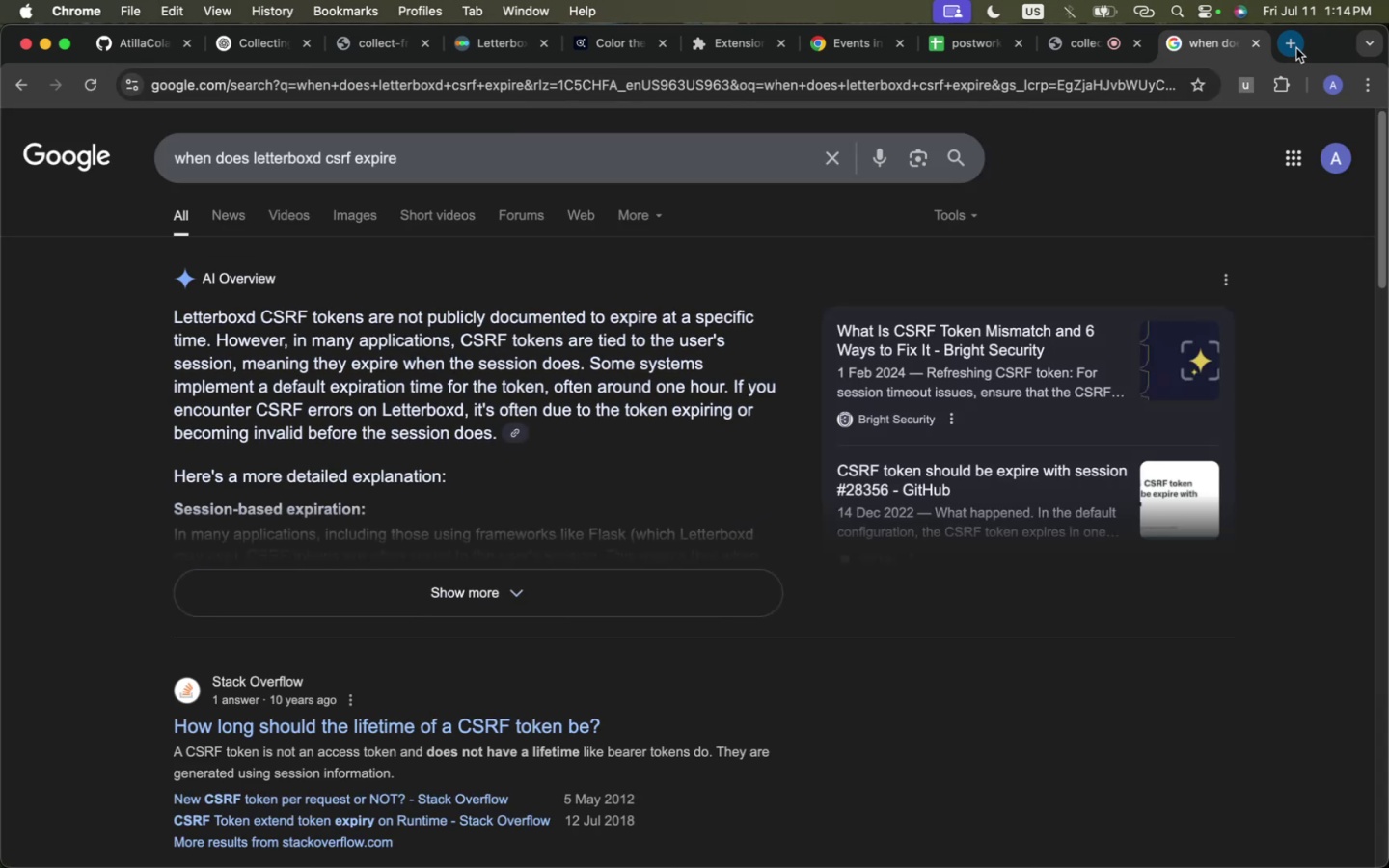 
wait(7.64)
 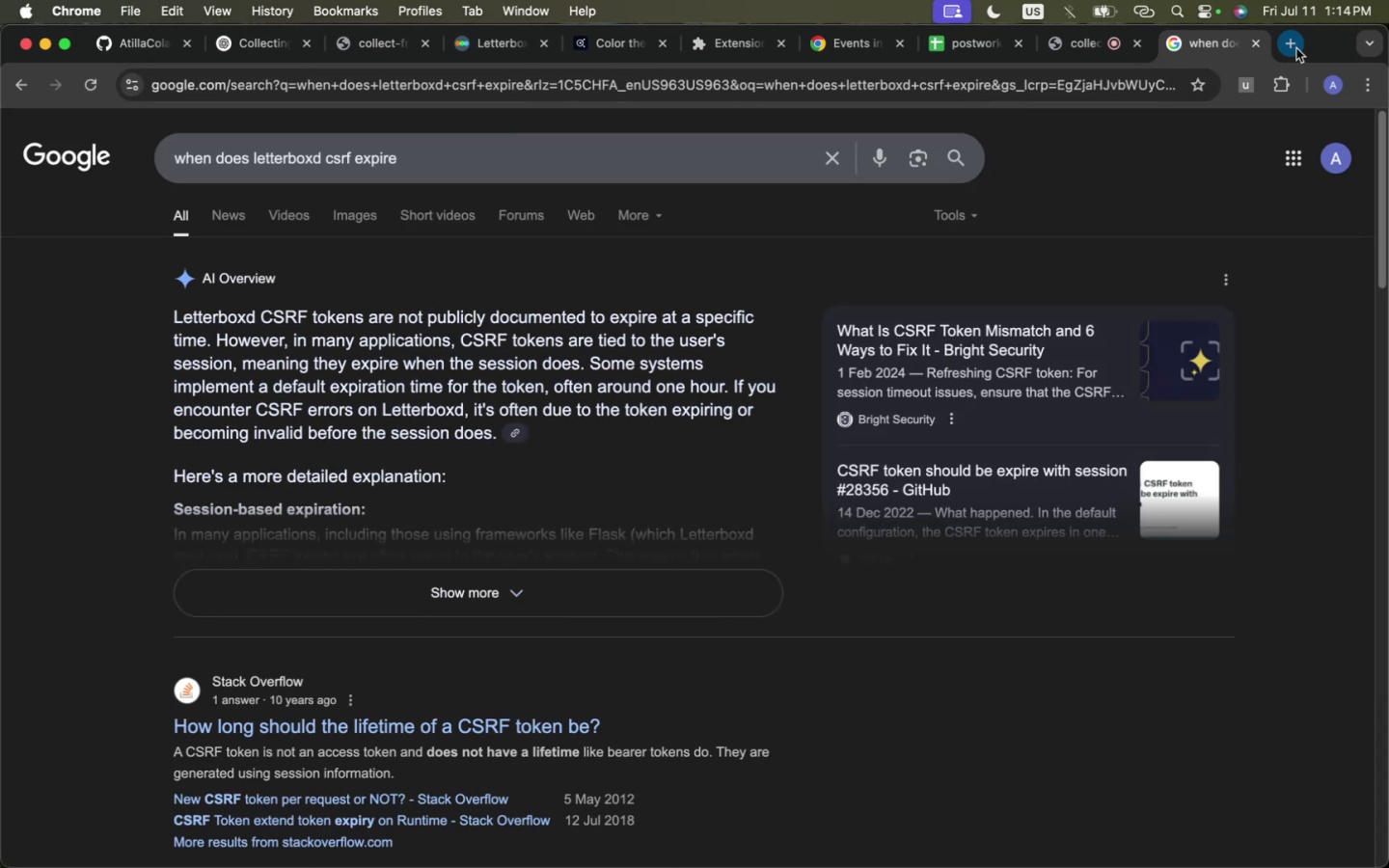 
double_click([362, 369])
 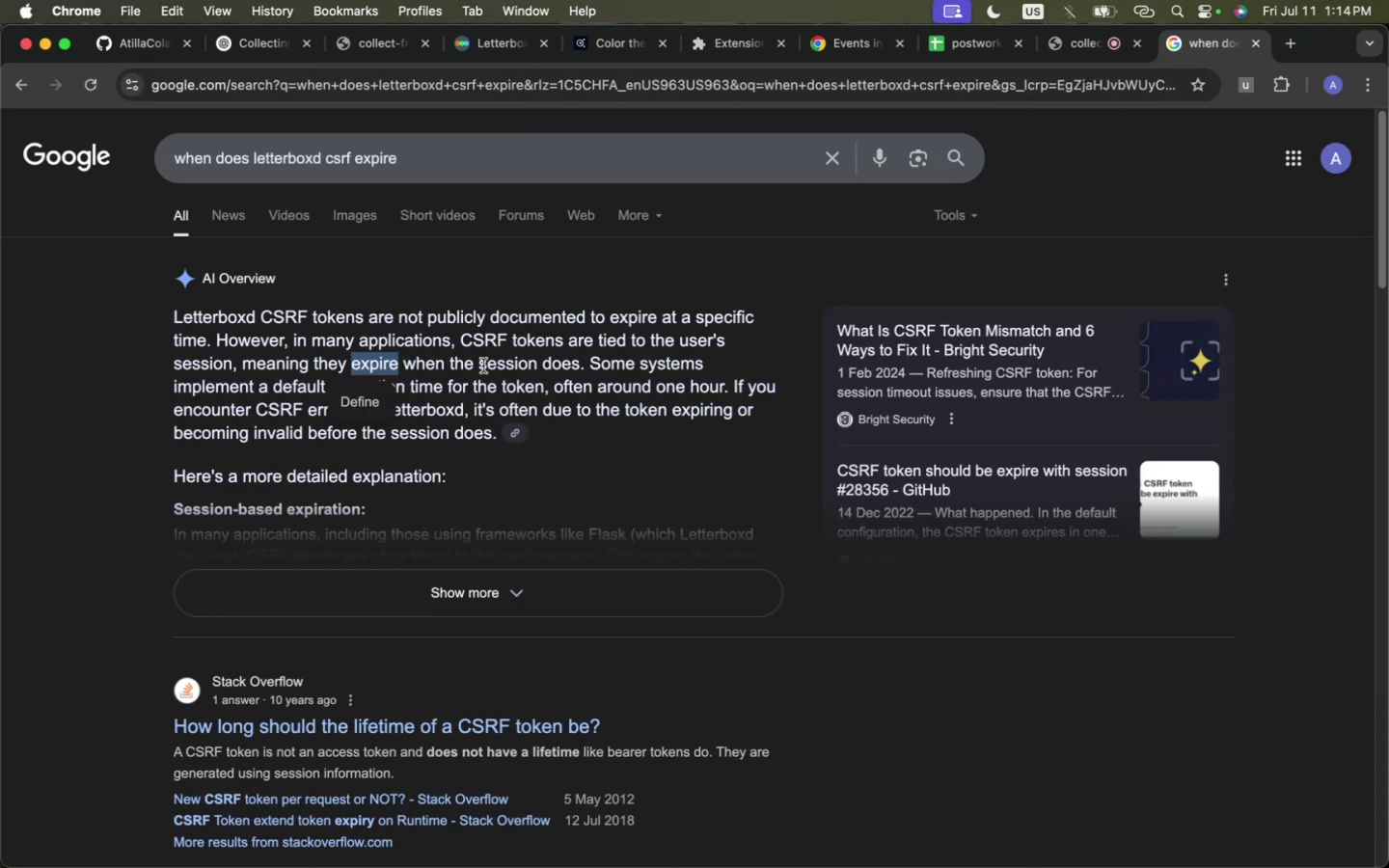 
triple_click([483, 366])
 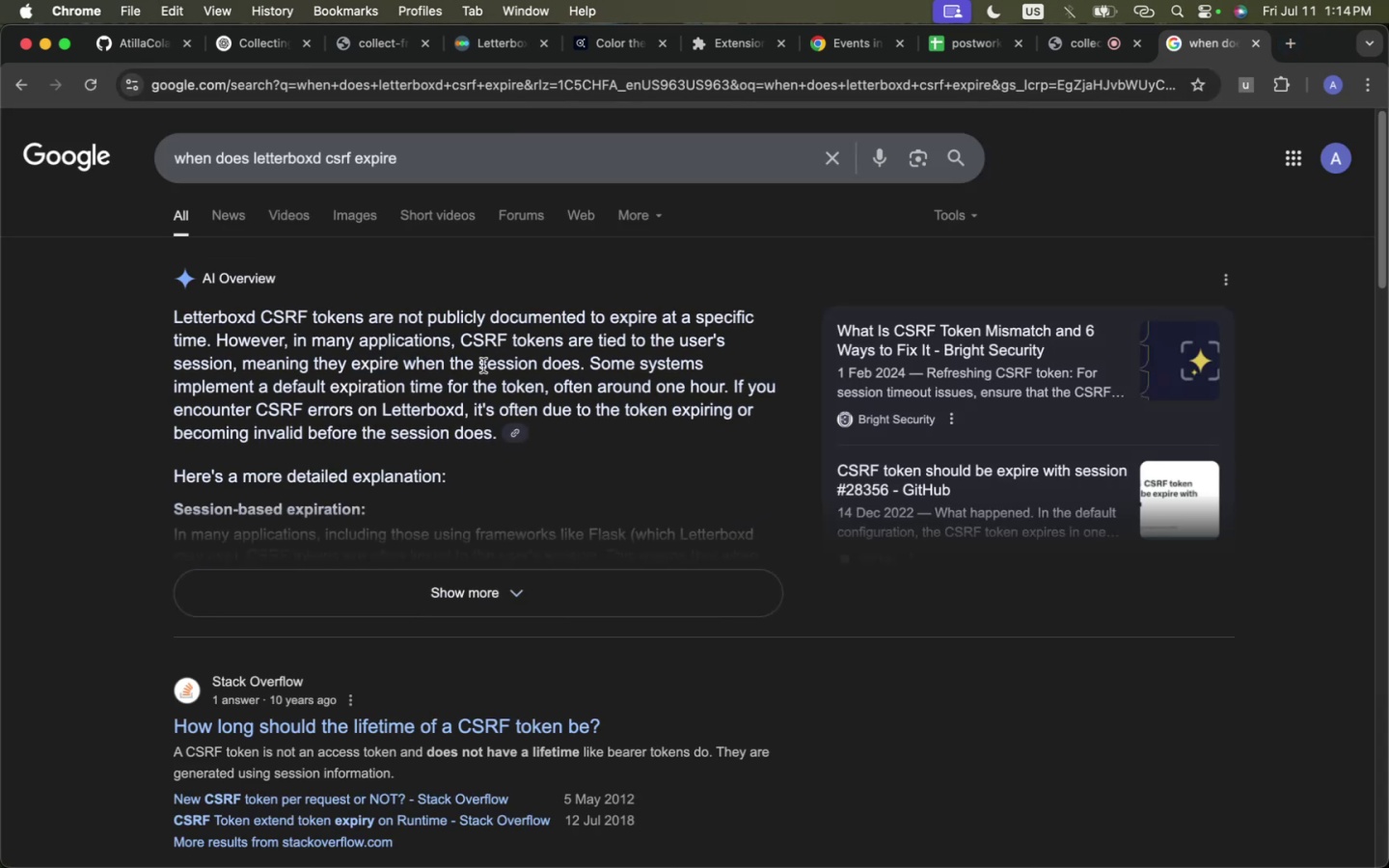 
left_click_drag(start_coordinate=[483, 366], to_coordinate=[240, 377])
 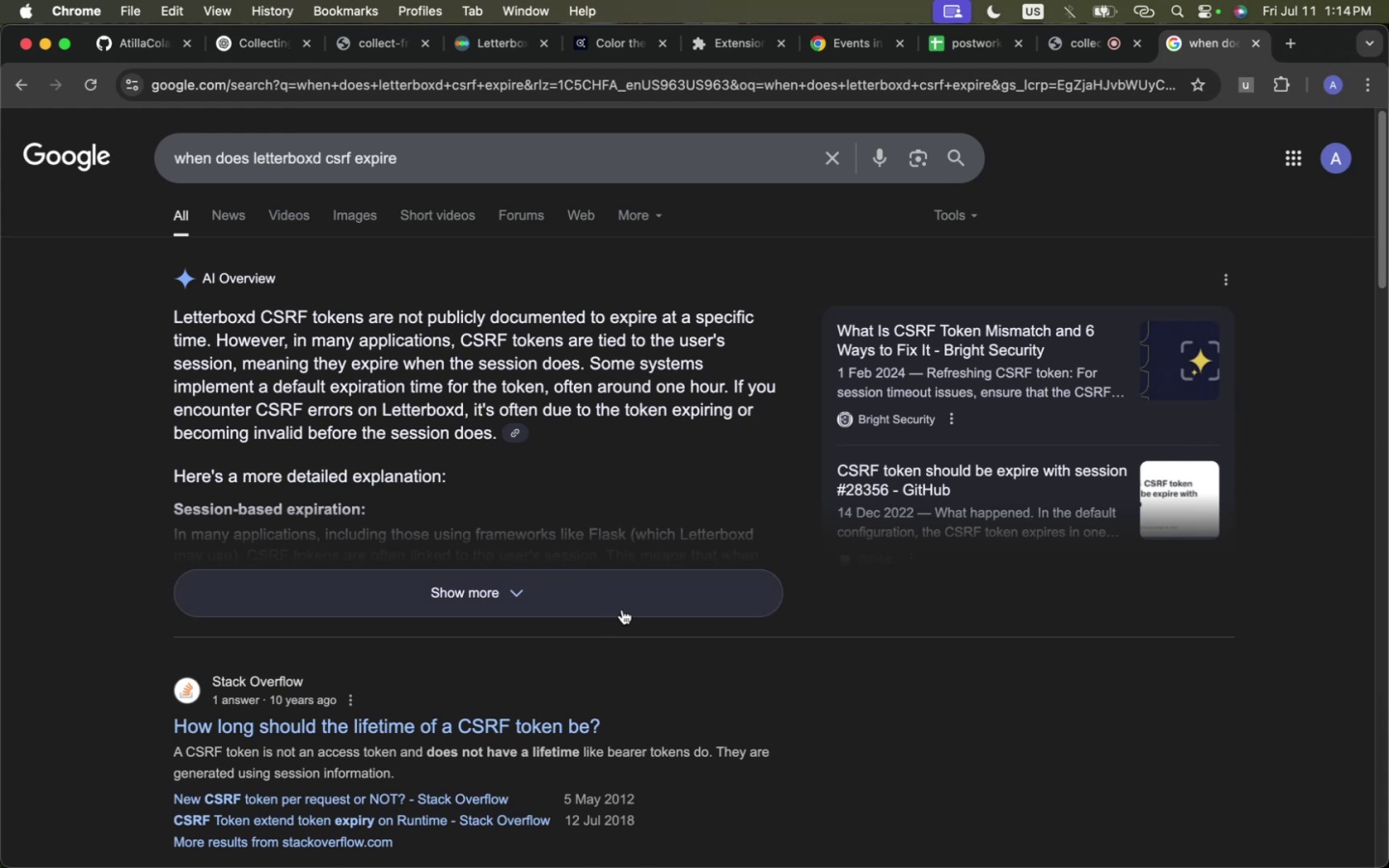 
double_click([691, 422])
 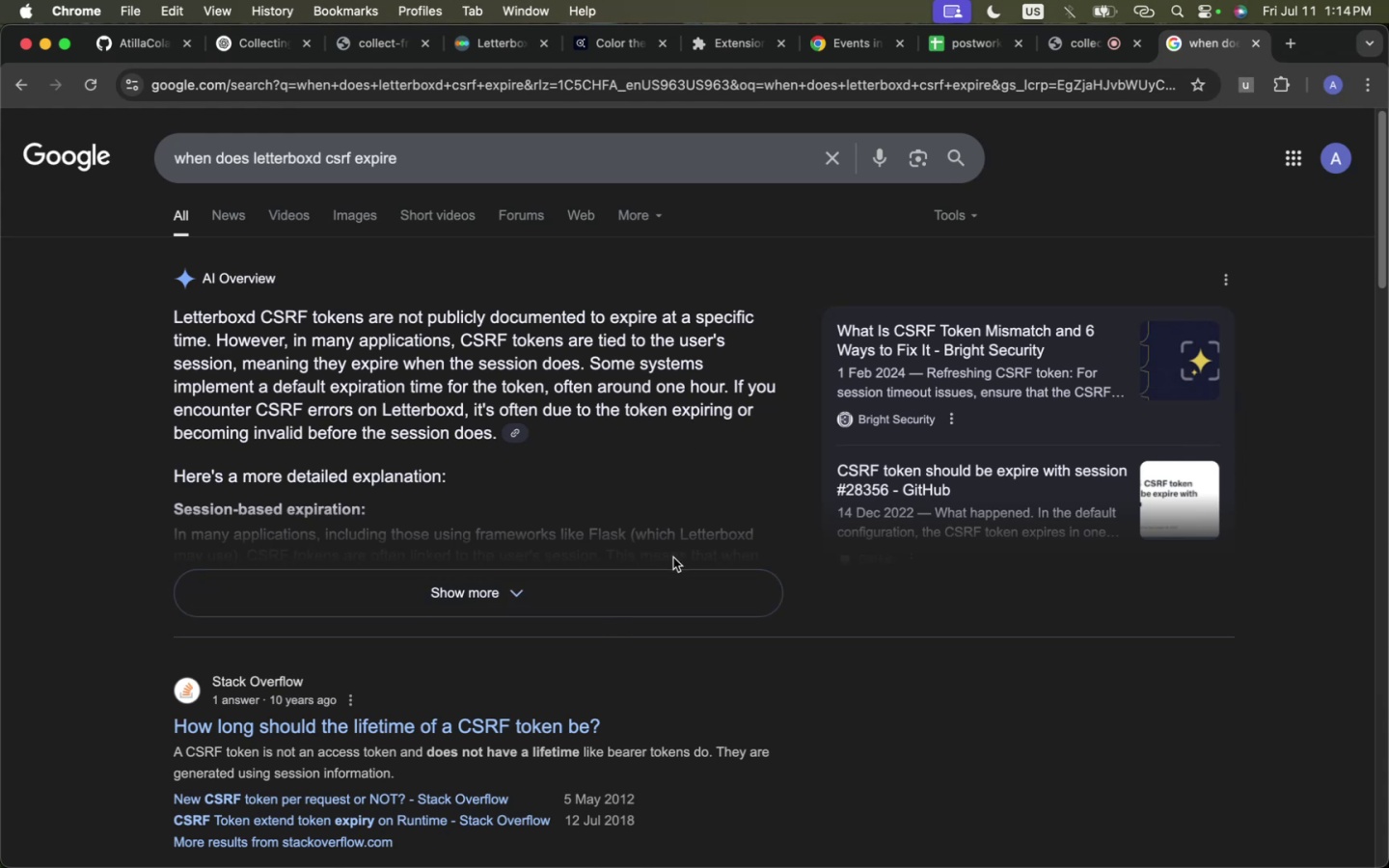 
left_click([673, 559])
 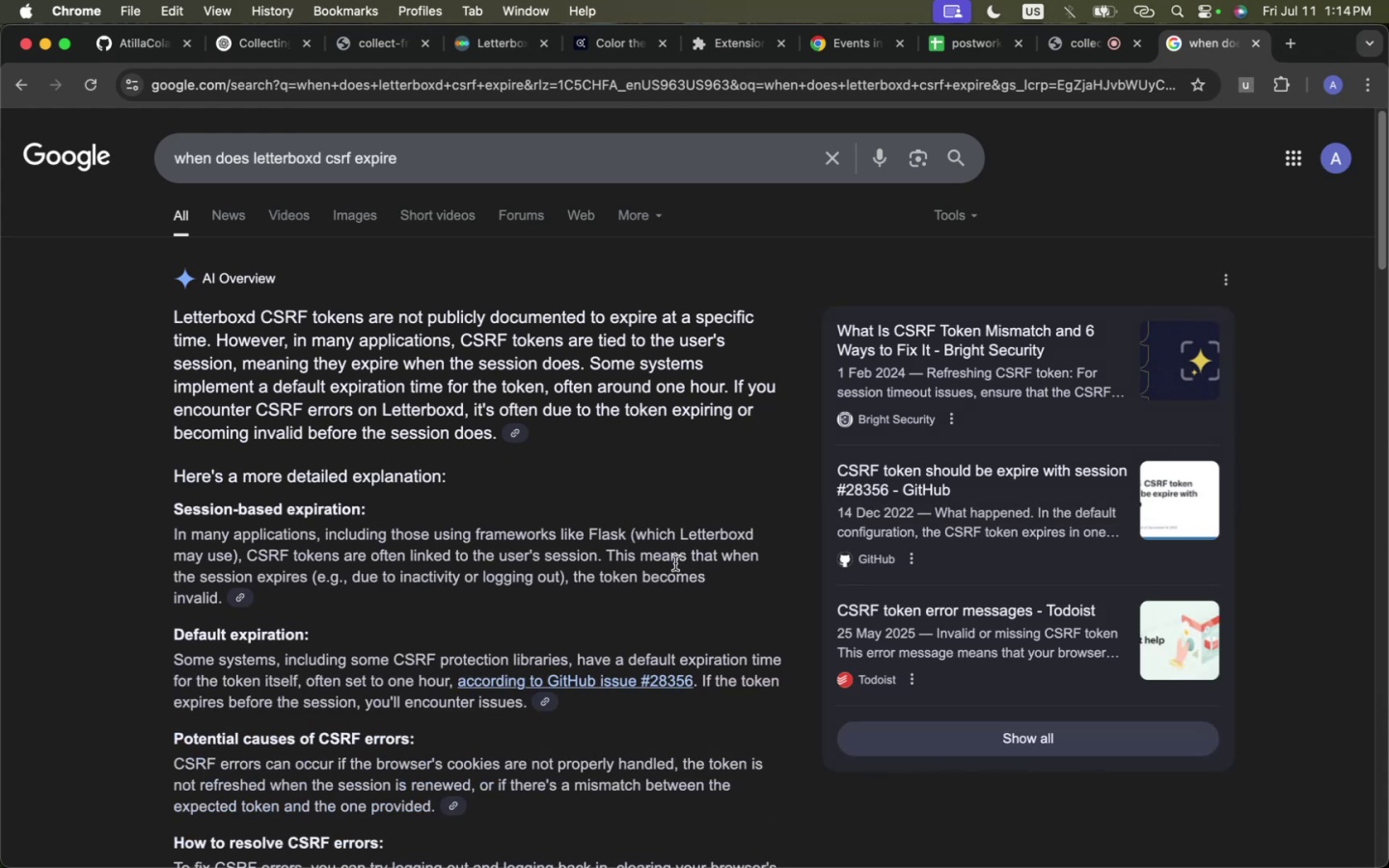 
scroll: coordinate [675, 563], scroll_direction: down, amount: 17.0
 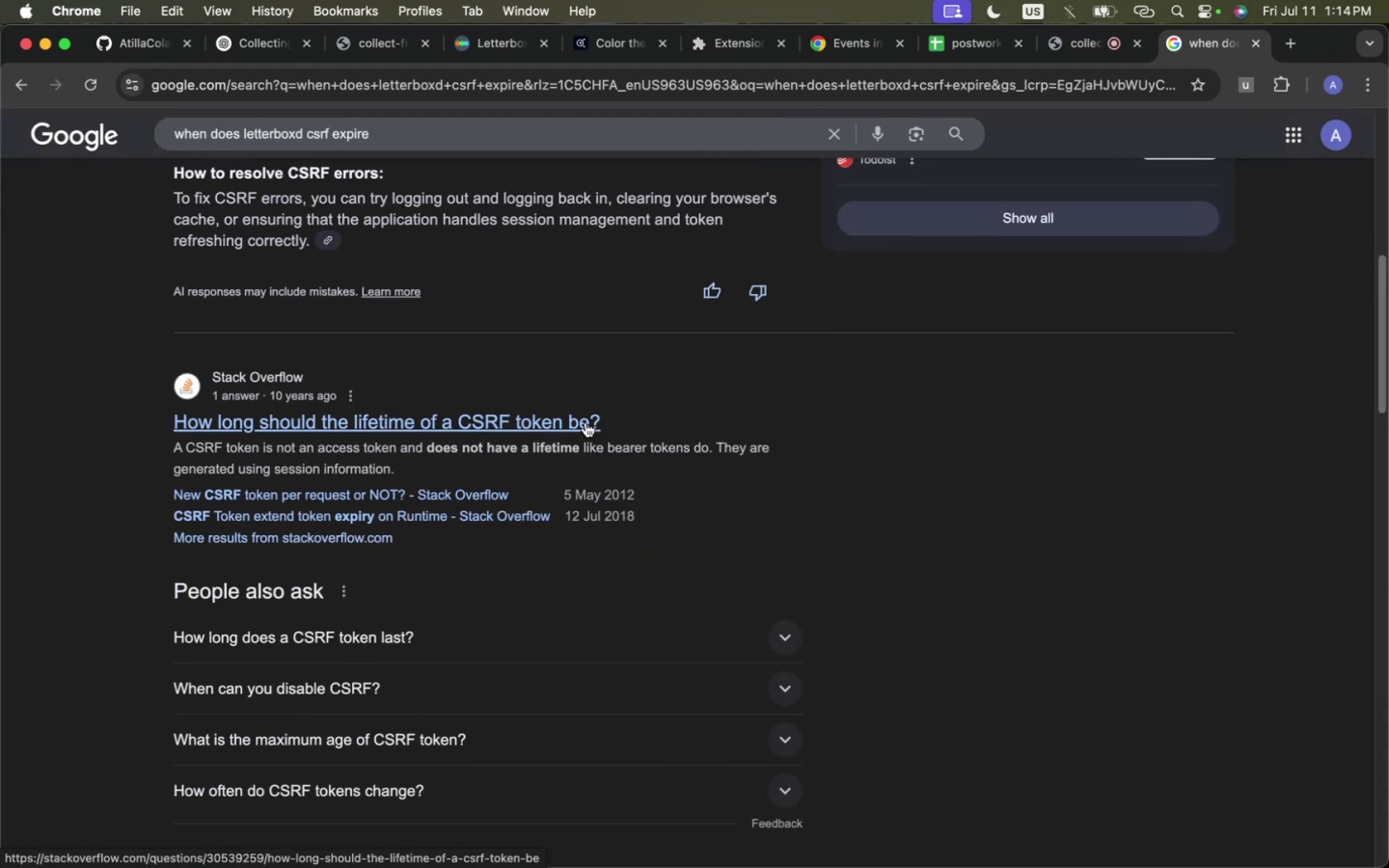 
wait(6.75)
 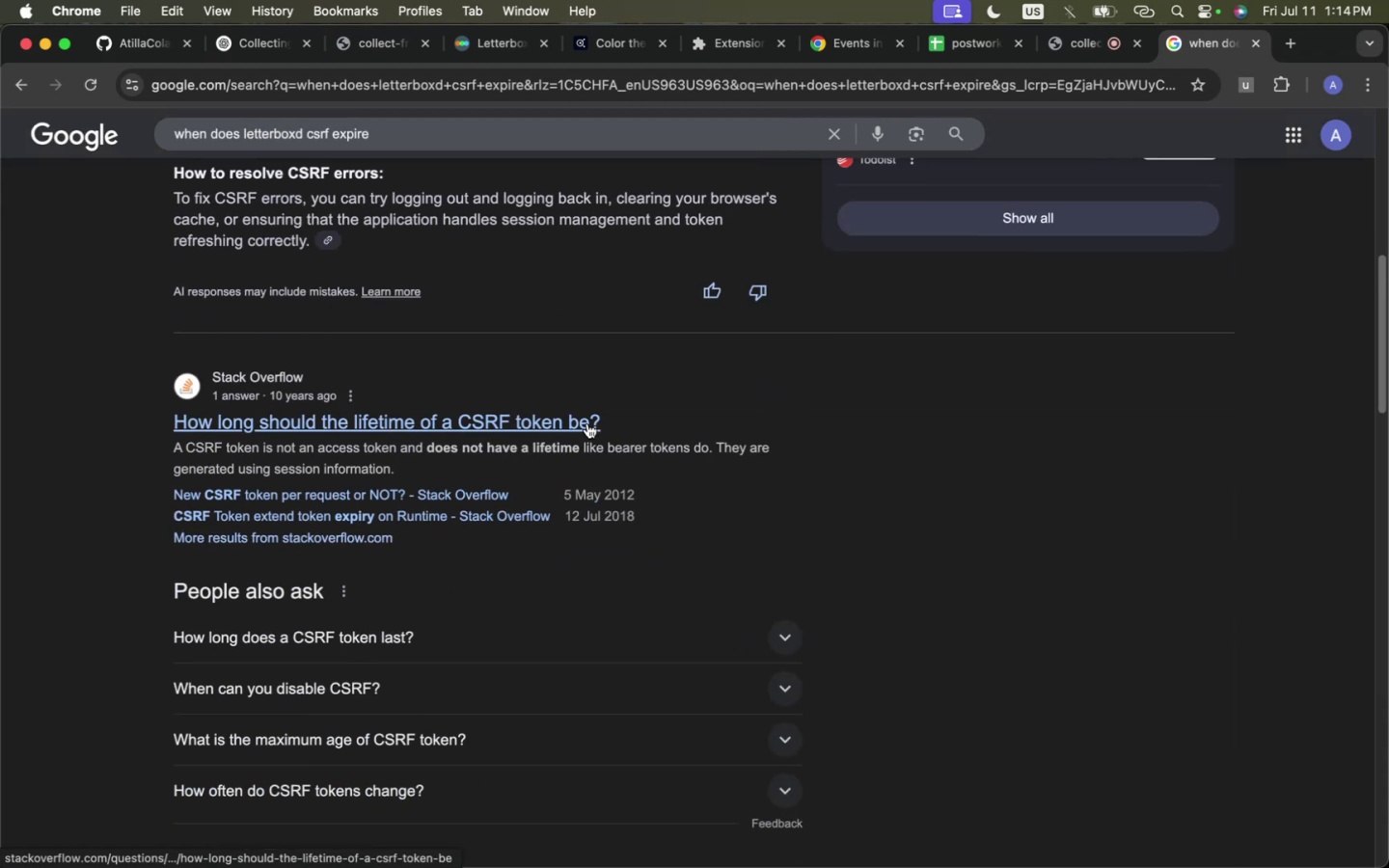 
left_click([385, 613])
 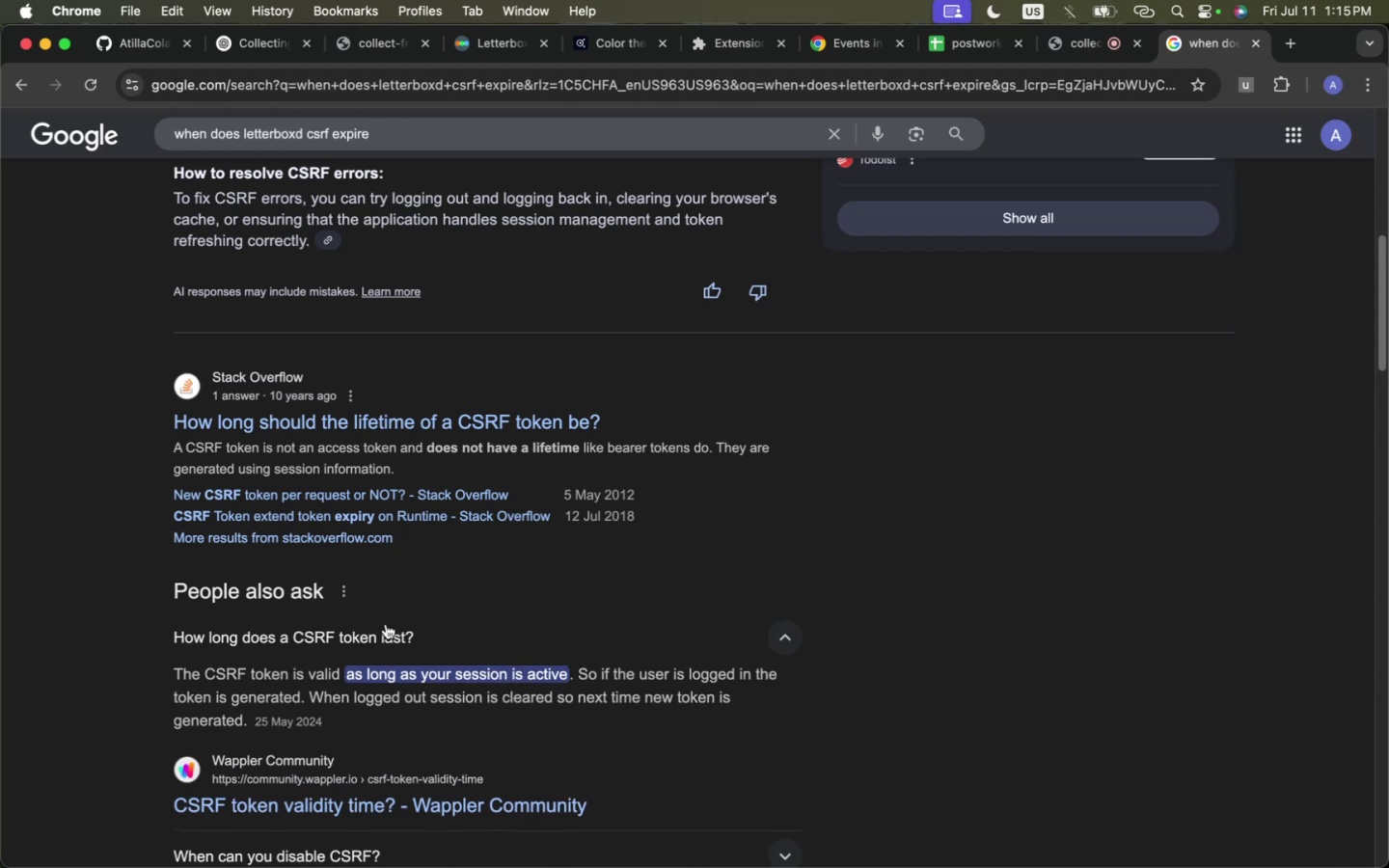 
wait(5.85)
 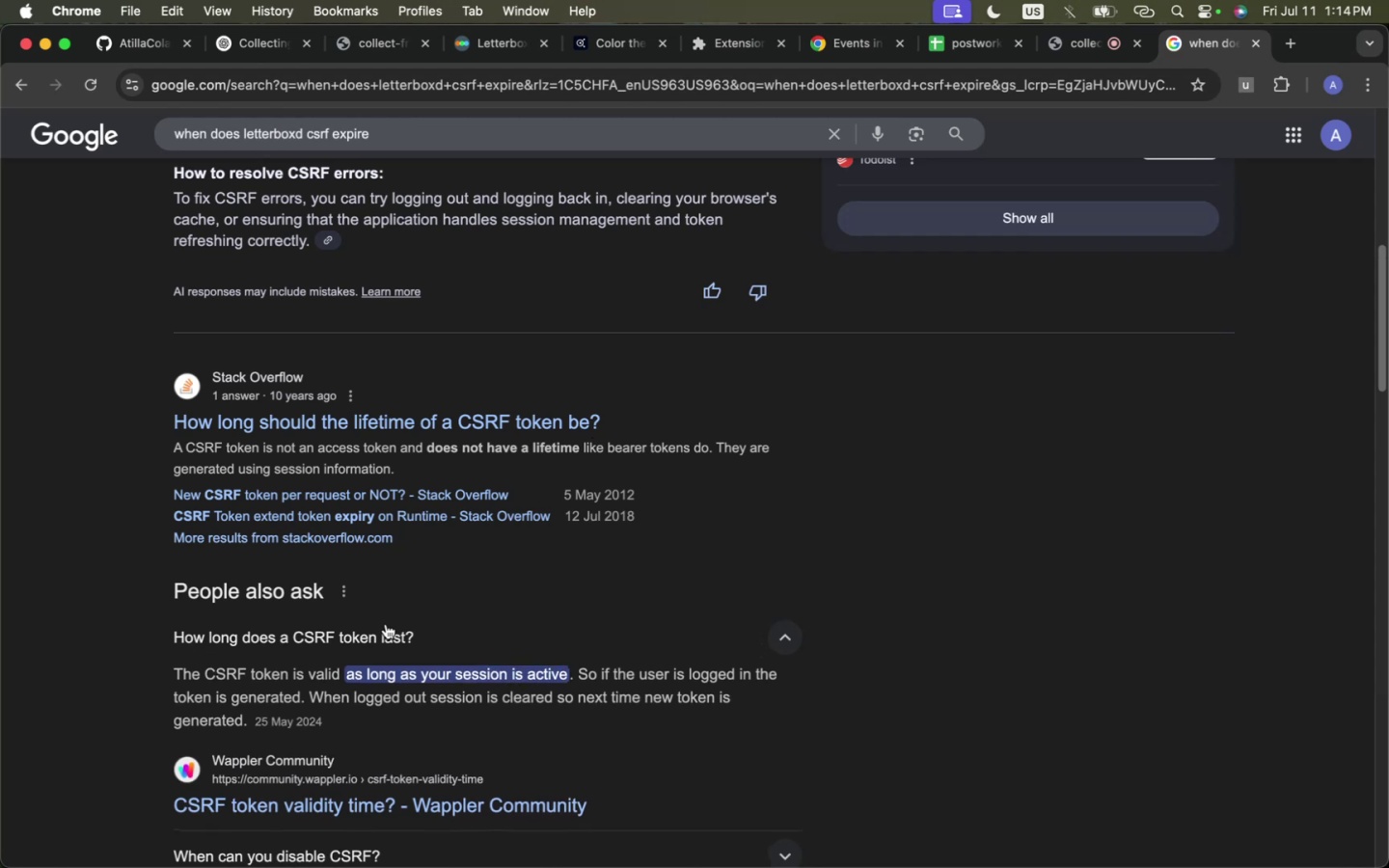 
left_click([396, 633])
 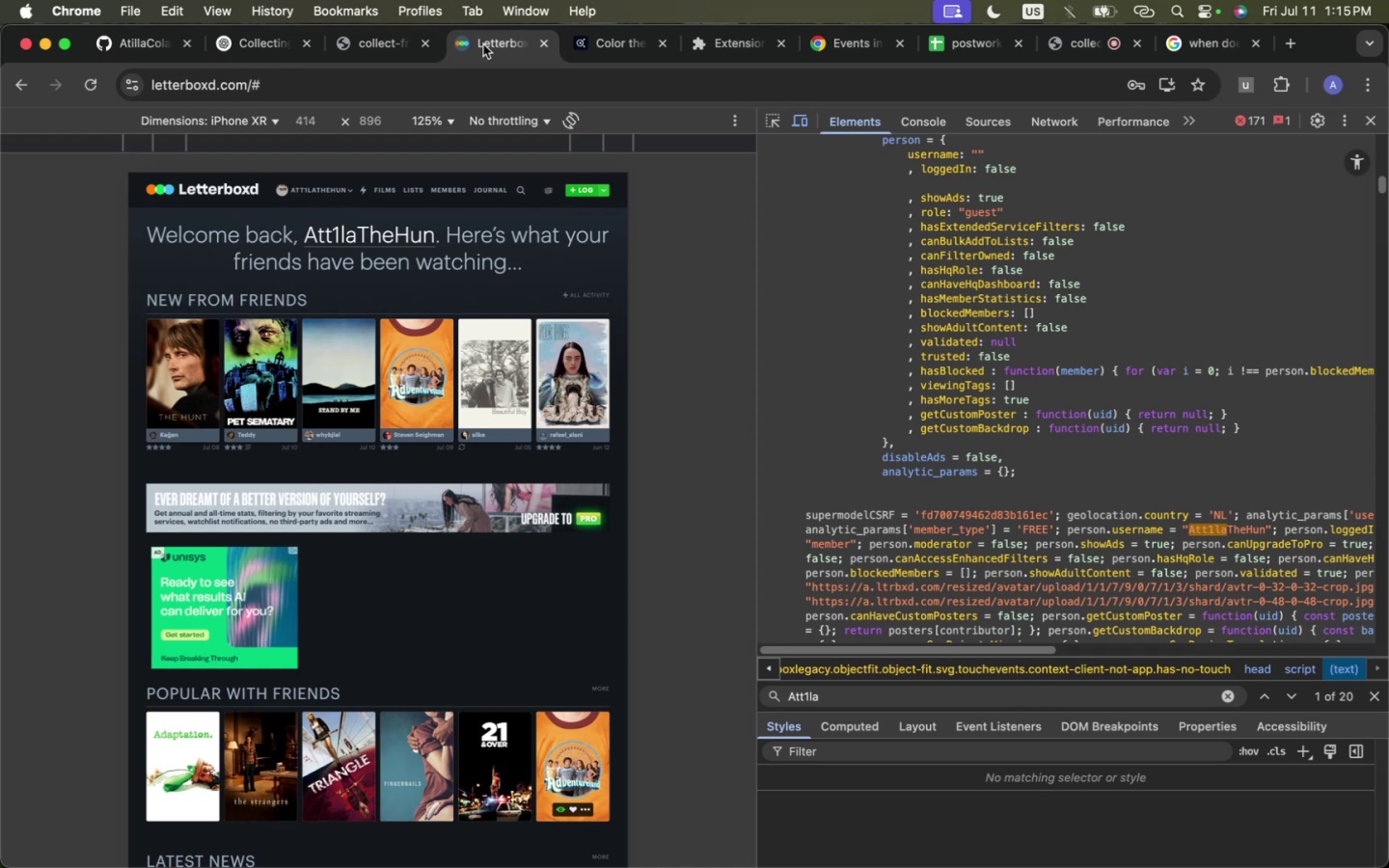 
wait(7.82)
 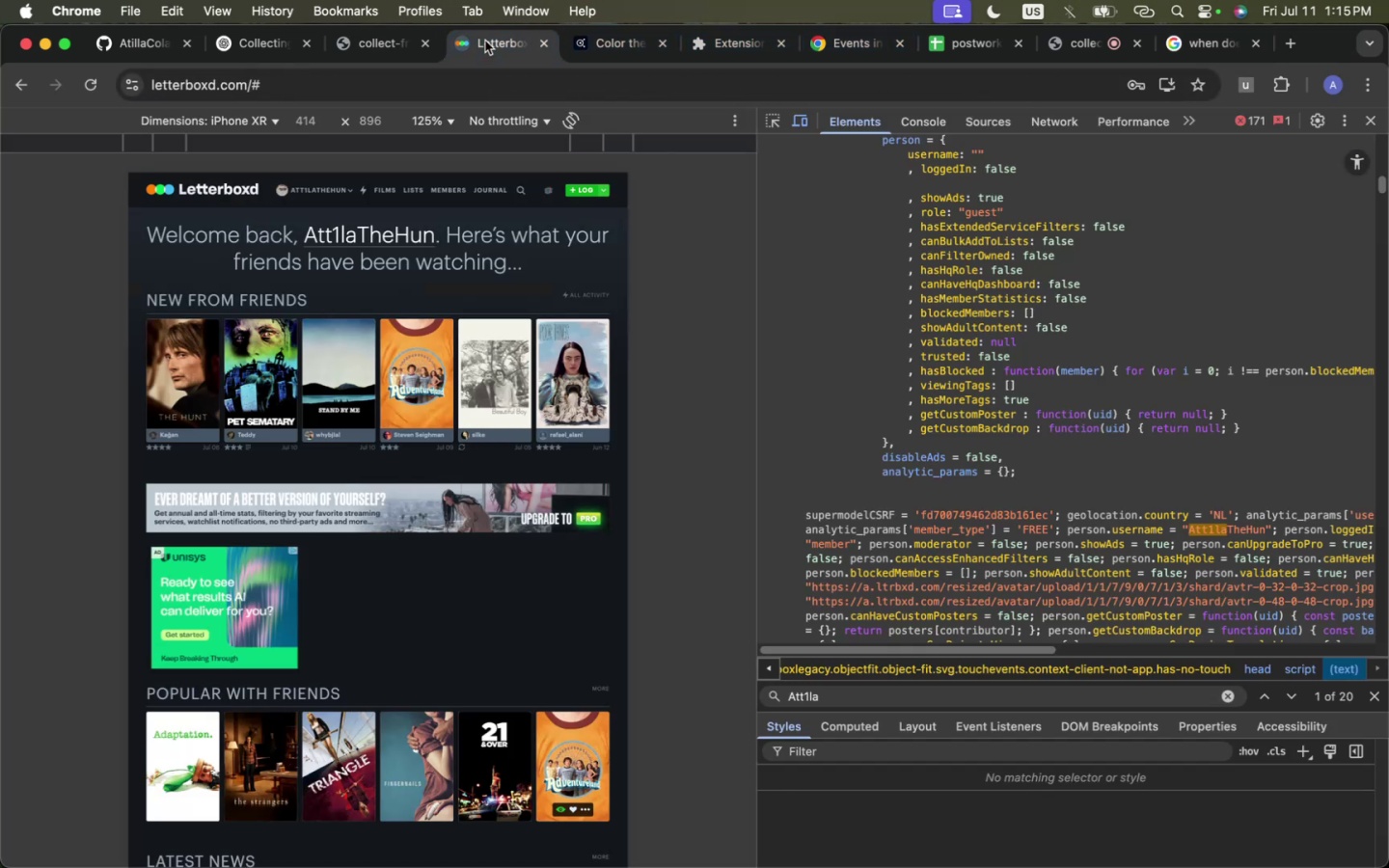 
scroll: coordinate [949, 464], scroll_direction: up, amount: 23.0
 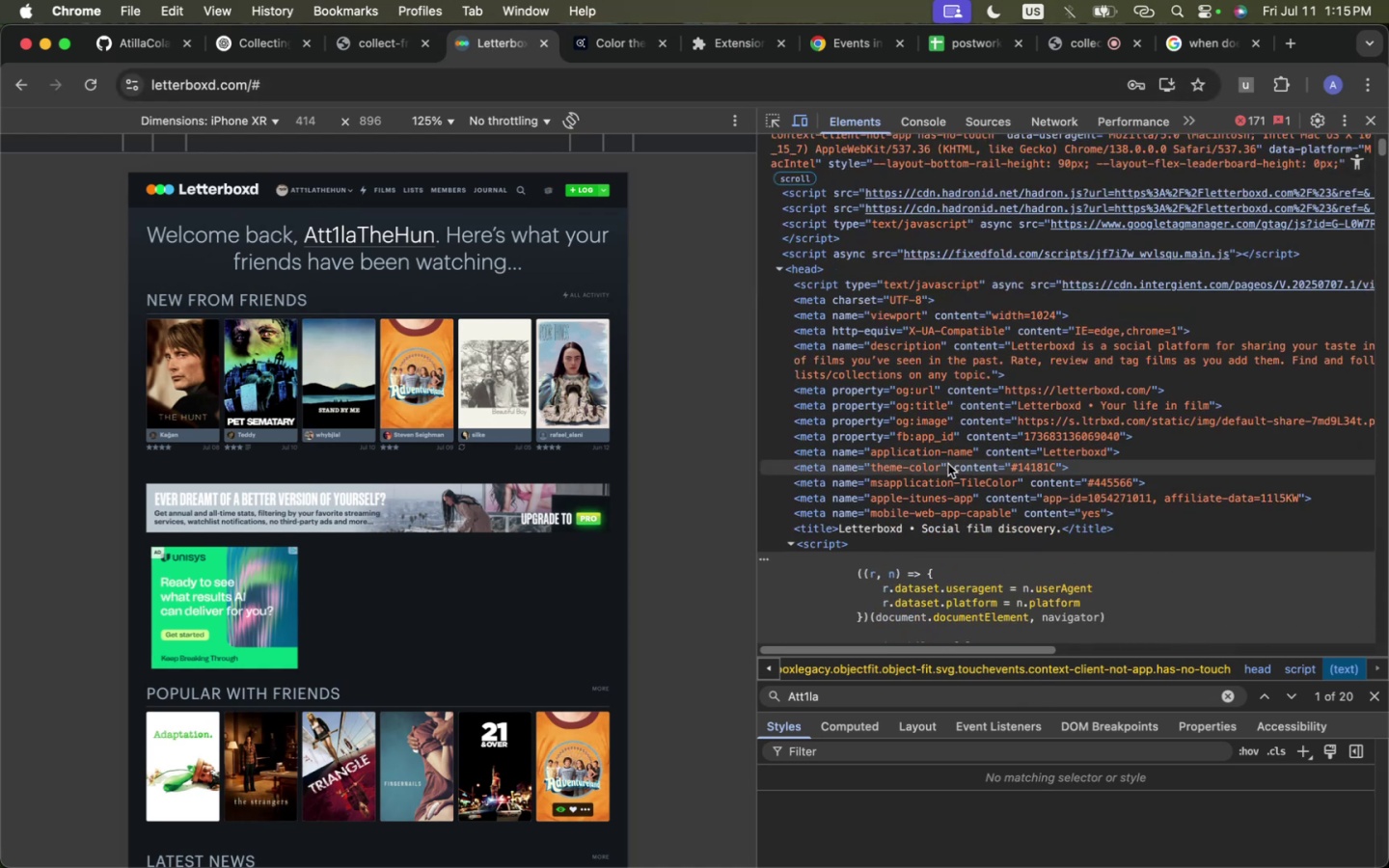 
scroll: coordinate [812, 537], scroll_direction: down, amount: 33.0
 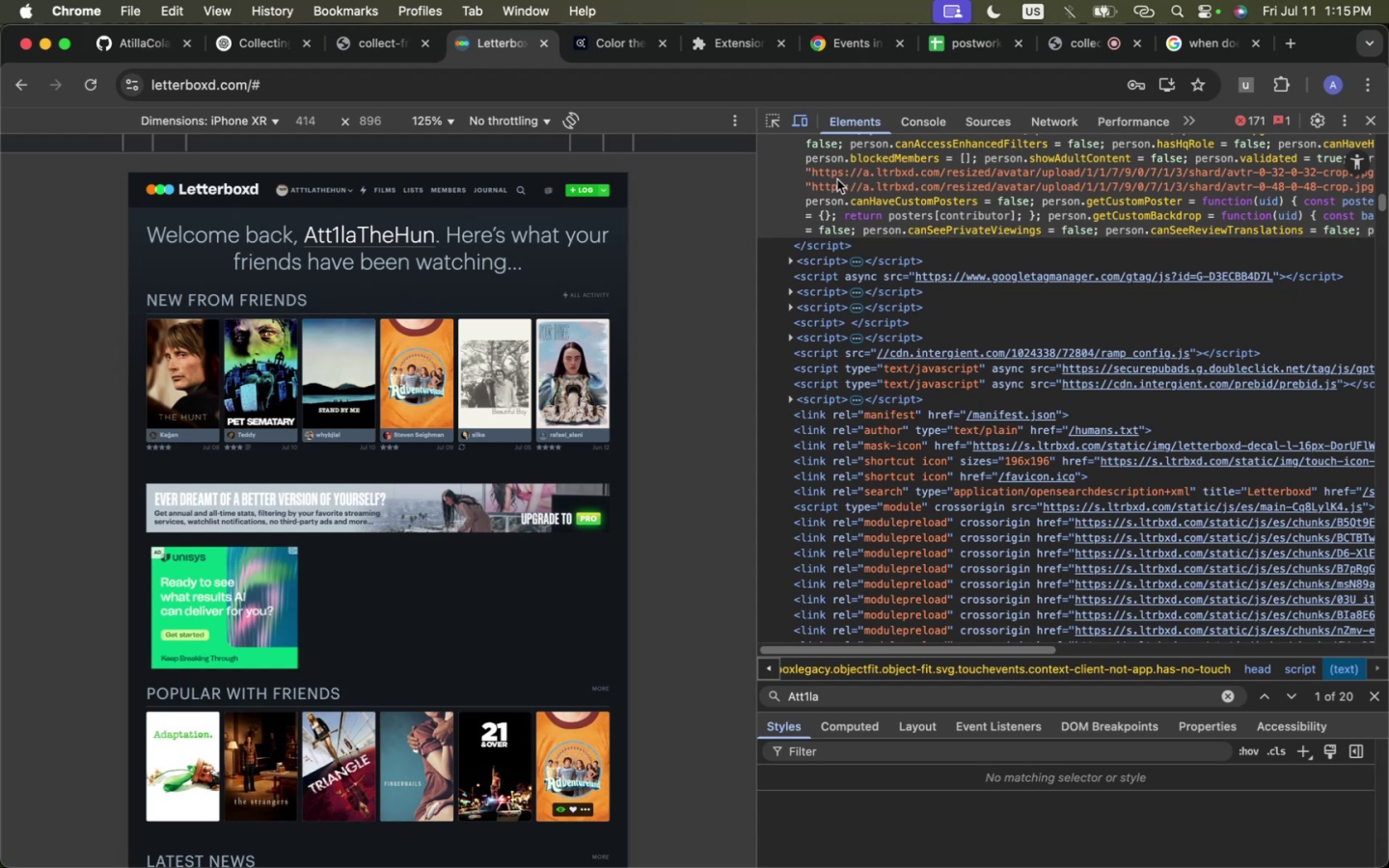 
left_click([836, 177])
 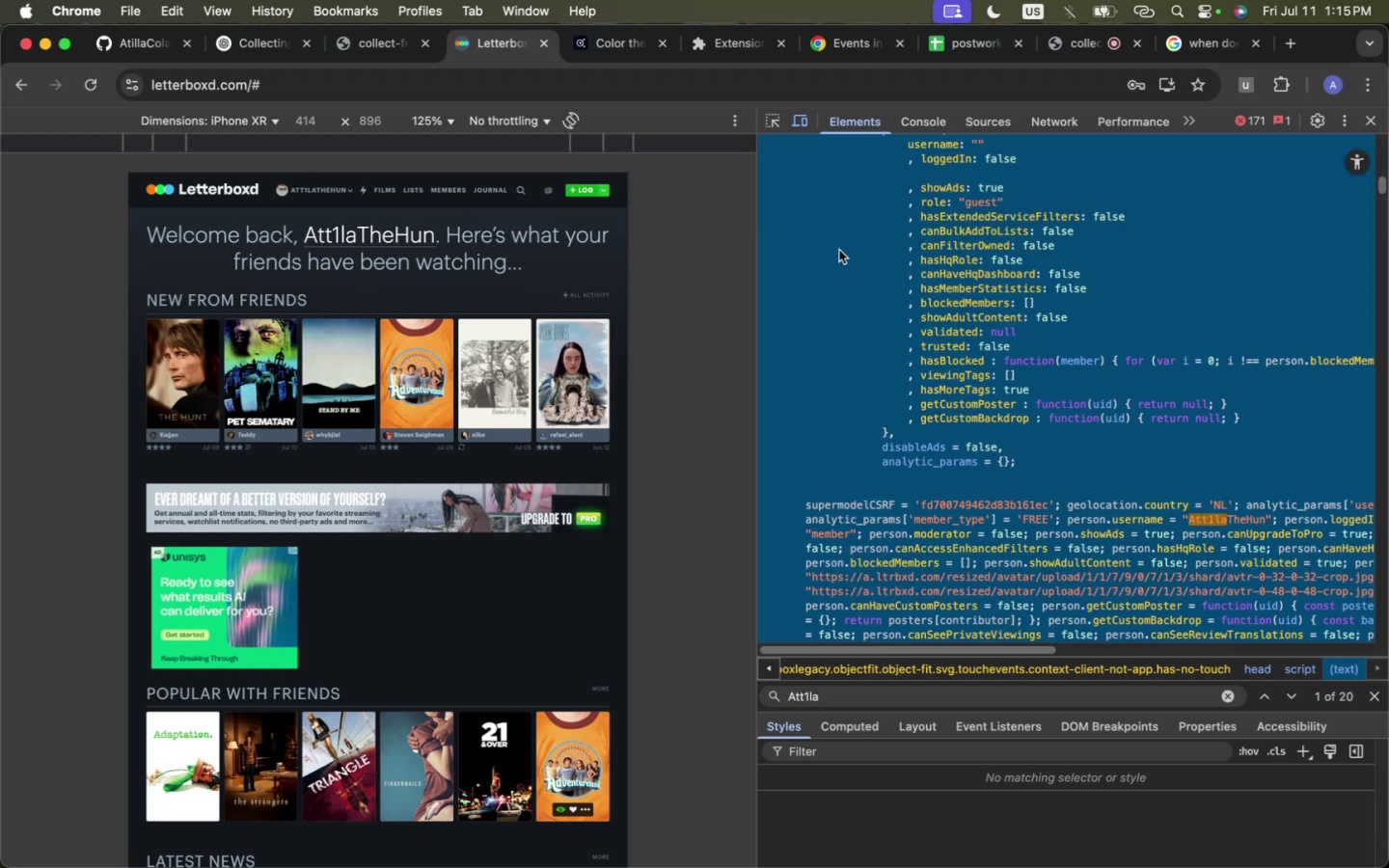 
scroll: coordinate [869, 323], scroll_direction: down, amount: 27.0
 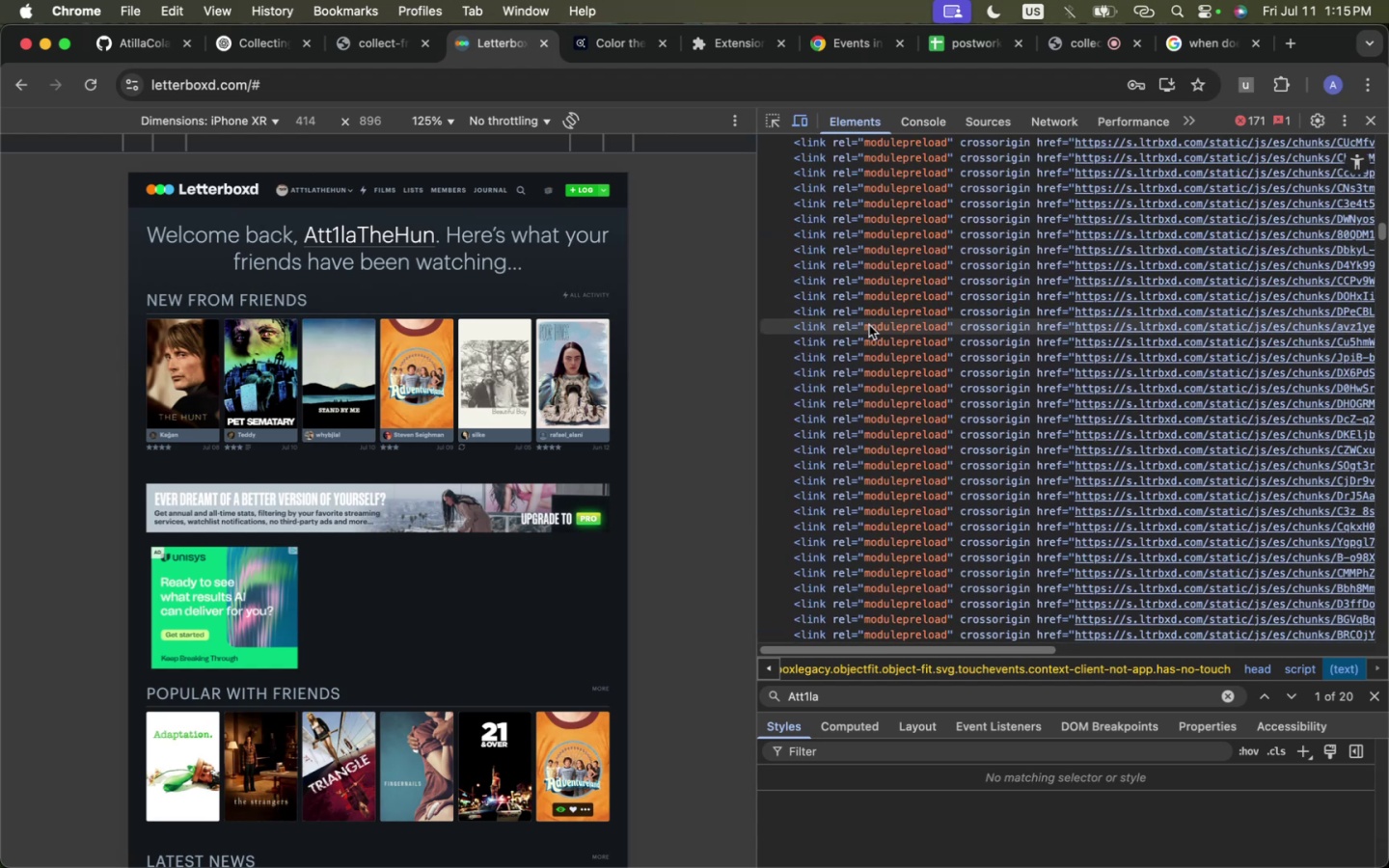 
scroll: coordinate [872, 343], scroll_direction: up, amount: 20.0
 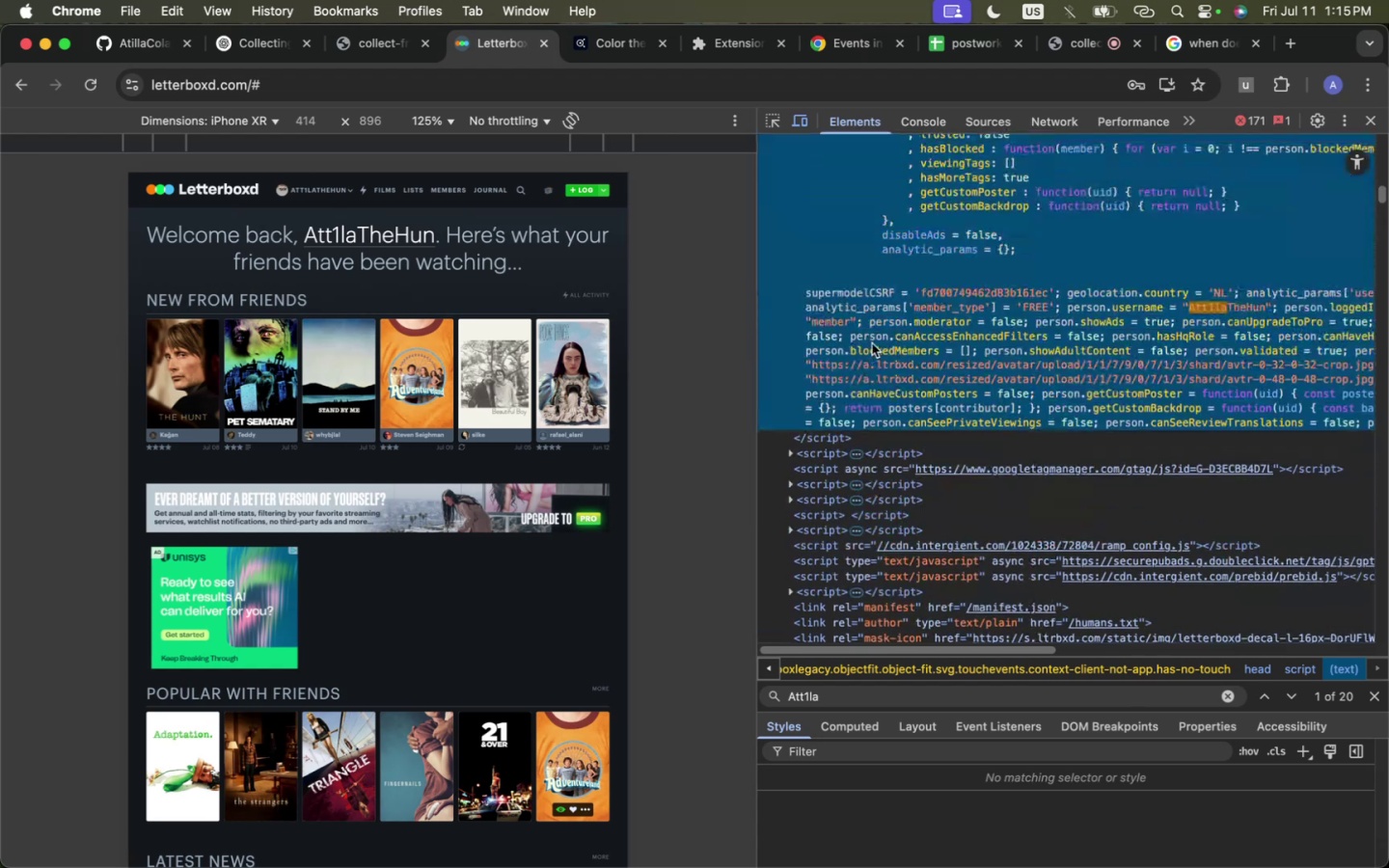 
scroll: coordinate [872, 343], scroll_direction: down, amount: 10.0
 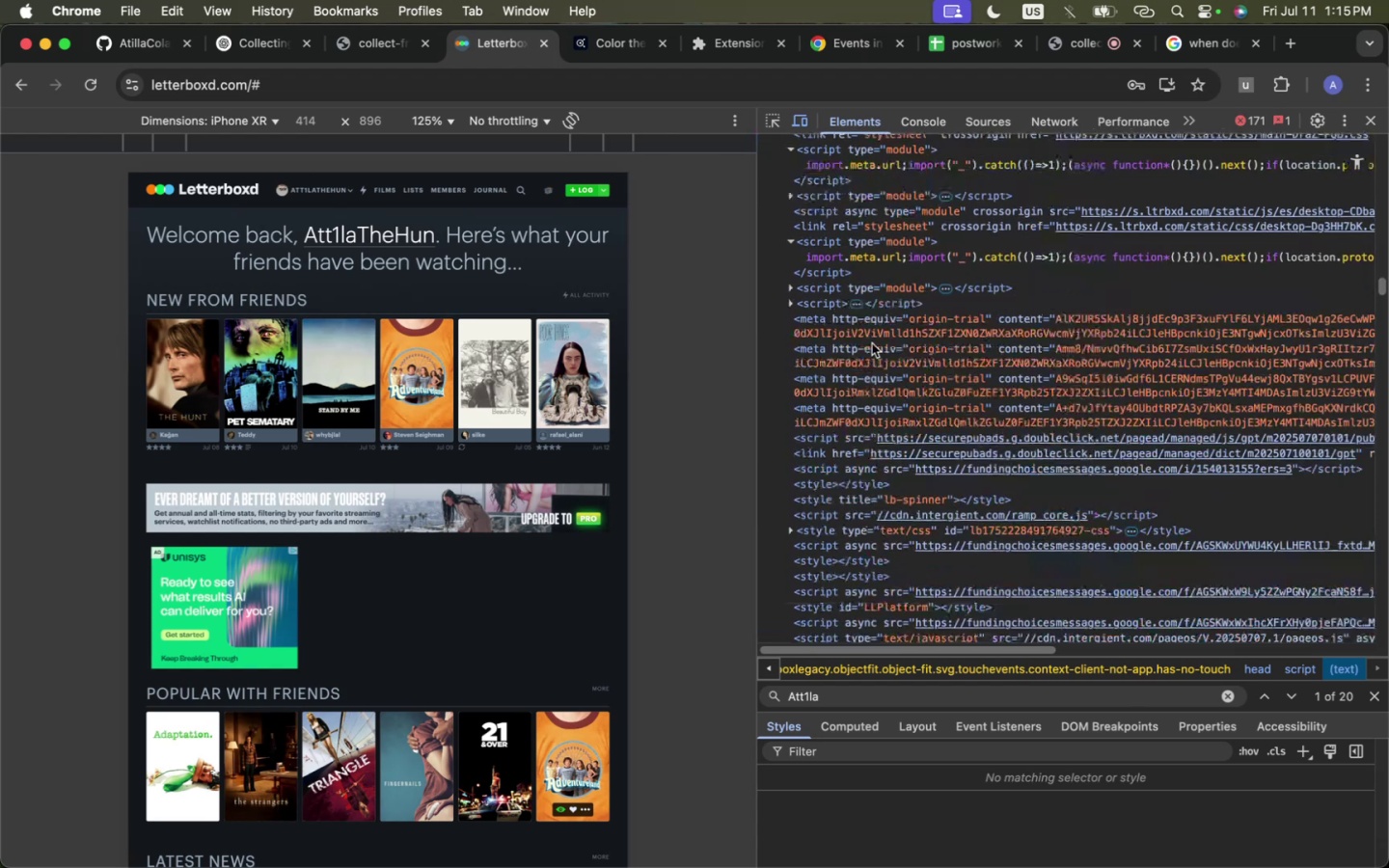 
scroll: coordinate [872, 343], scroll_direction: up, amount: 1.0
 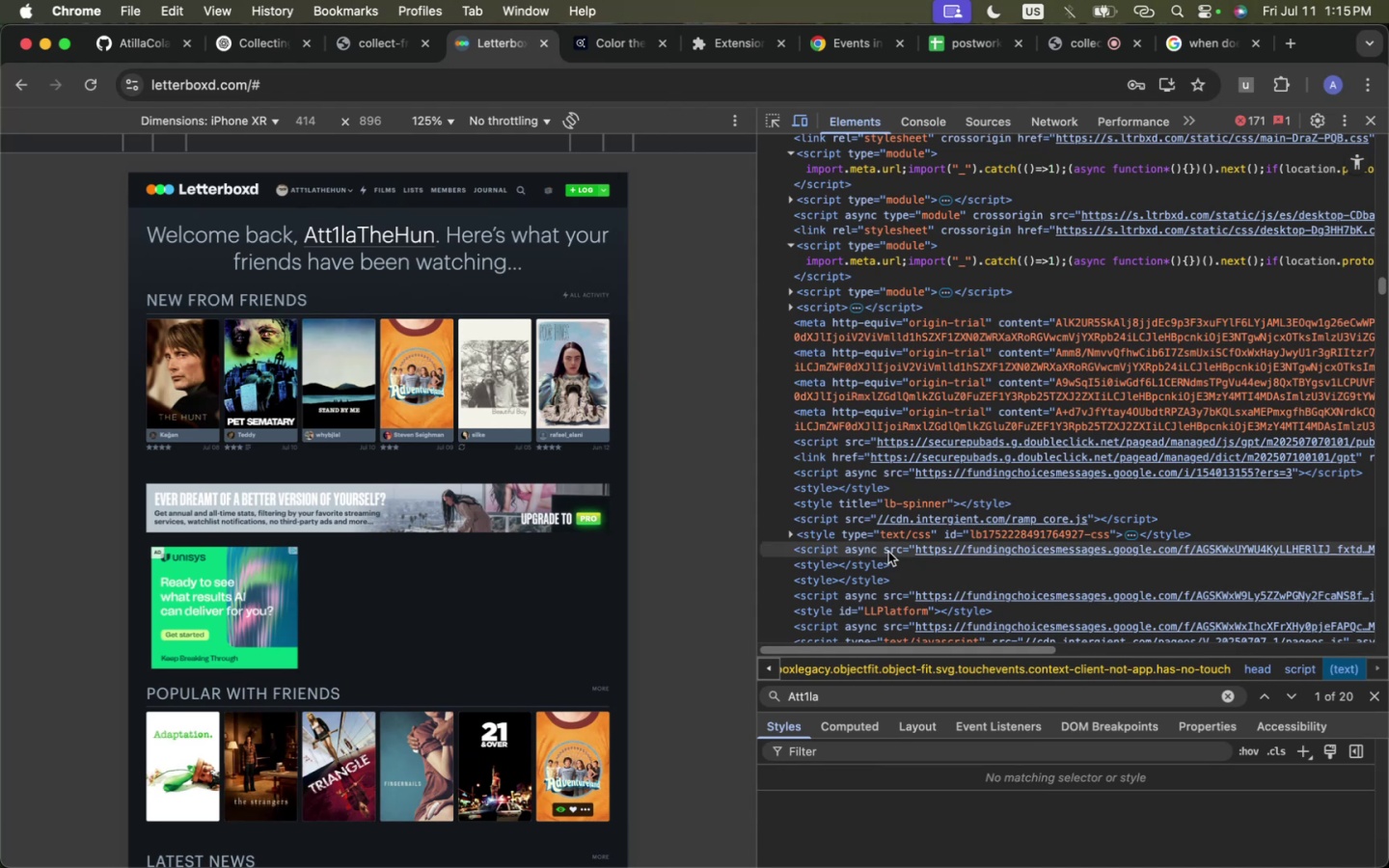 
scroll: coordinate [879, 622], scroll_direction: down, amount: 19.0
 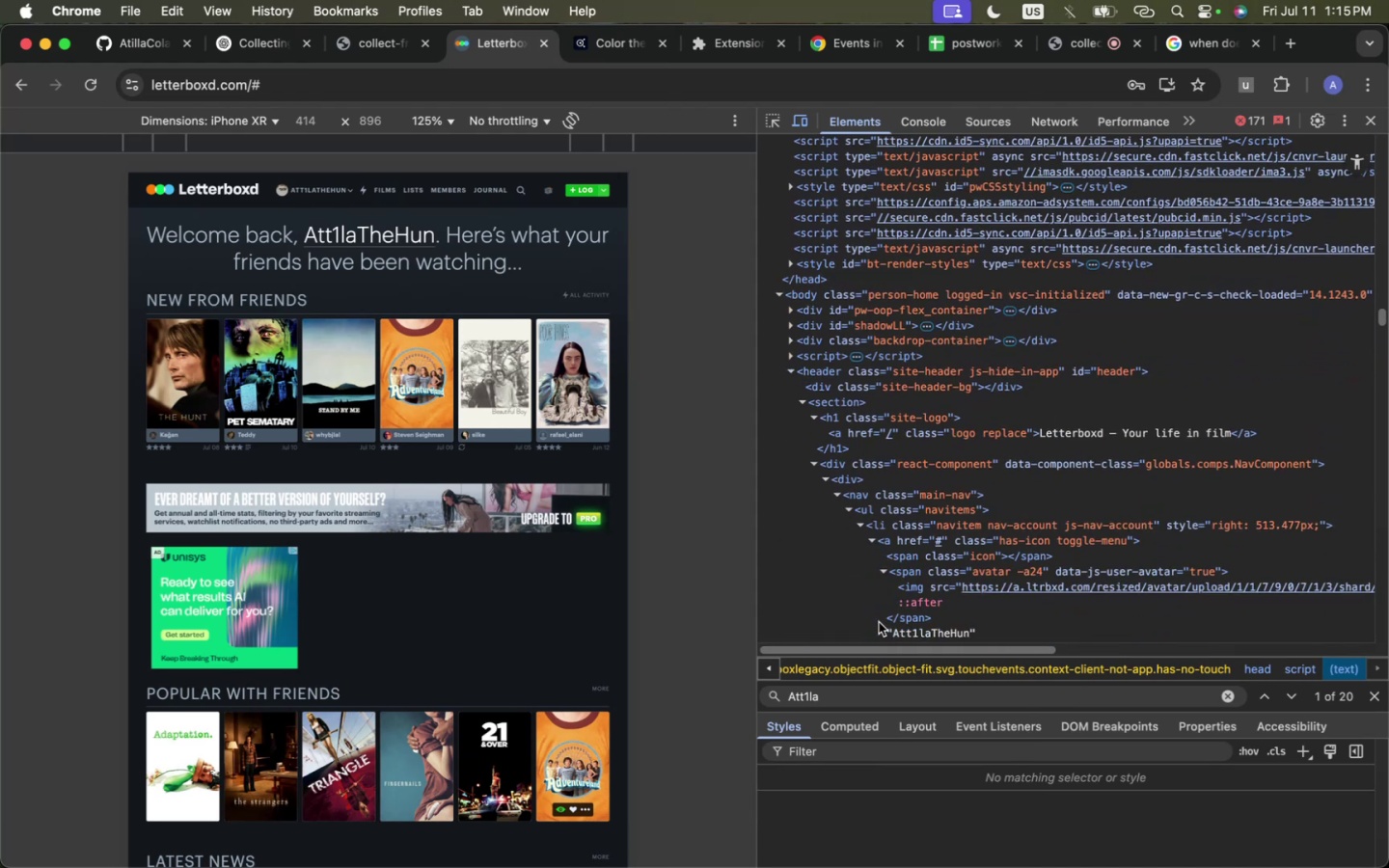 
scroll: coordinate [885, 597], scroll_direction: up, amount: 79.0
 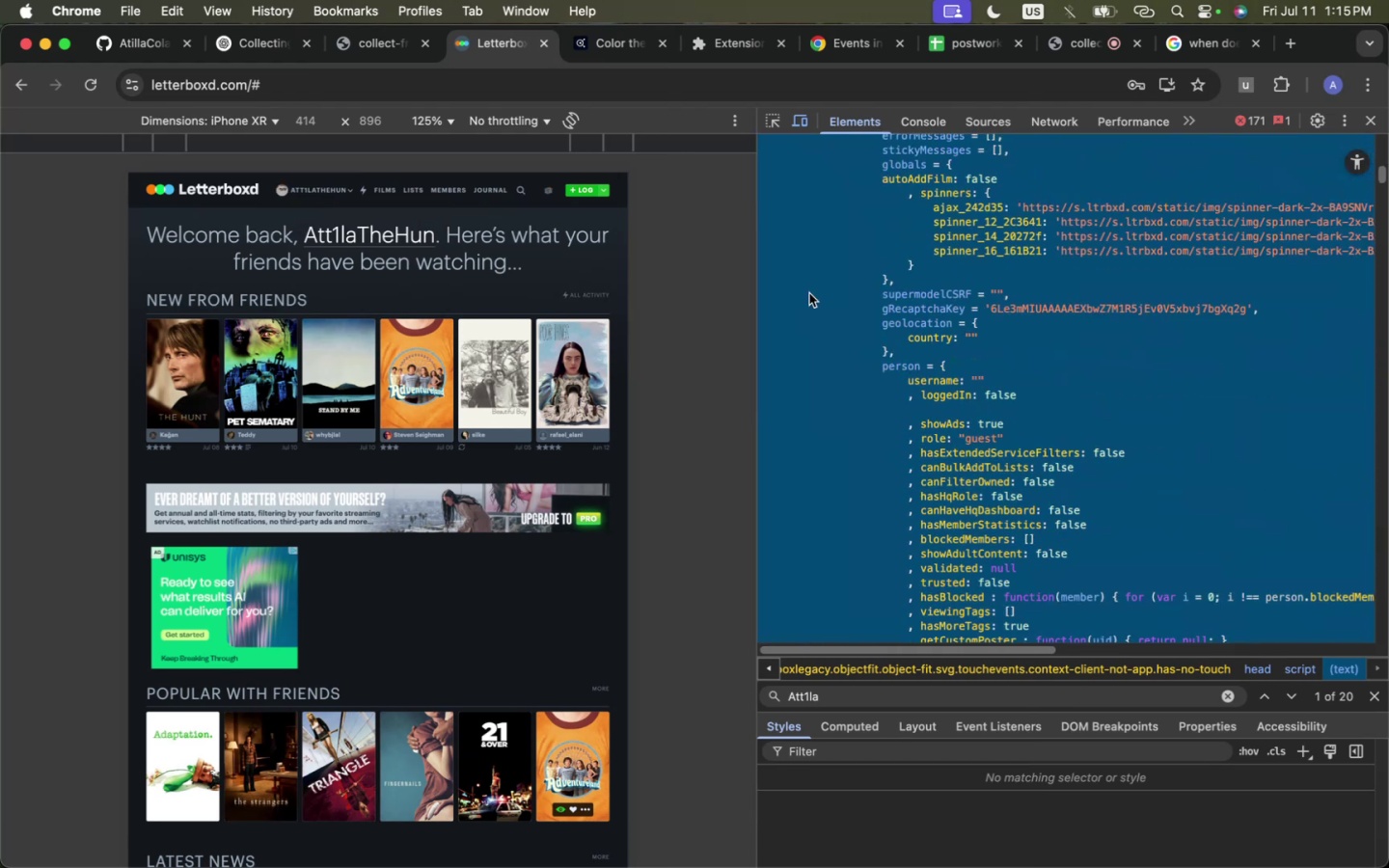 
right_click([802, 247])
 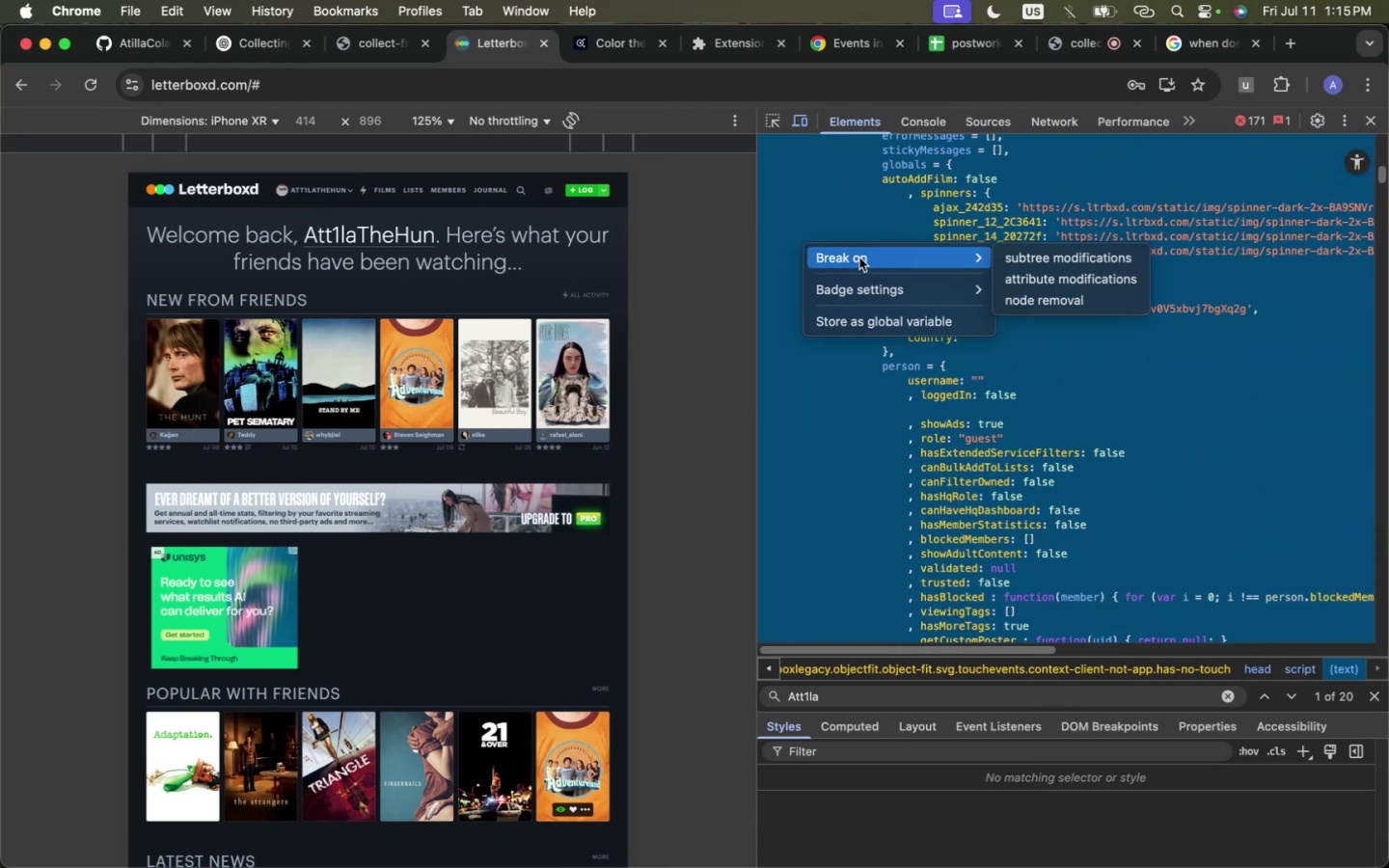 
mouse_move([875, 320])
 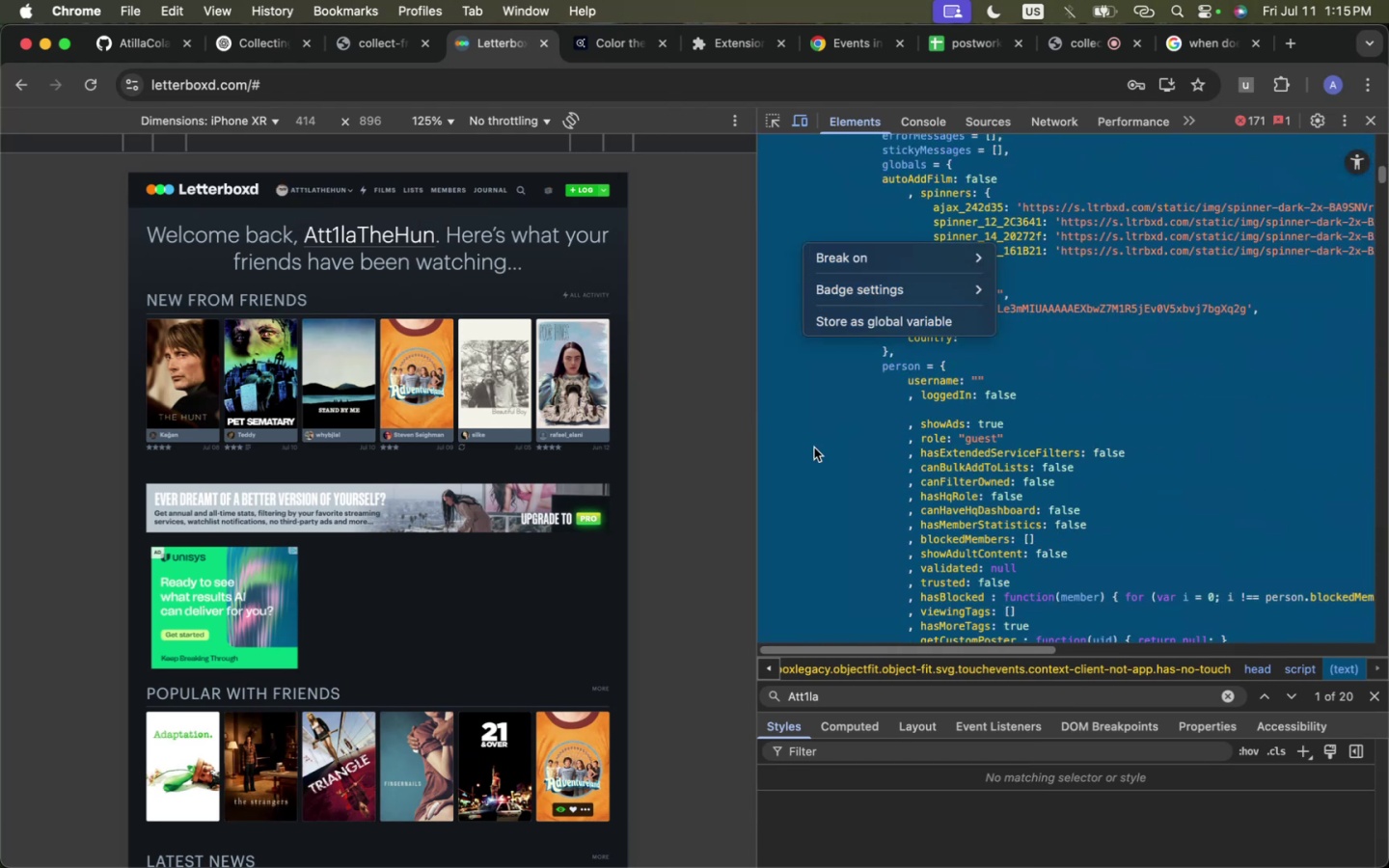 
left_click([813, 459])
 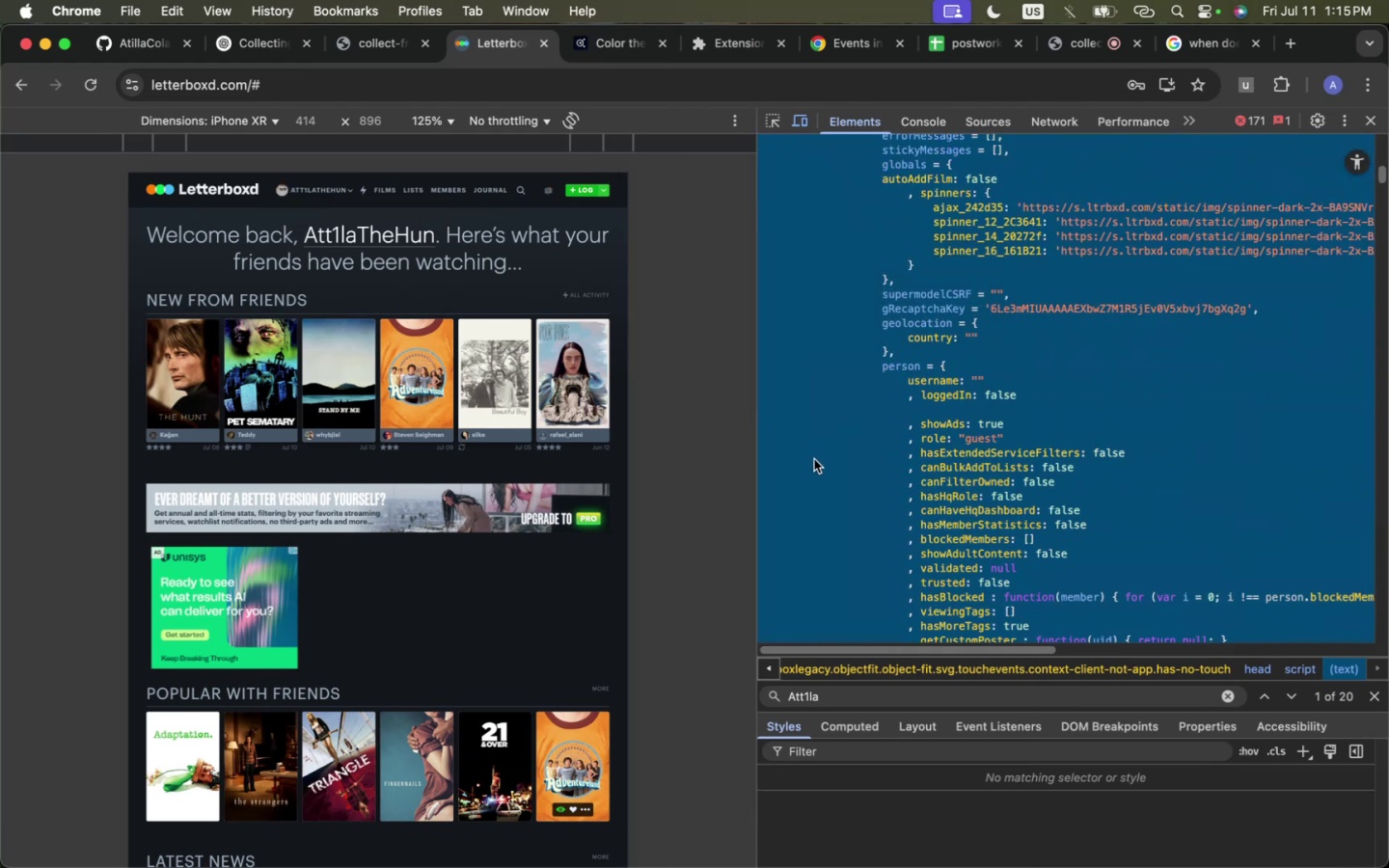 
scroll: coordinate [839, 493], scroll_direction: up, amount: 17.0
 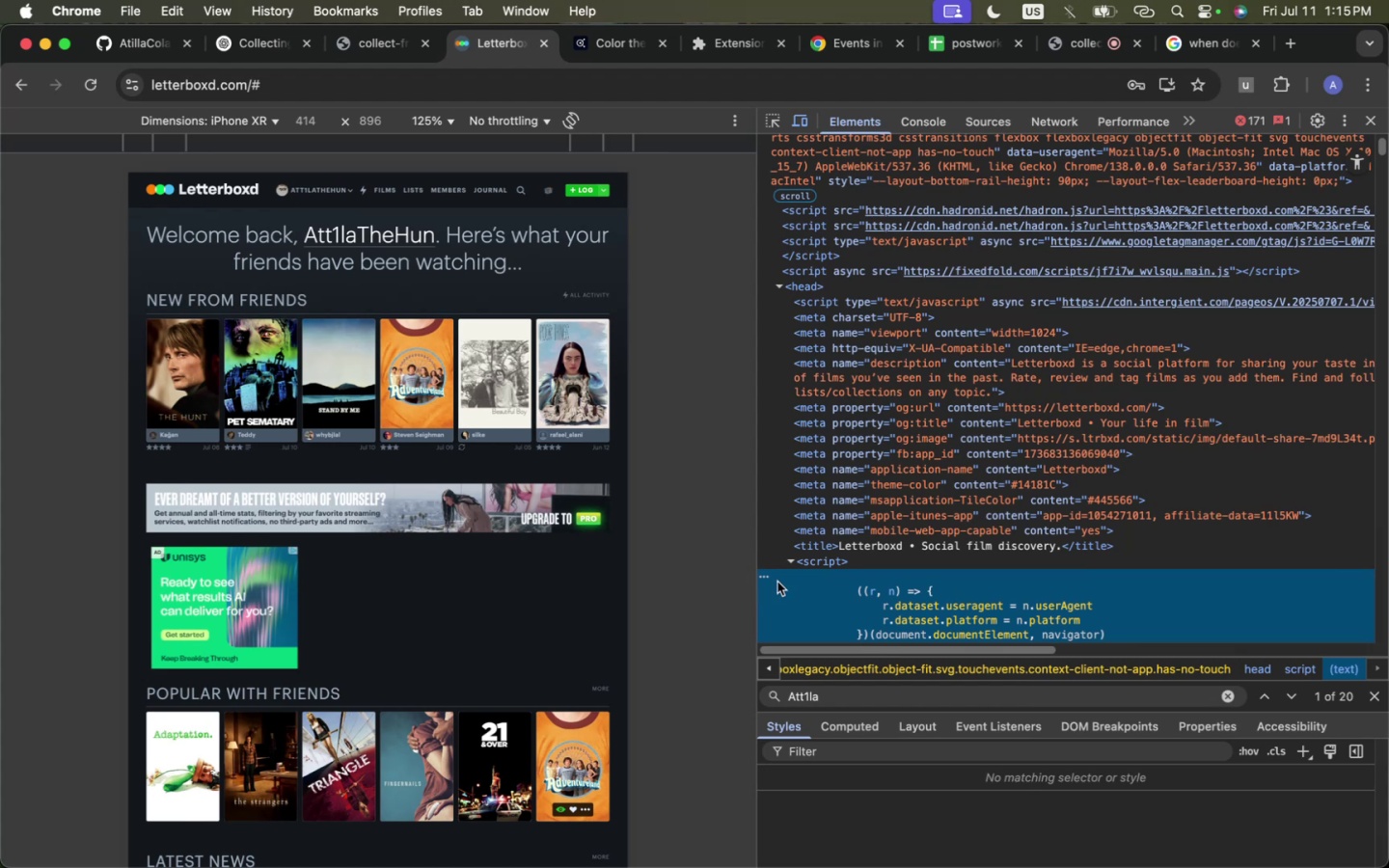 
left_click([825, 577])
 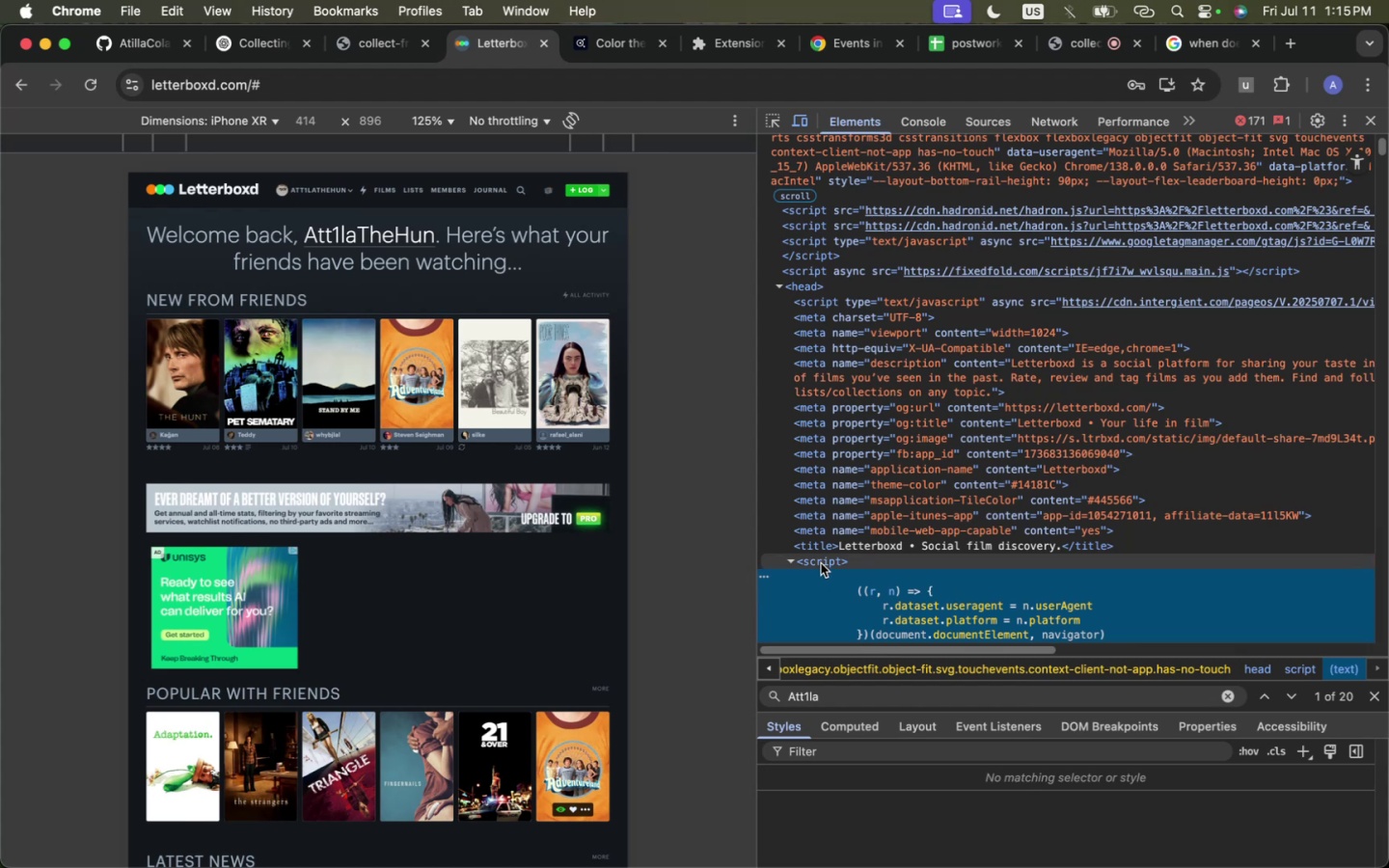 
left_click([819, 559])
 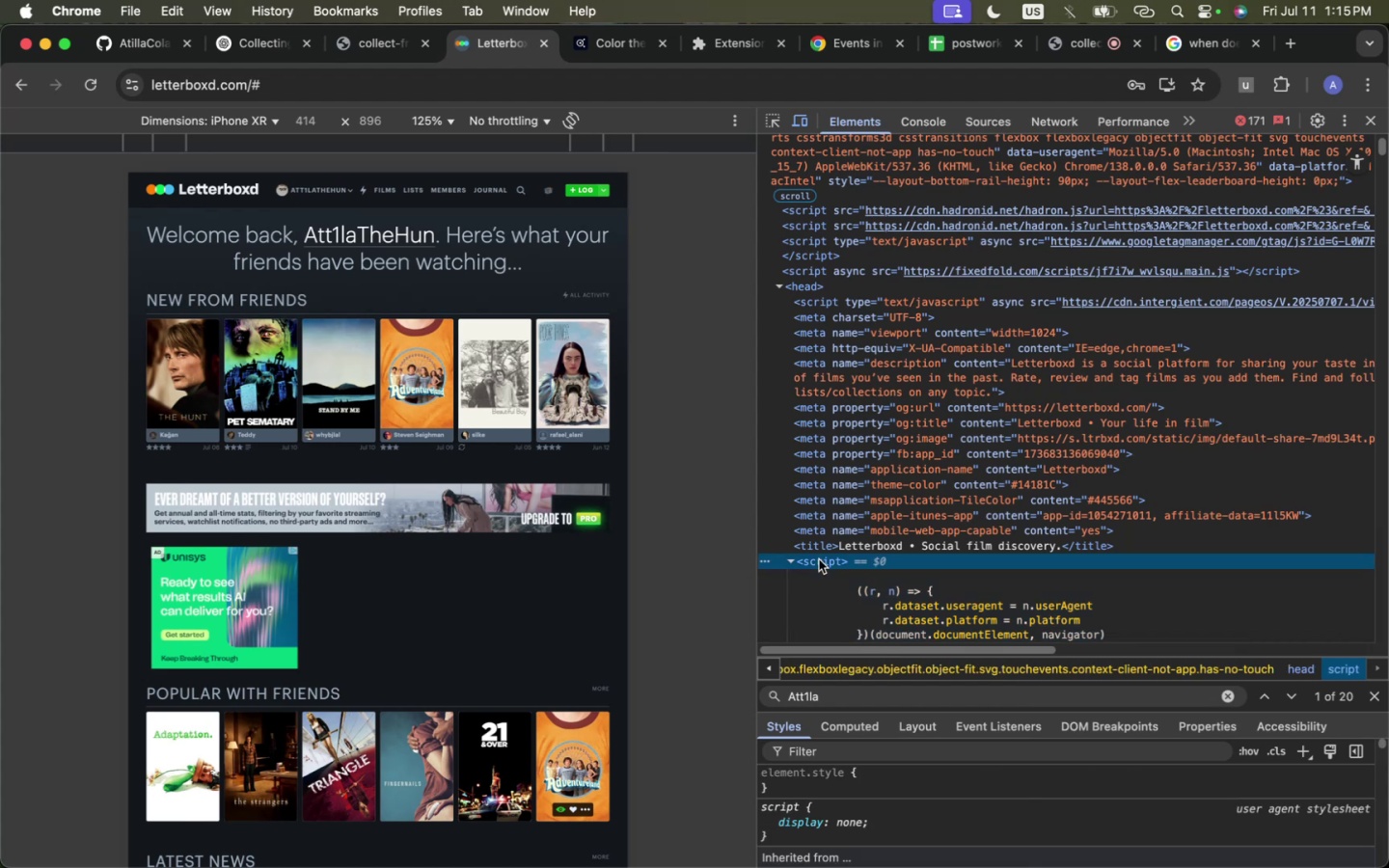 
right_click([819, 559])
 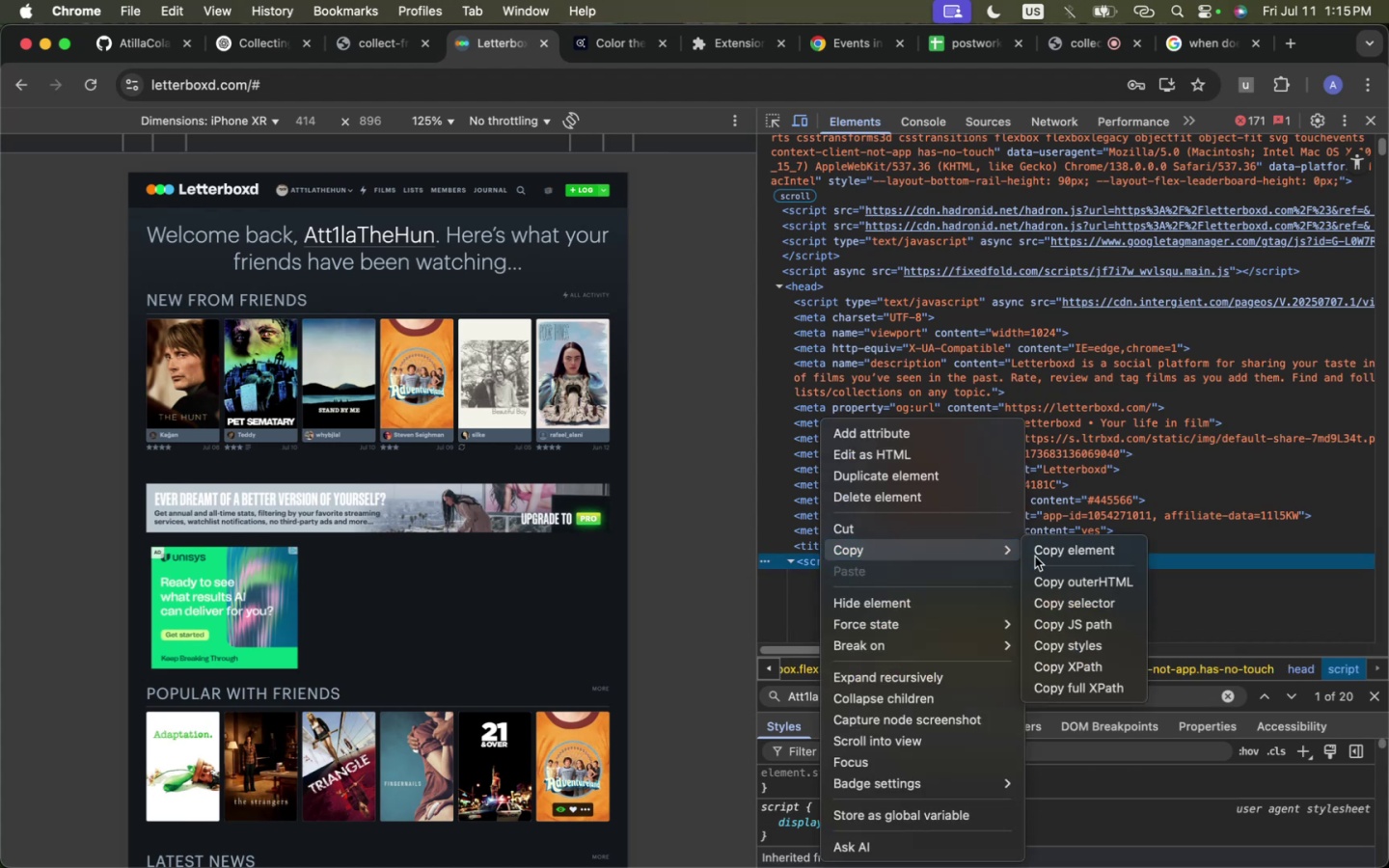 
left_click([1081, 557])
 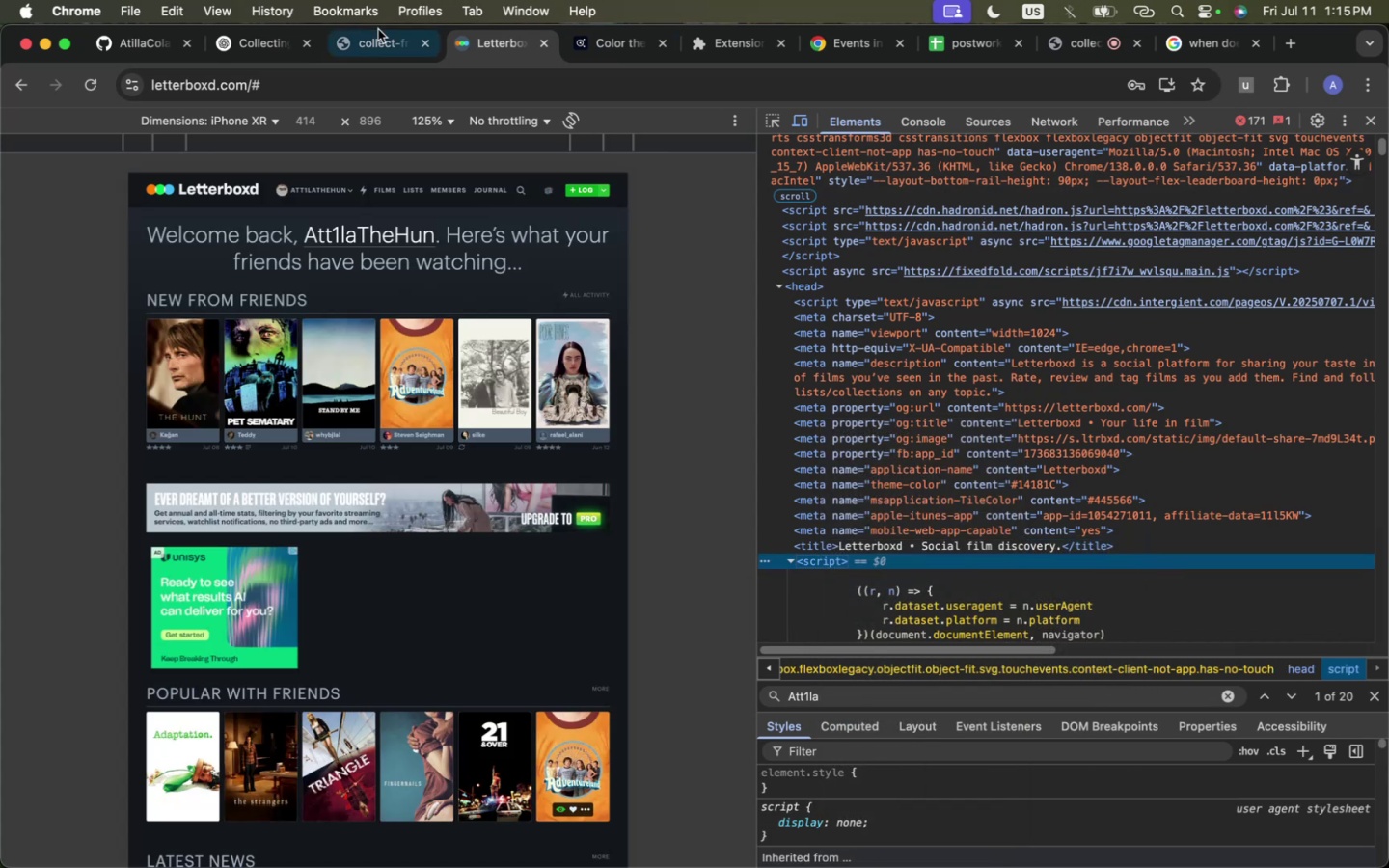 
left_click([254, 46])
 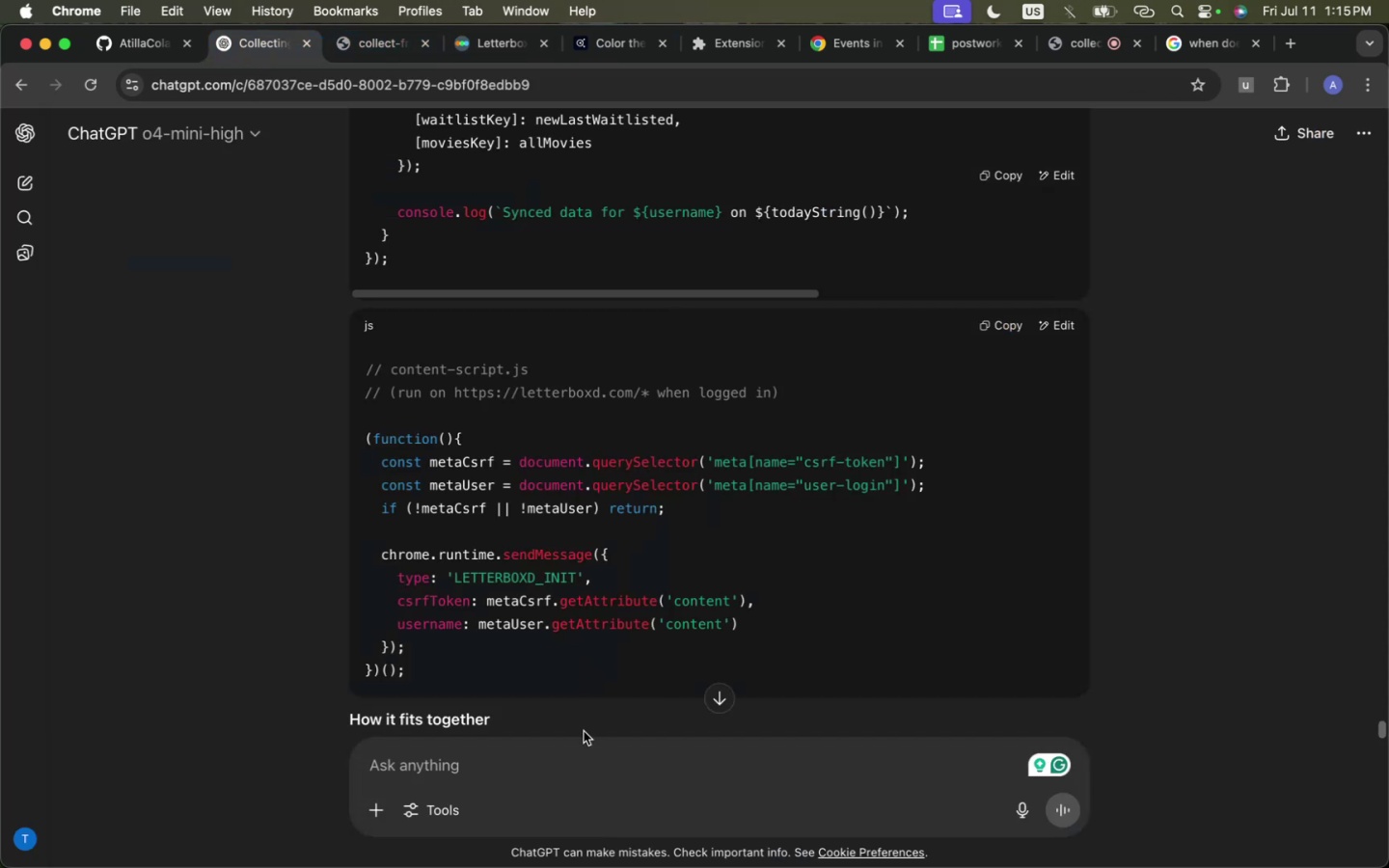 
left_click([573, 758])
 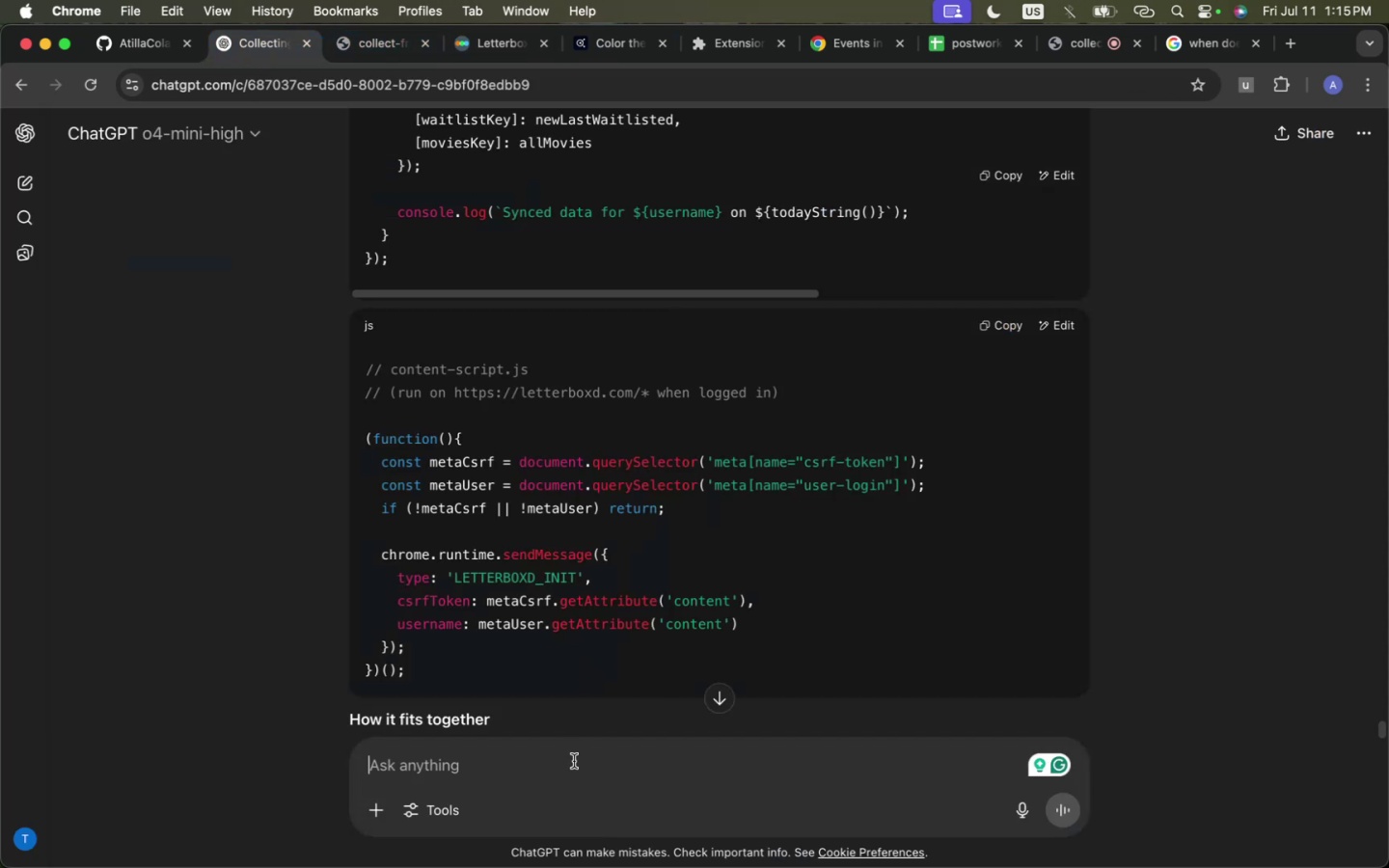 
key(Meta+CommandLeft)
 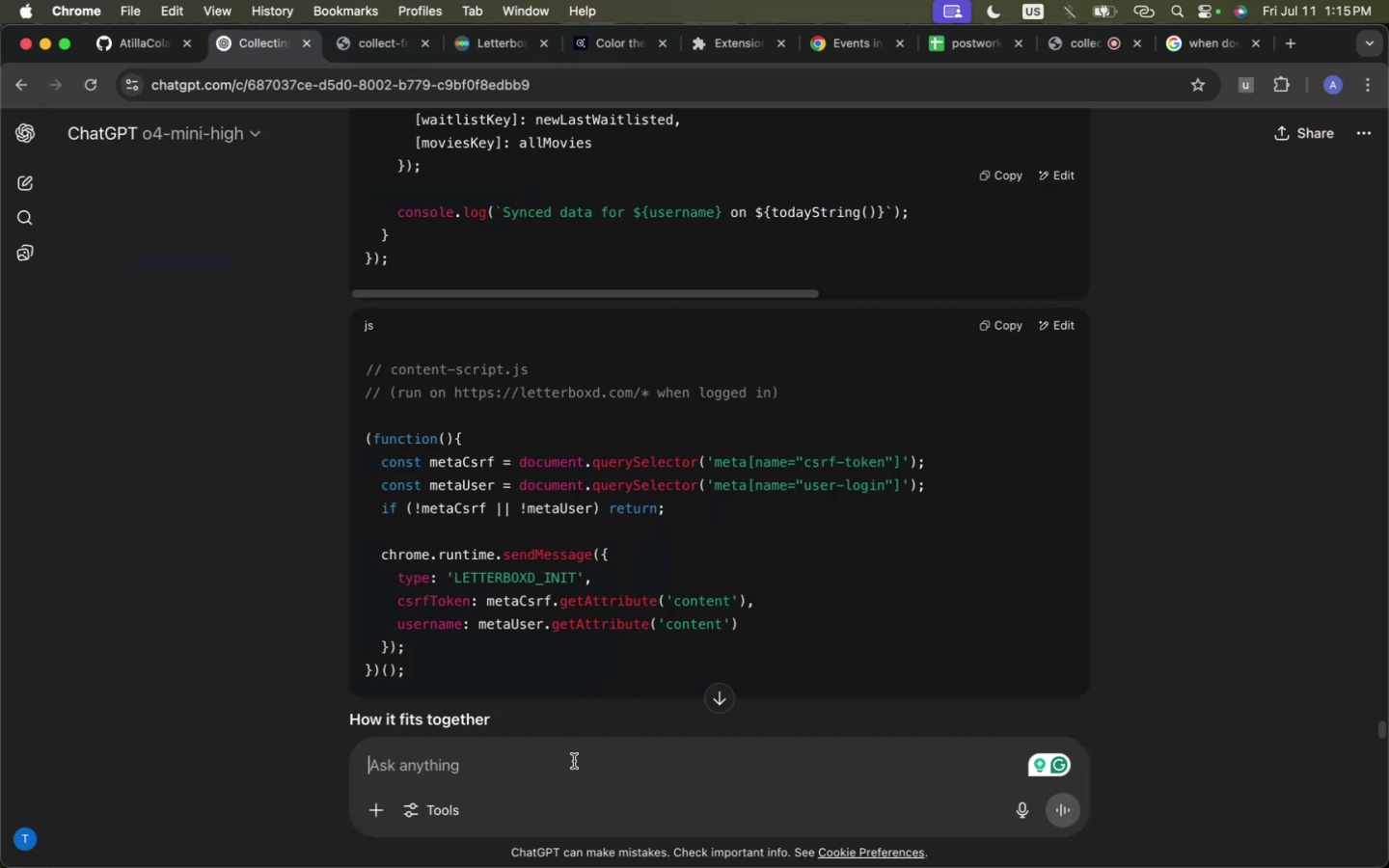 
key(Meta+V)
 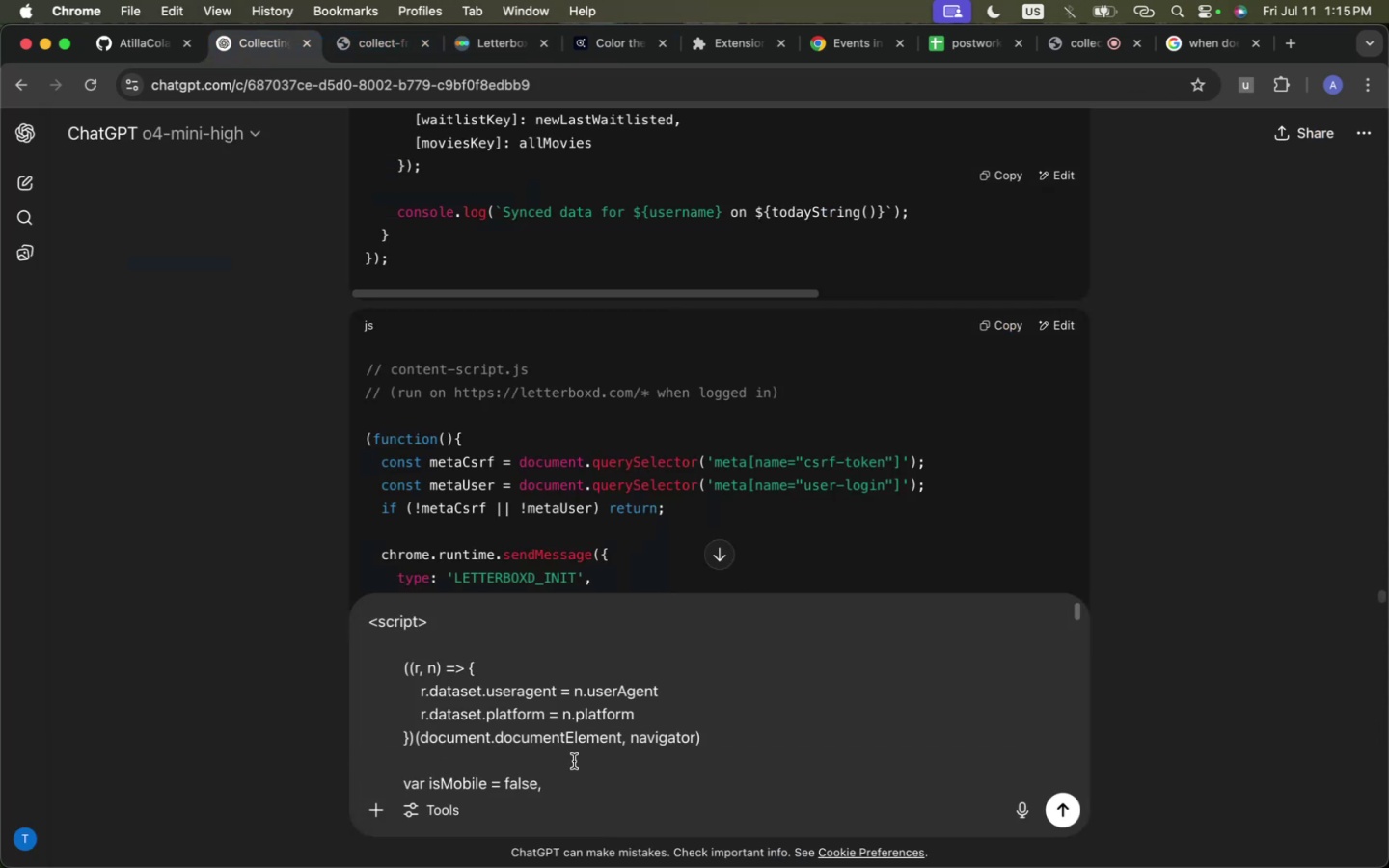 
type( the usenrame and csrf is str)
key(Backspace)
type(ore h)
key(Backspace)
type(d)
key(Backspace)
type( her)
key(Backspace)
key(Backspace)
key(Backspace)
key(Backspace)
type(d here)
key(Backspace)
key(Backspace)
key(Backspace)
key(Backspace)
key(Backspace)
key(Backspace)
key(Backspace)
type(d here )
 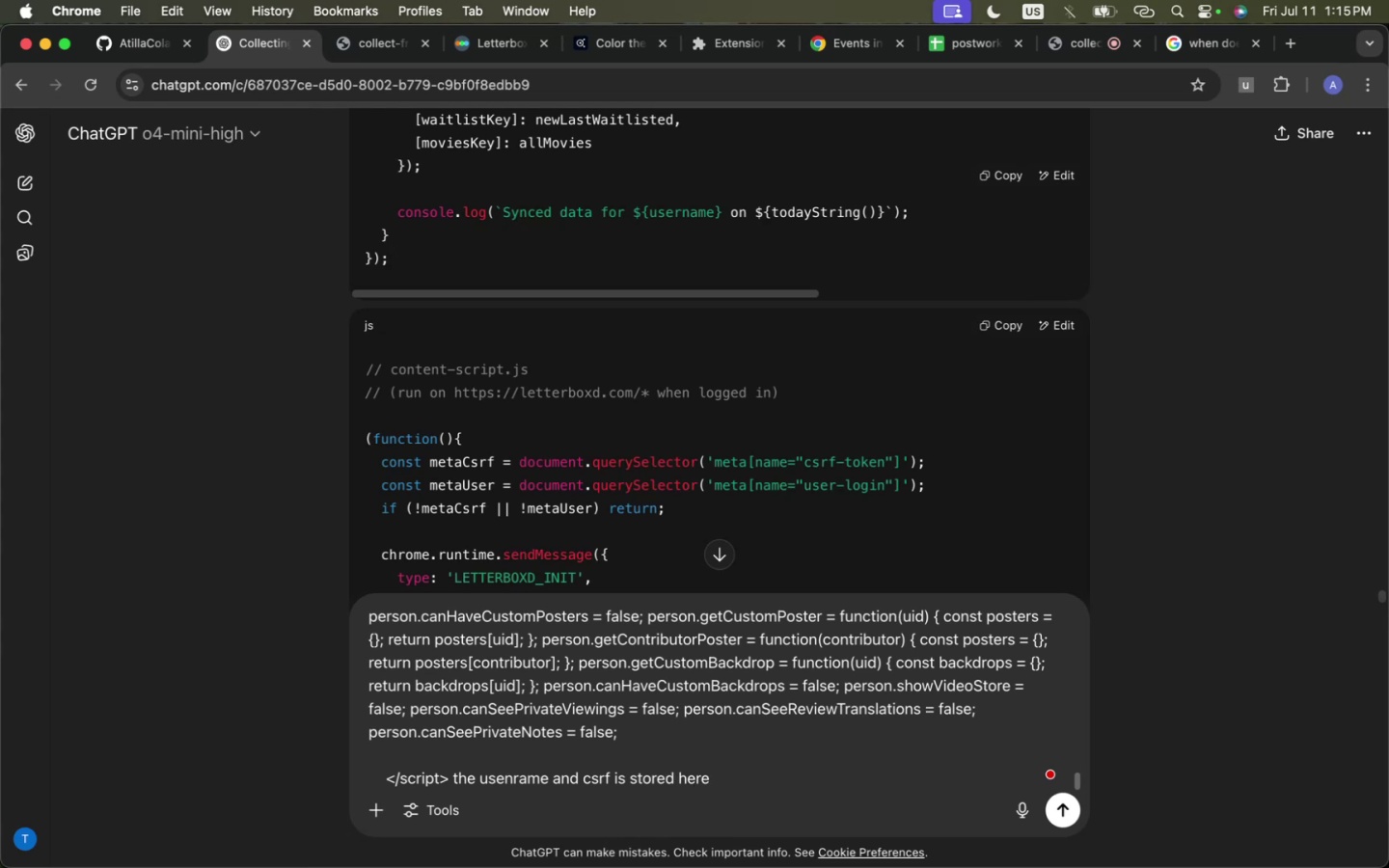 
key(Enter)
 